 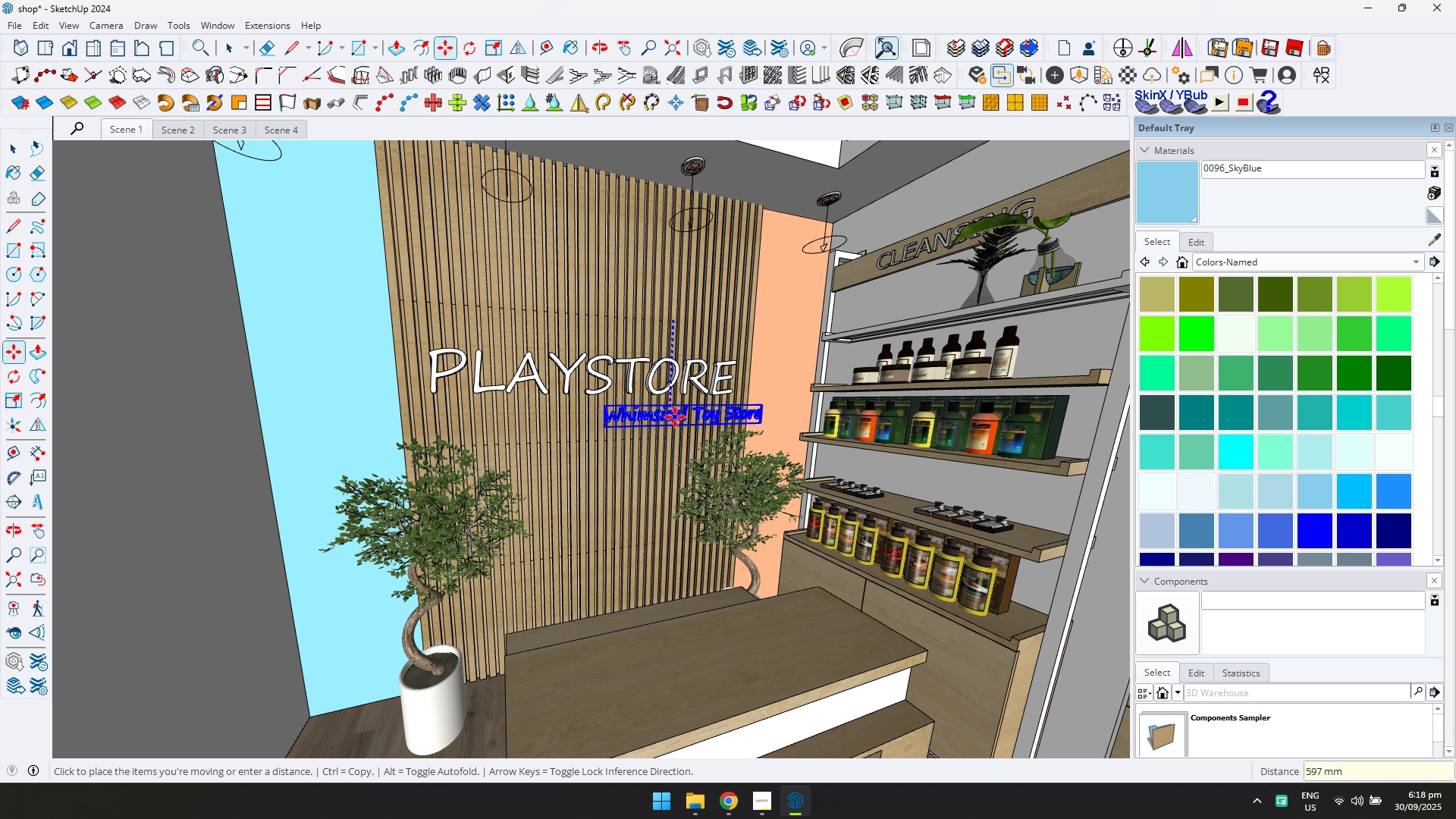 
key(ArrowUp)
 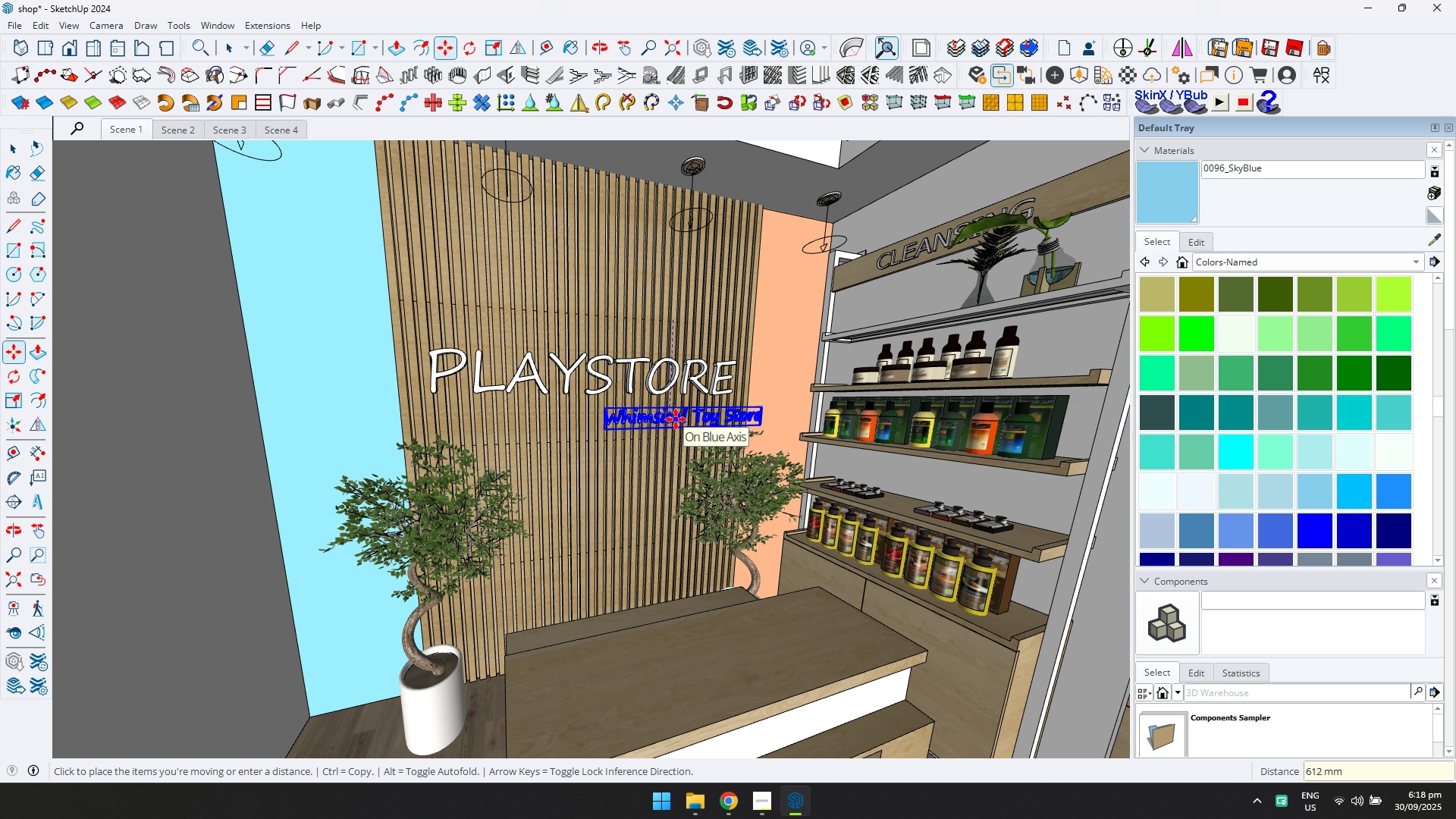 
left_click([676, 419])
 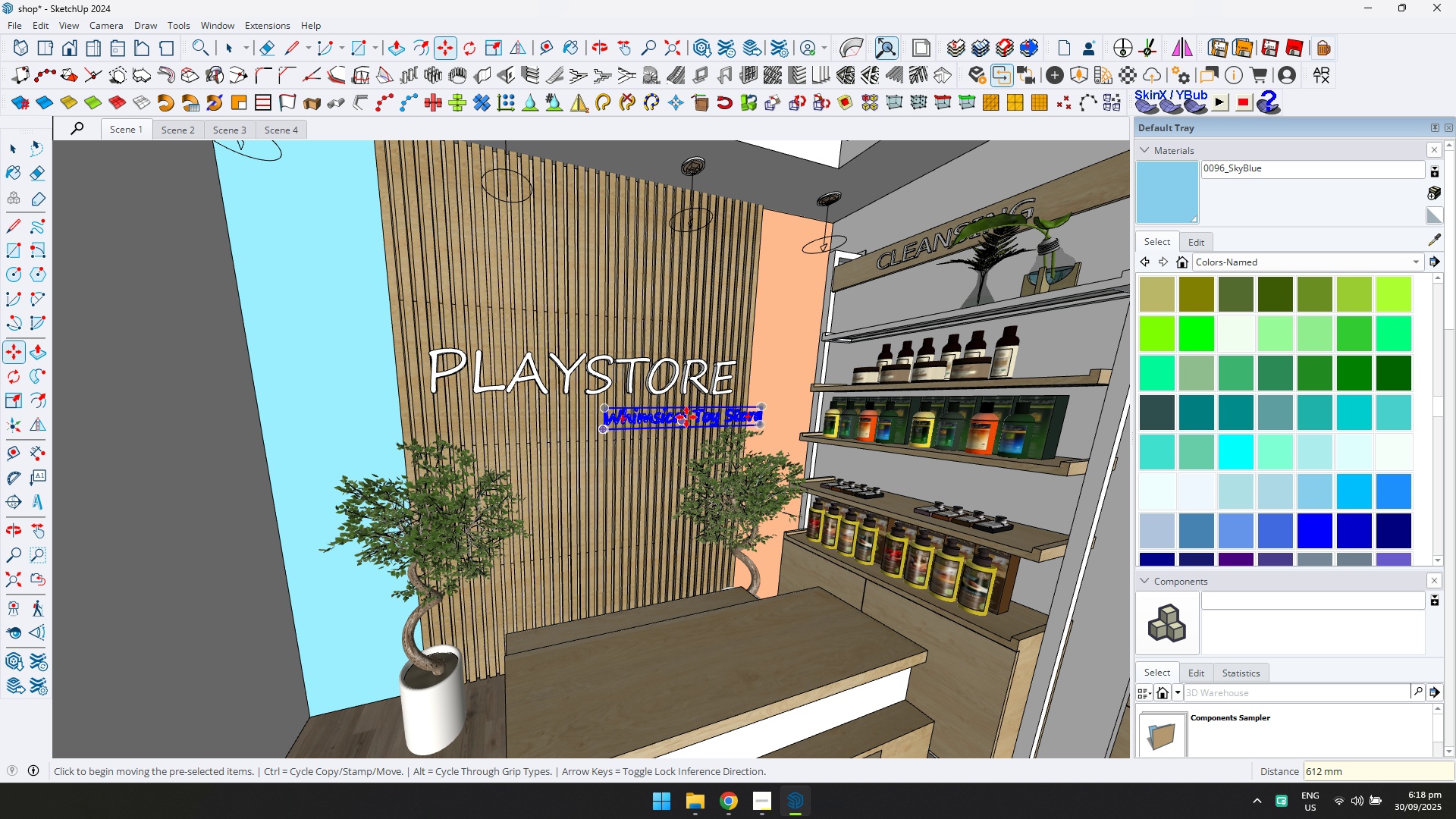 
left_click_drag(start_coordinate=[686, 417], to_coordinate=[678, 418])
 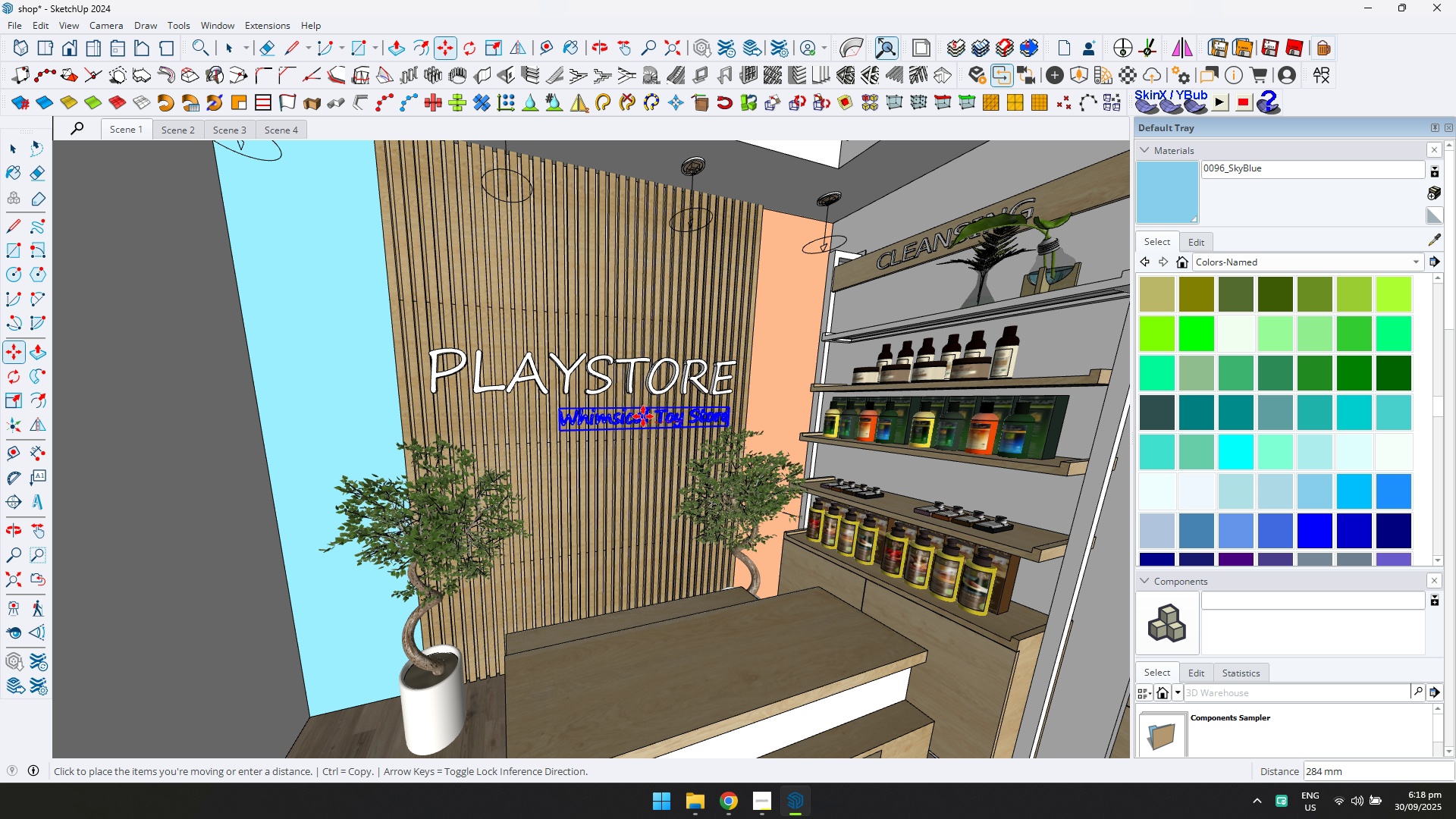 
left_click([643, 416])
 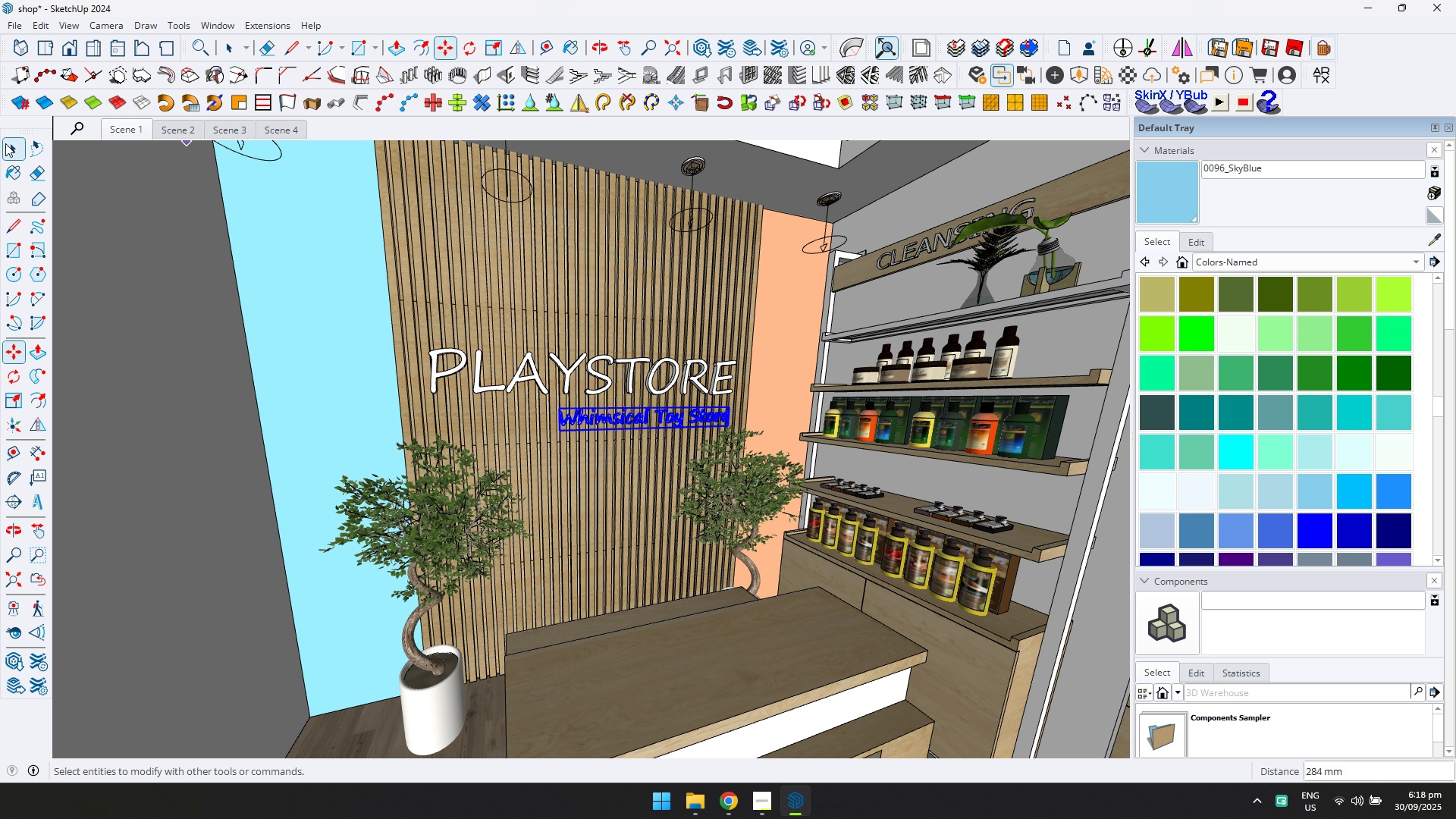 
left_click([5, 143])
 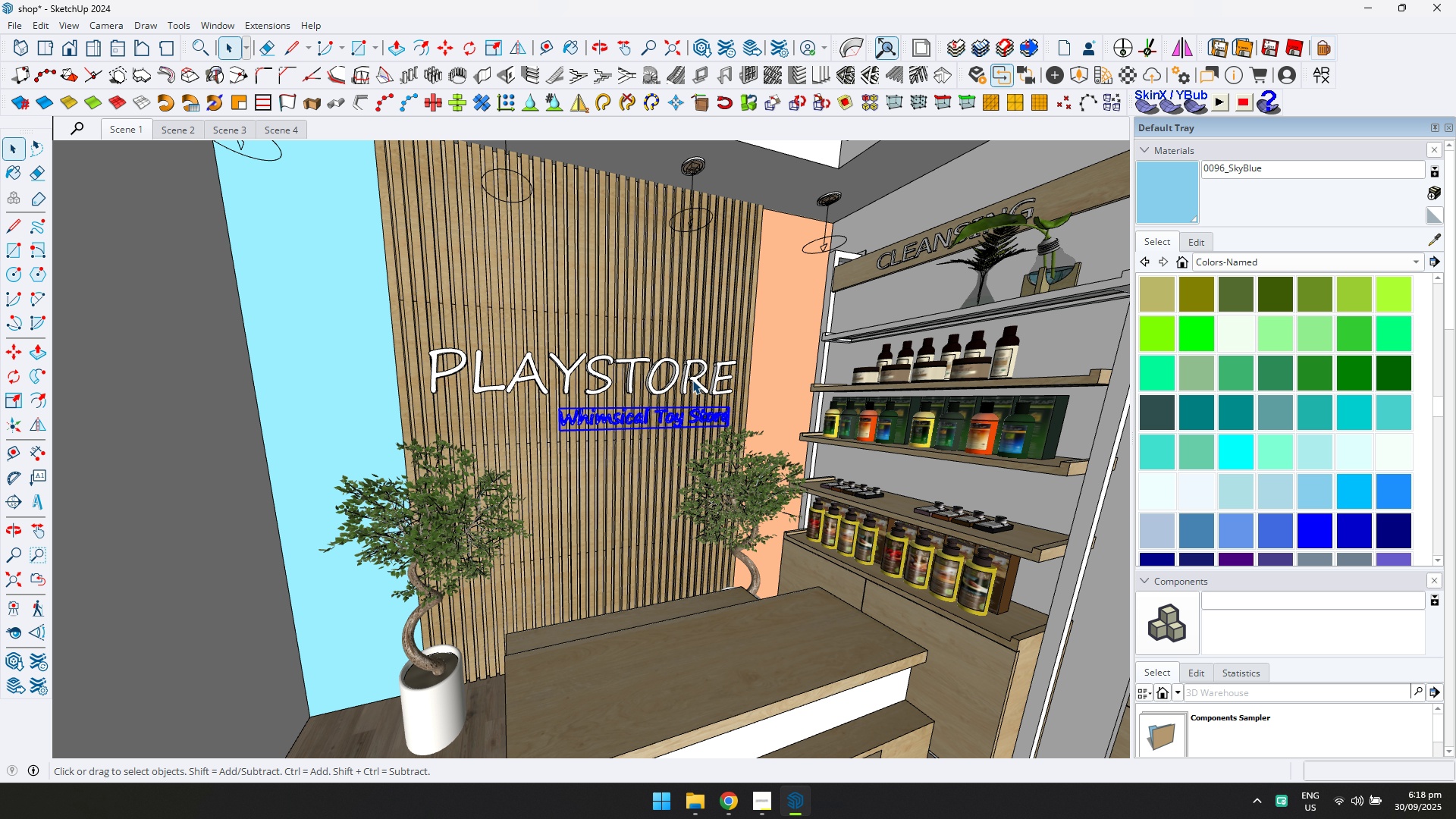 
hold_key(key=ControlLeft, duration=1.13)
 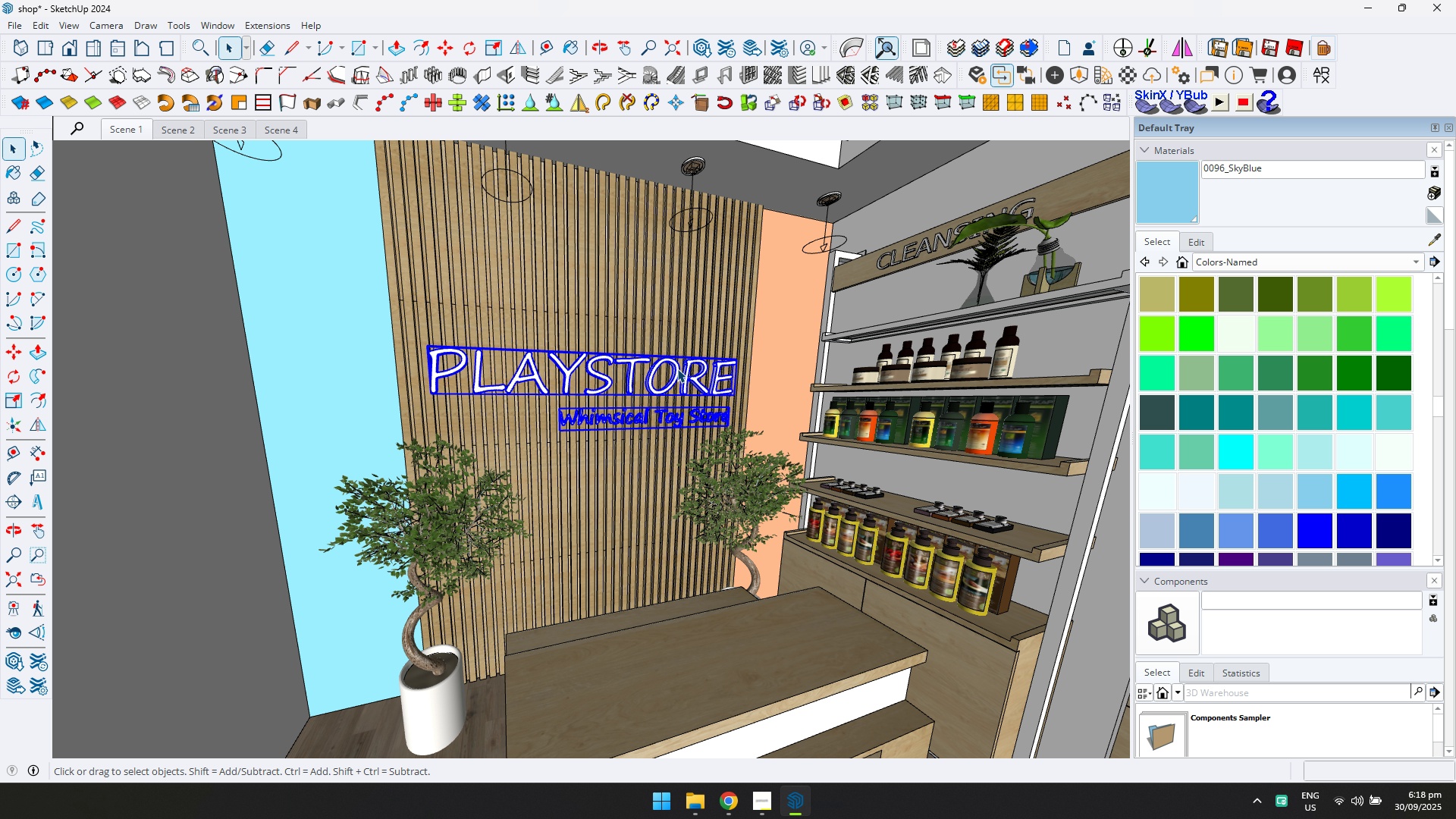 
key(M)
 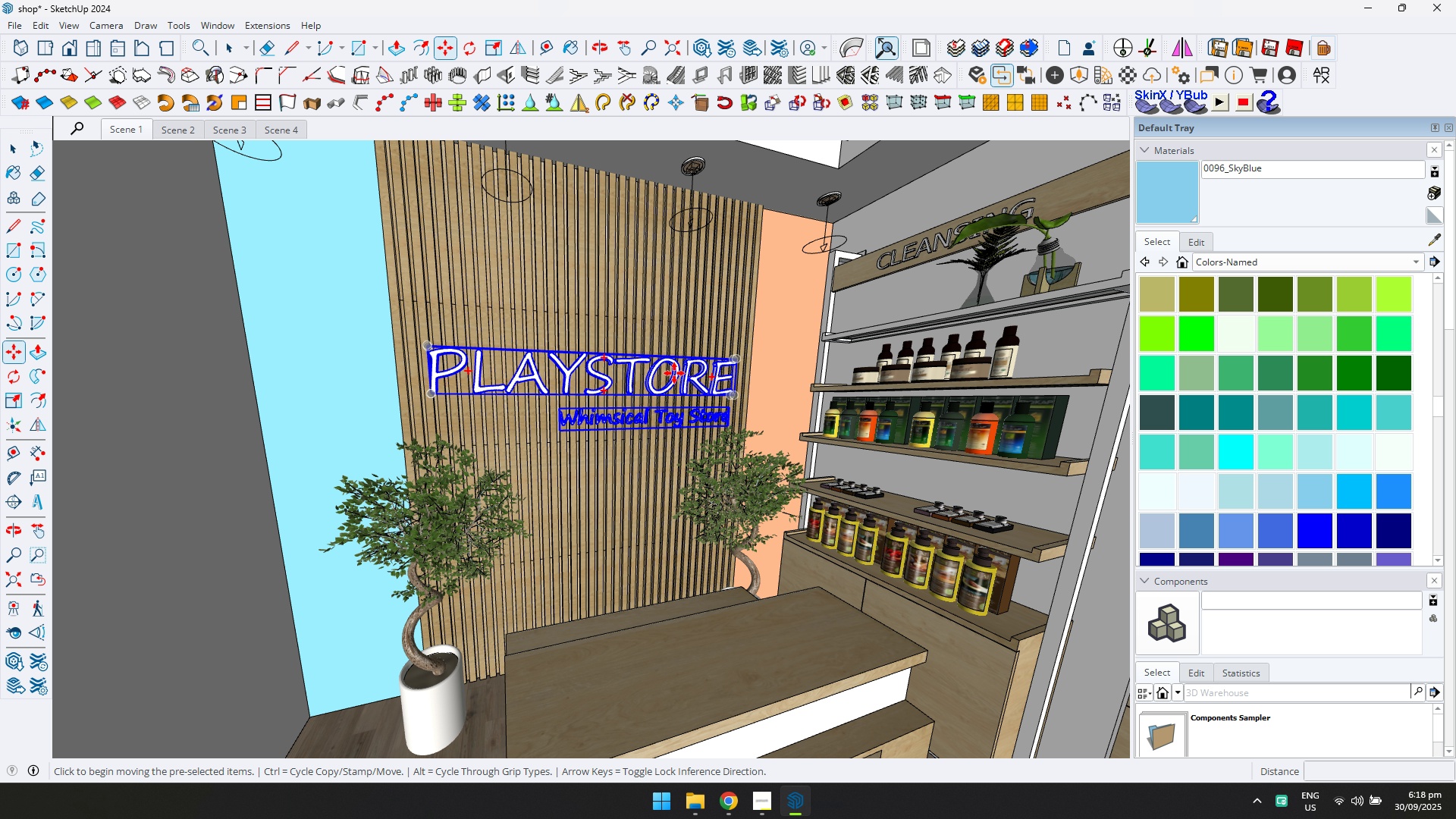 
left_click([674, 373])
 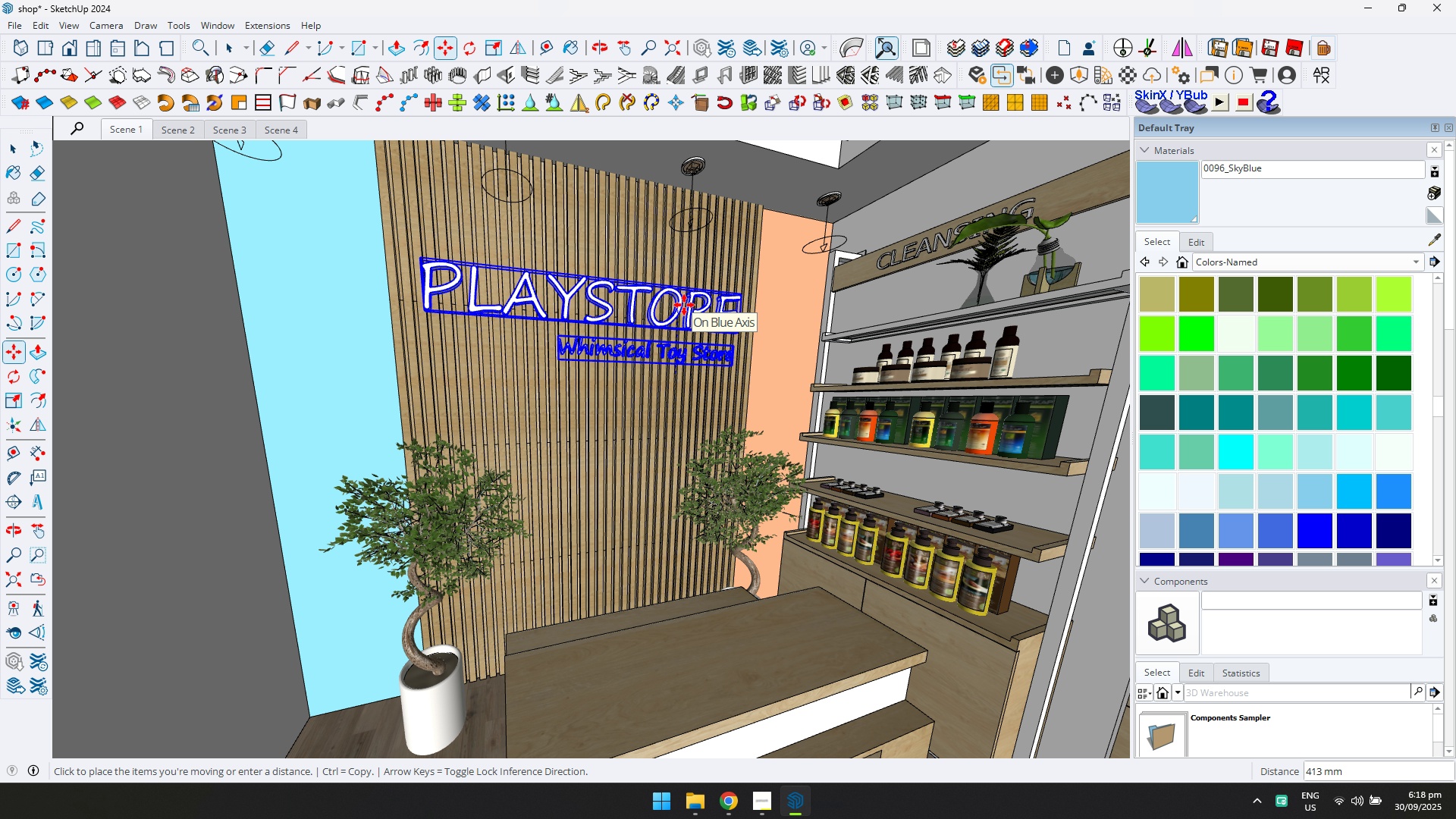 
key(ArrowUp)
 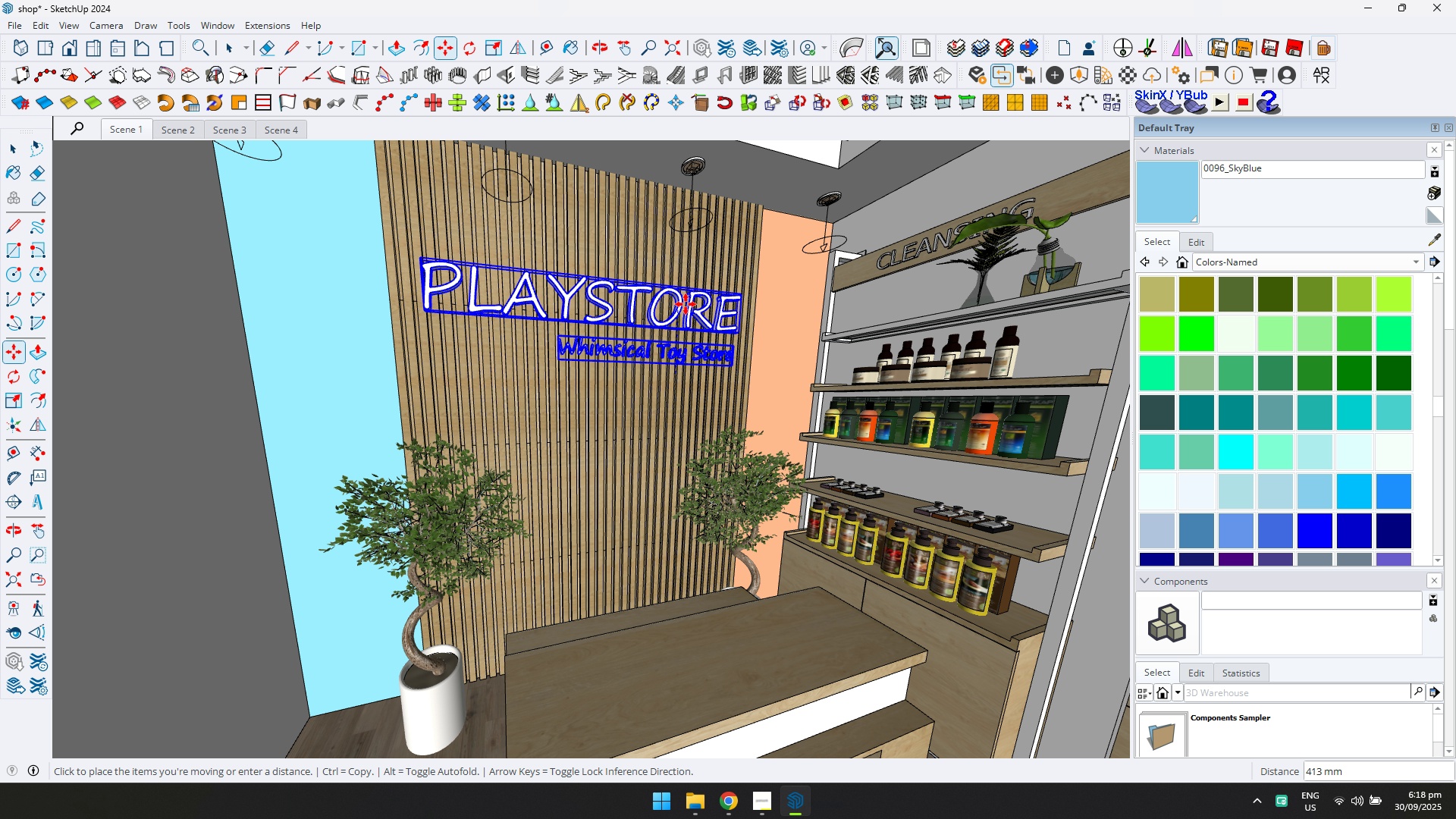 
key(ArrowUp)
 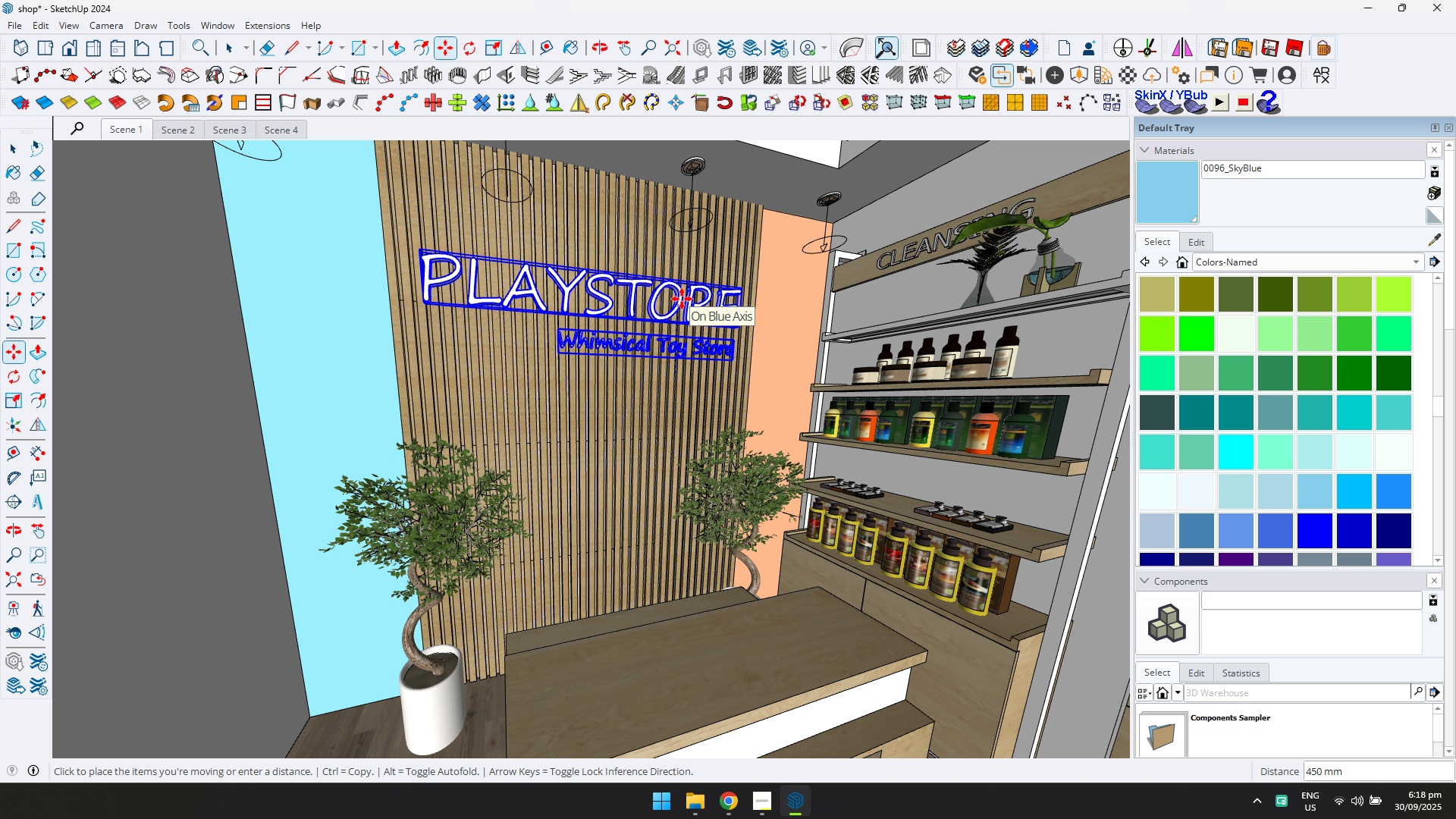 
left_click([682, 299])
 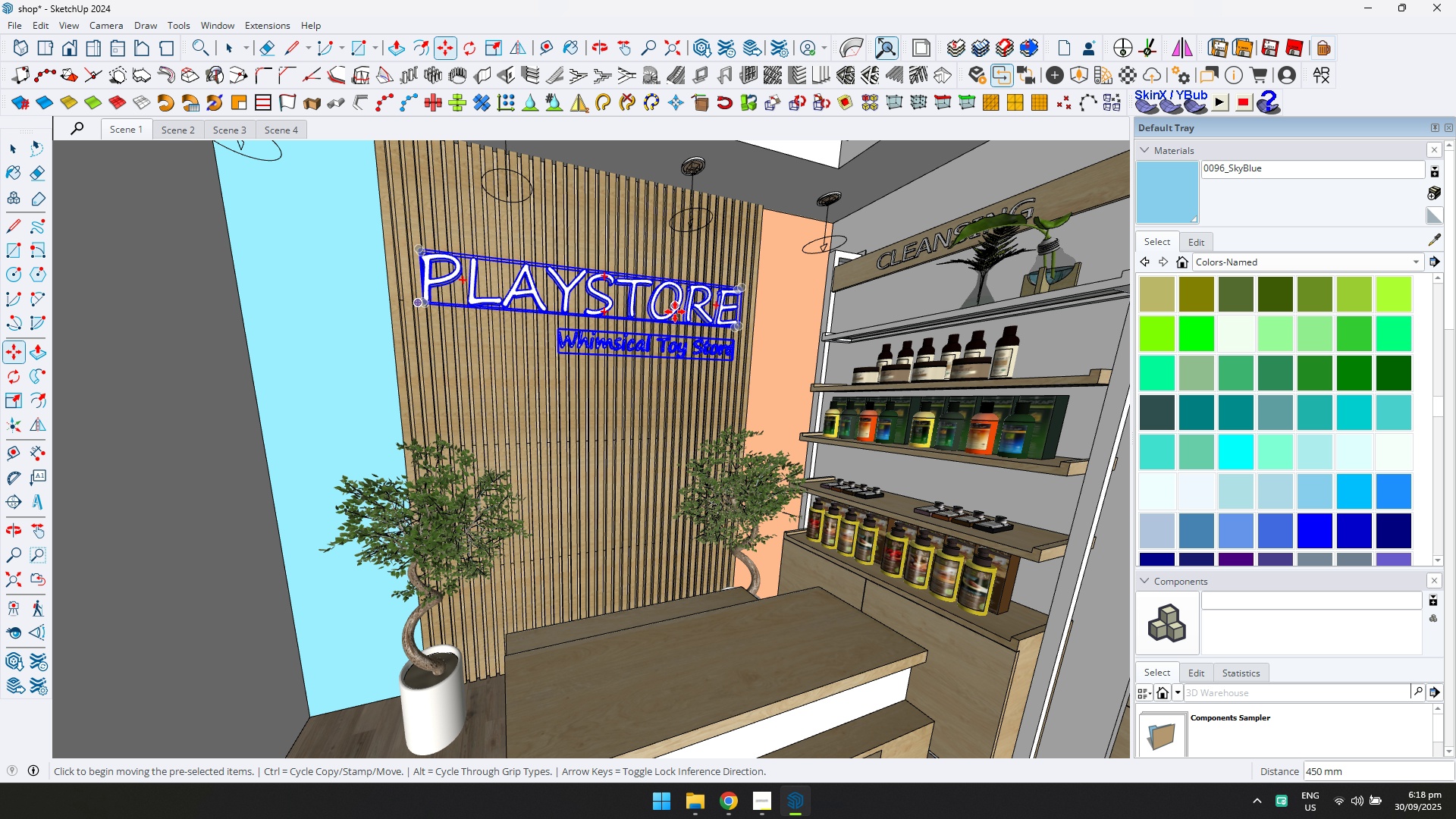 
scroll: coordinate [682, 334], scroll_direction: down, amount: 3.0
 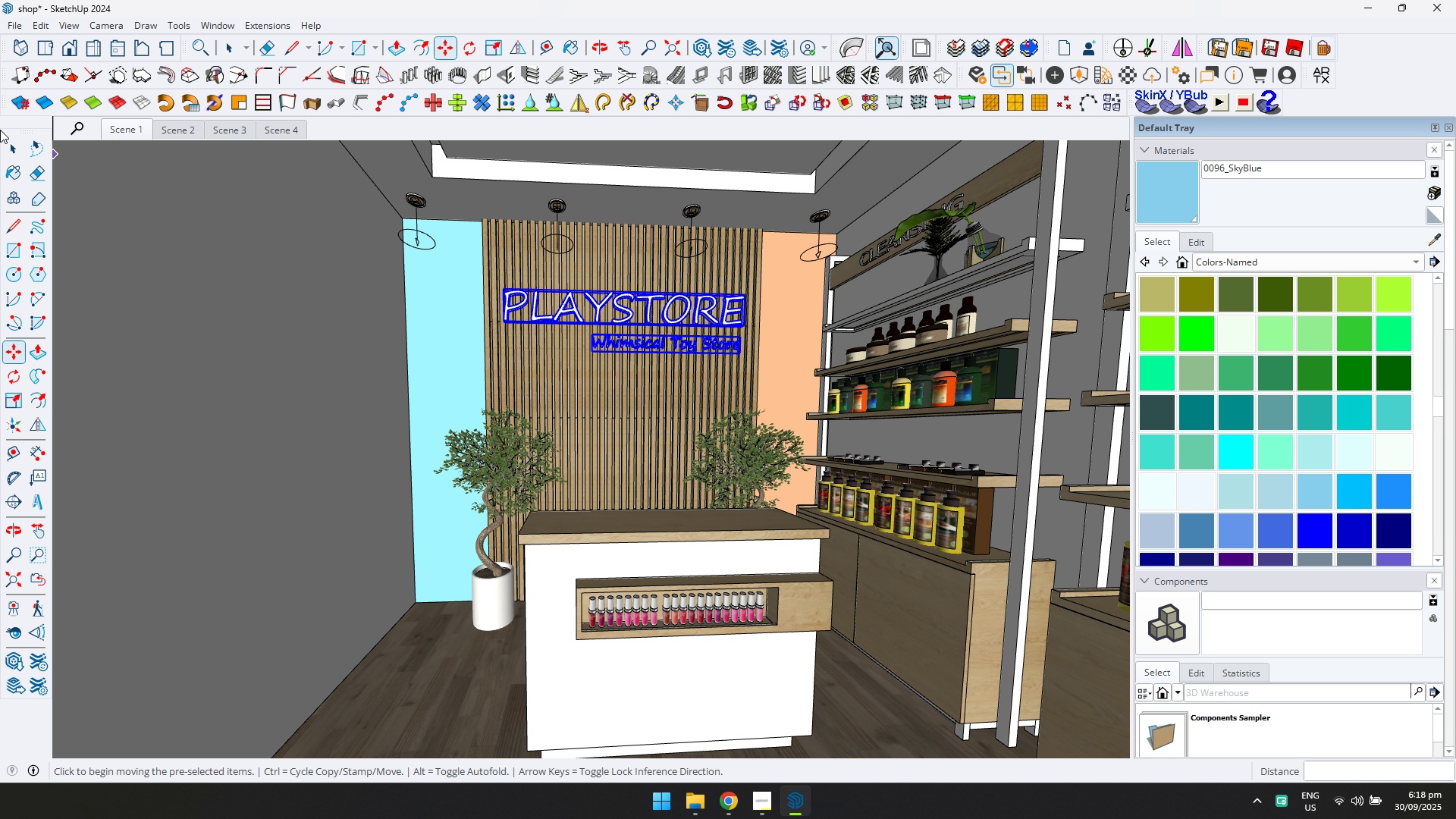 
scroll: coordinate [405, 250], scroll_direction: up, amount: 19.0
 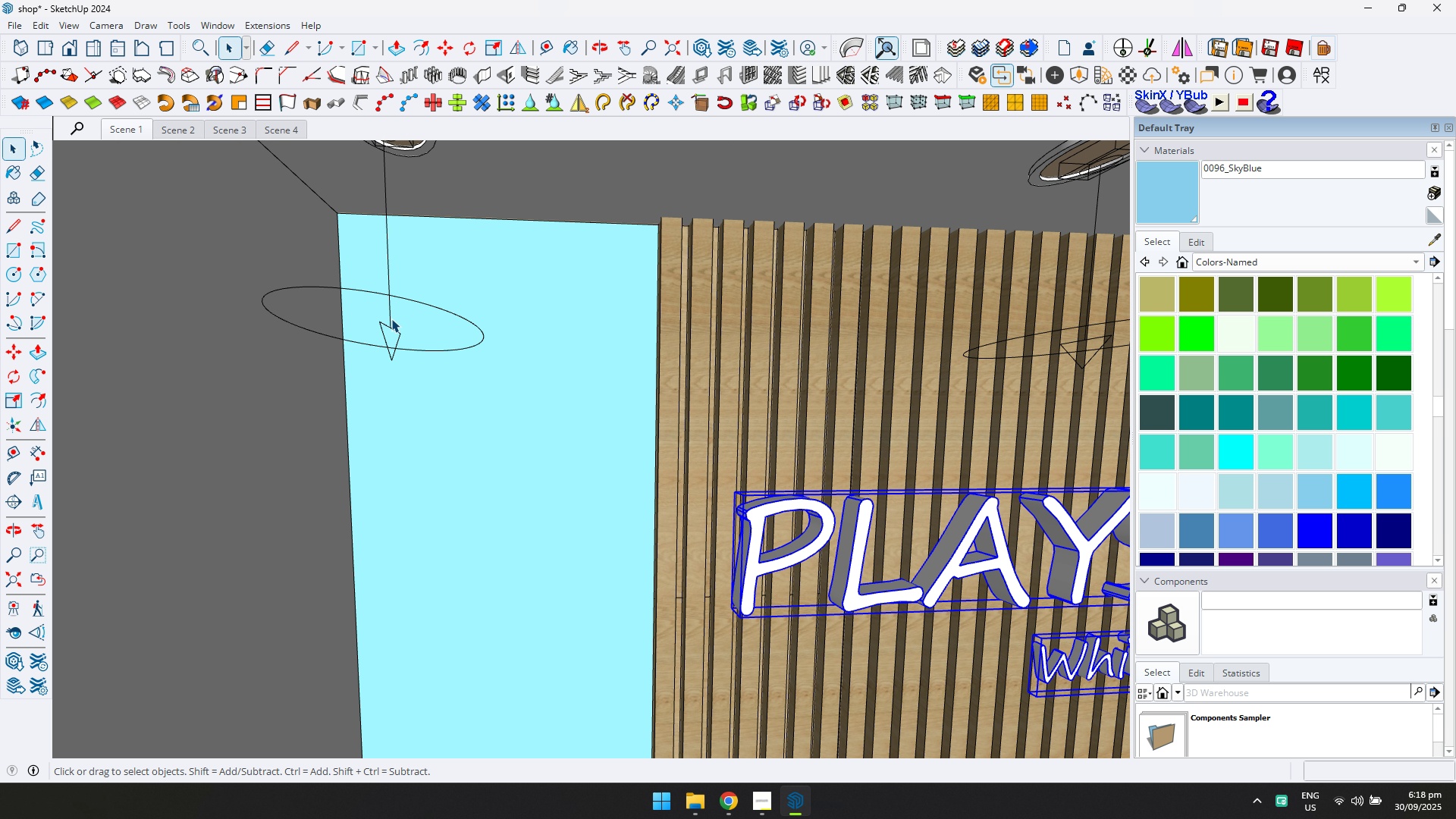 
scroll: coordinate [690, 375], scroll_direction: down, amount: 20.0
 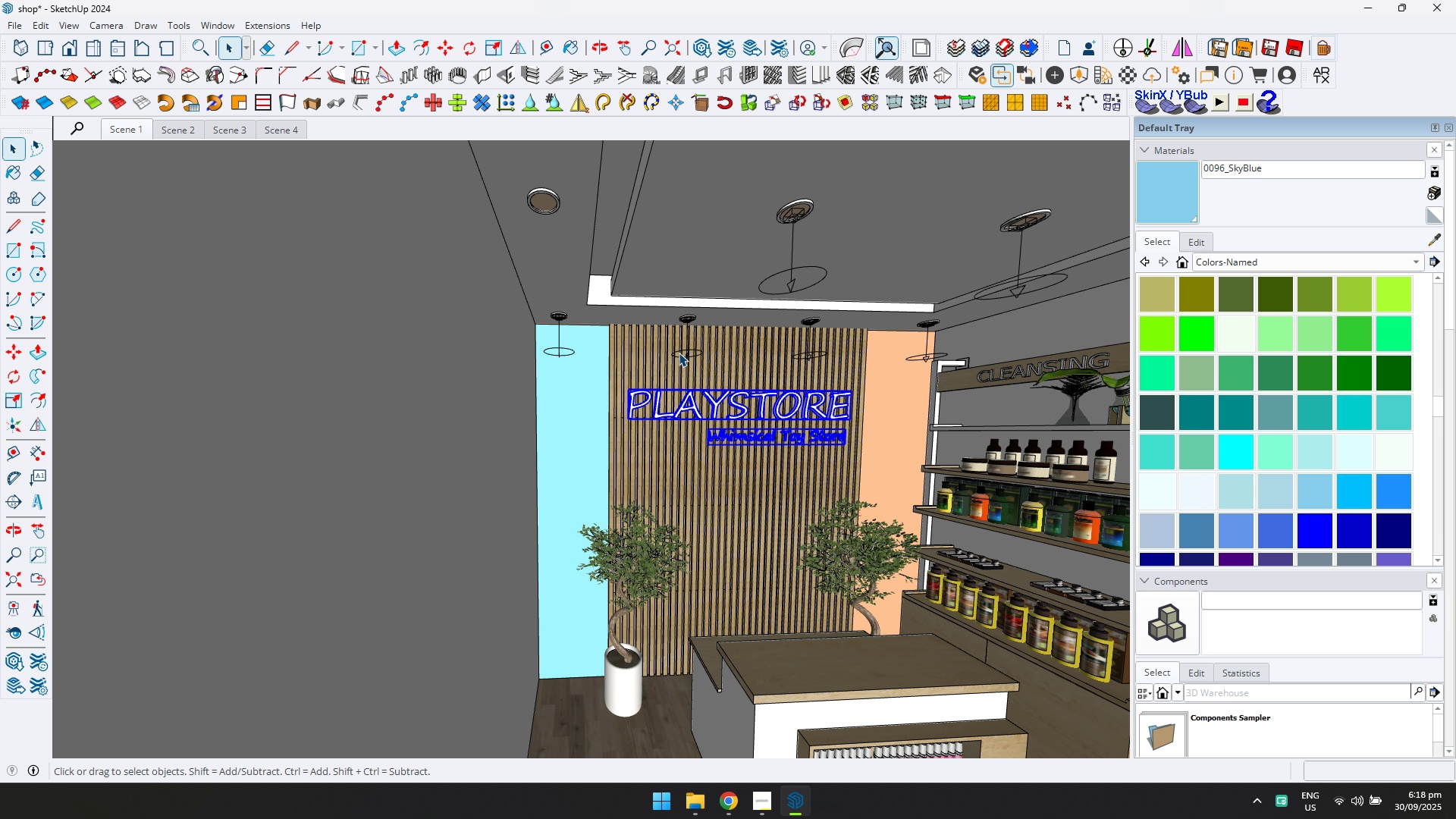 
scroll: coordinate [573, 264], scroll_direction: up, amount: 2.0
 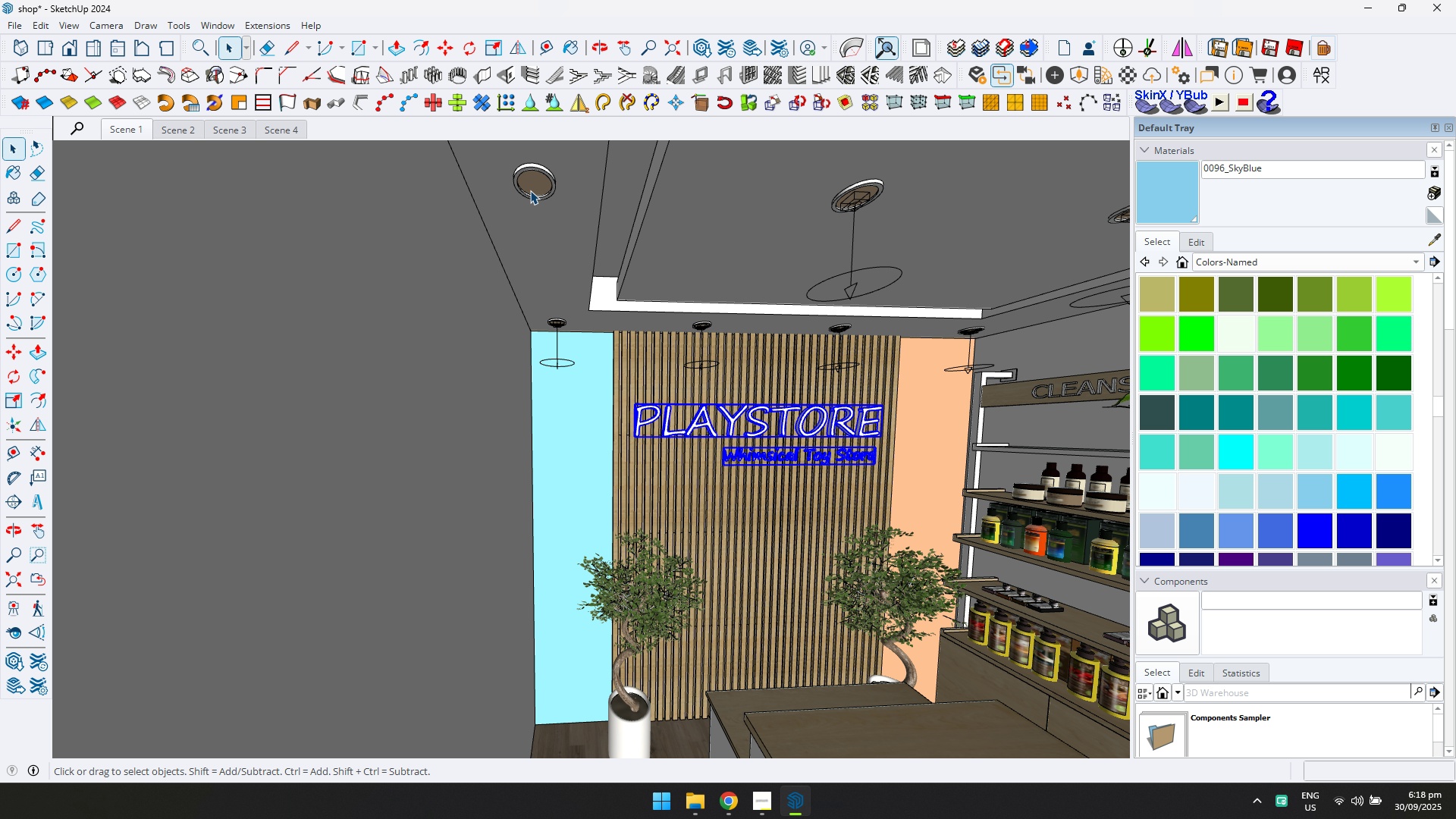 
double_click([530, 190])
 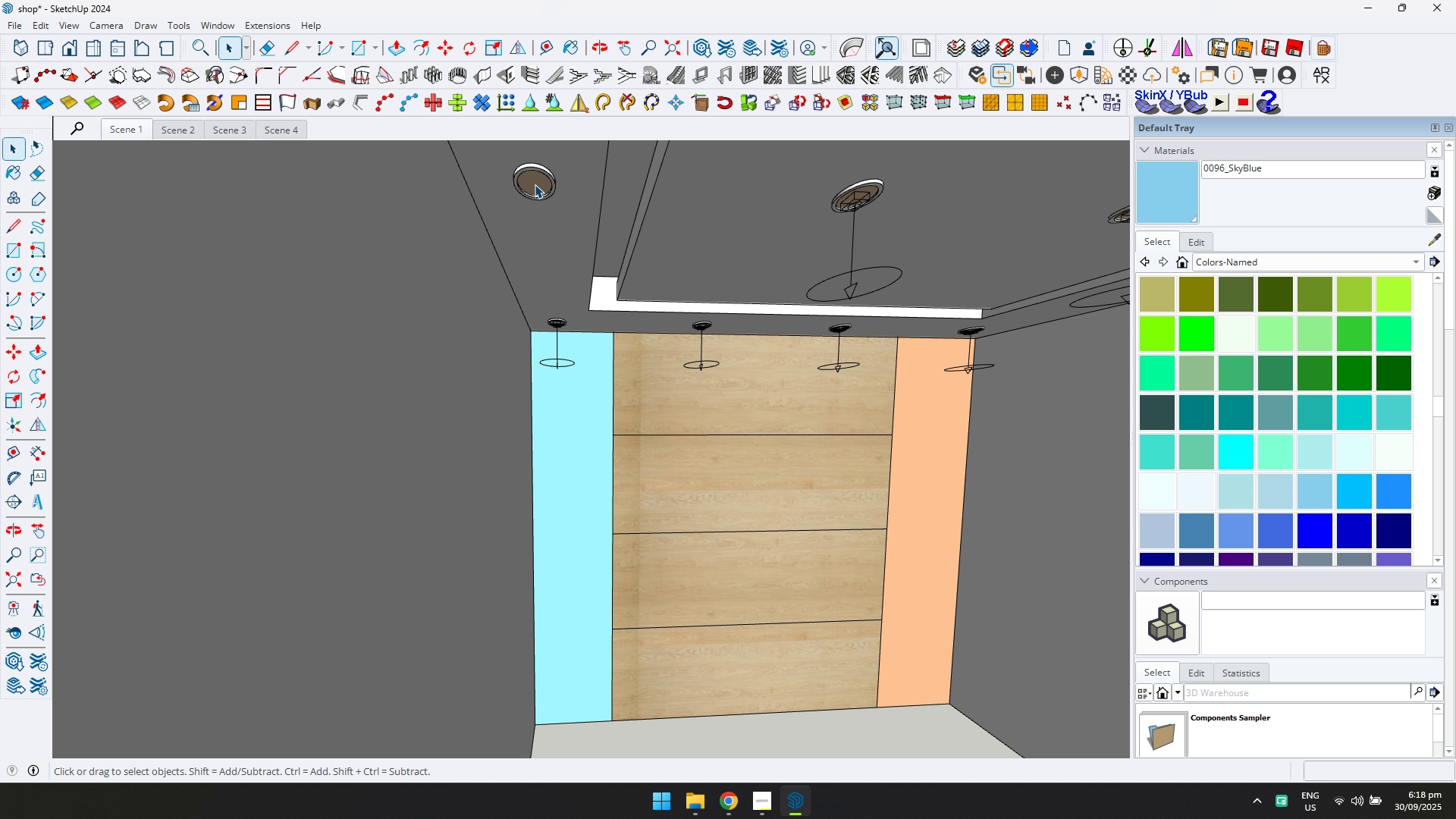 
triple_click([535, 184])
 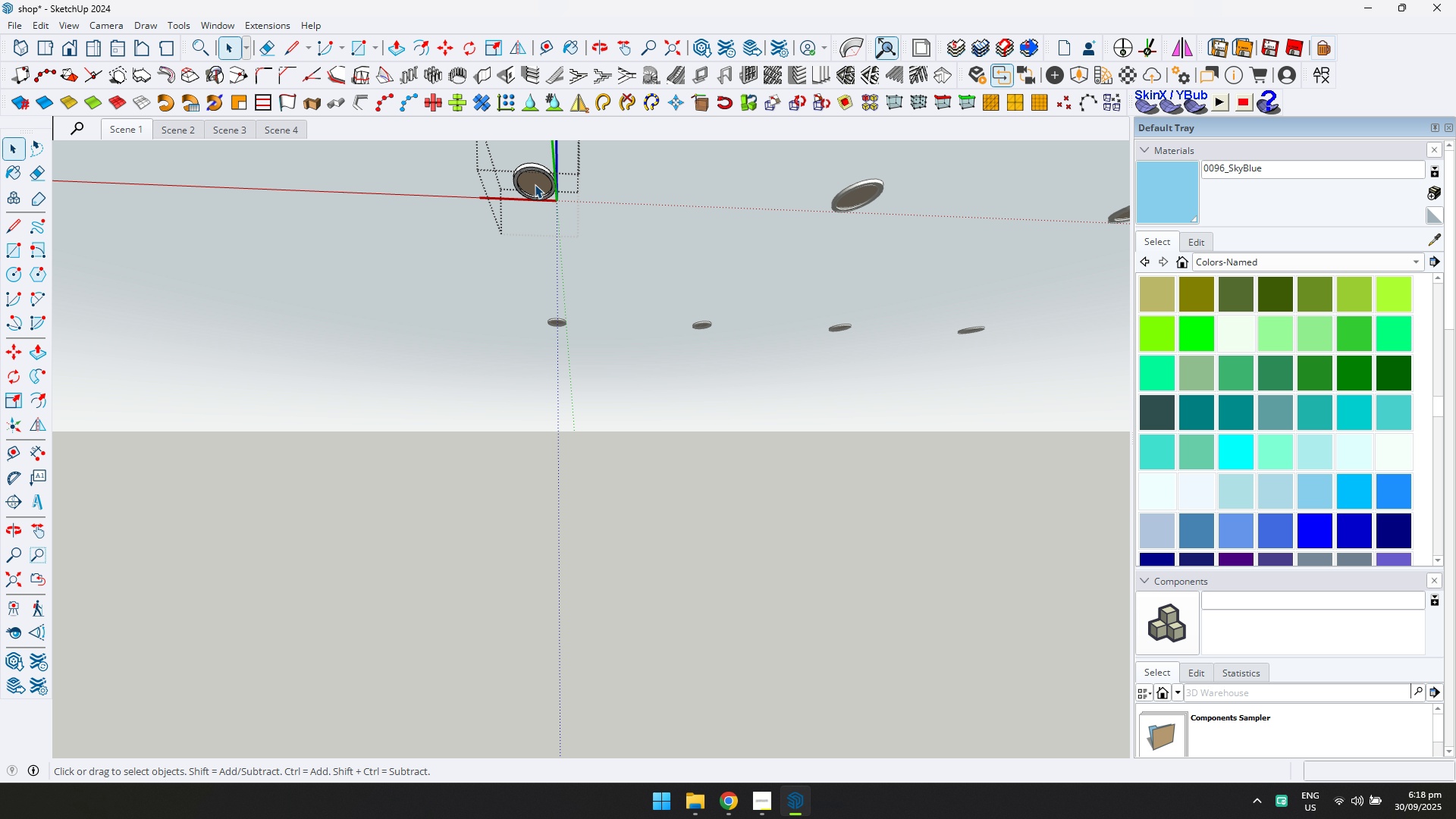 
triple_click([535, 184])
 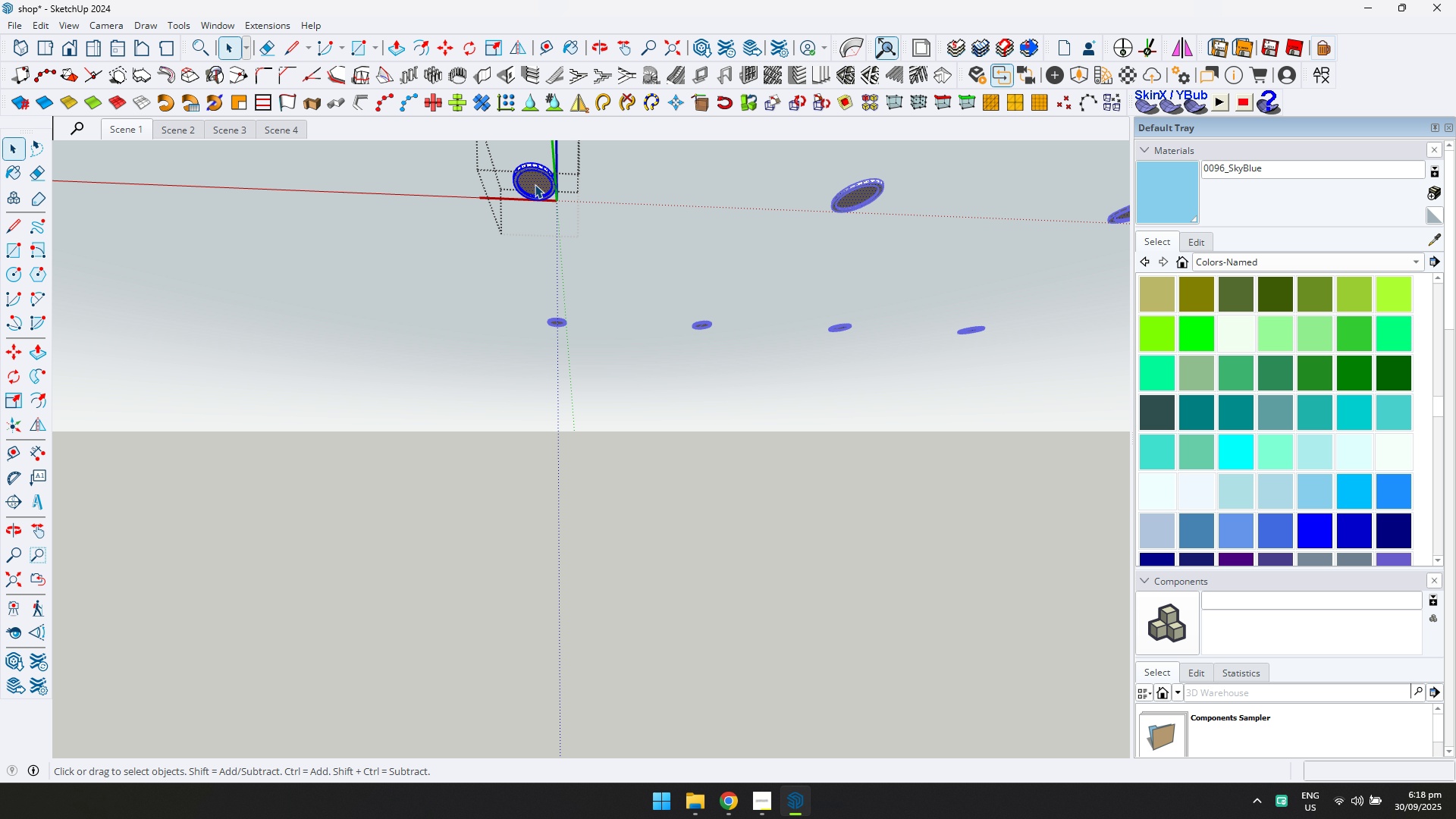 
triple_click([535, 184])
 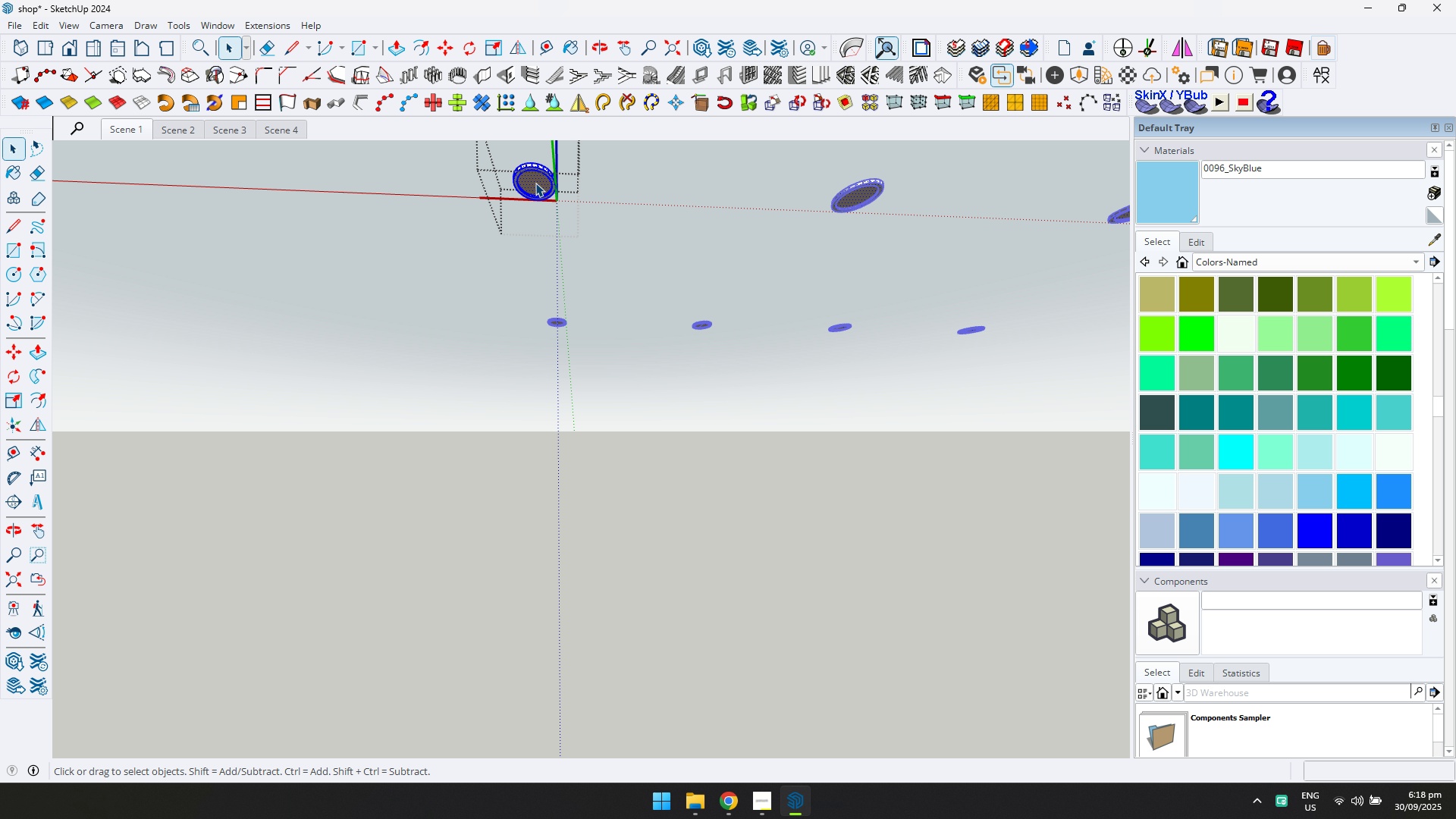 
left_click([536, 182])
 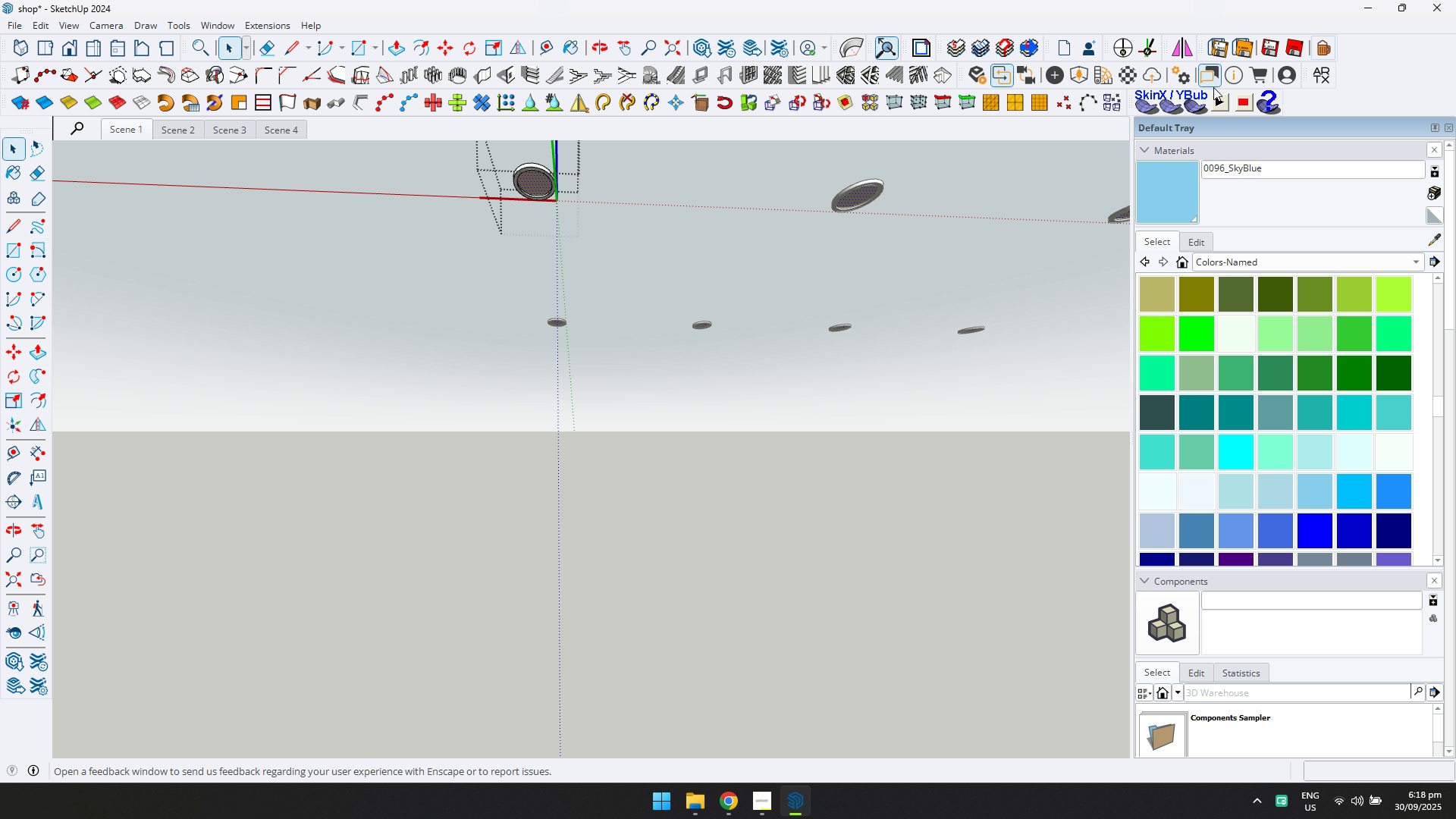 
wait(7.72)
 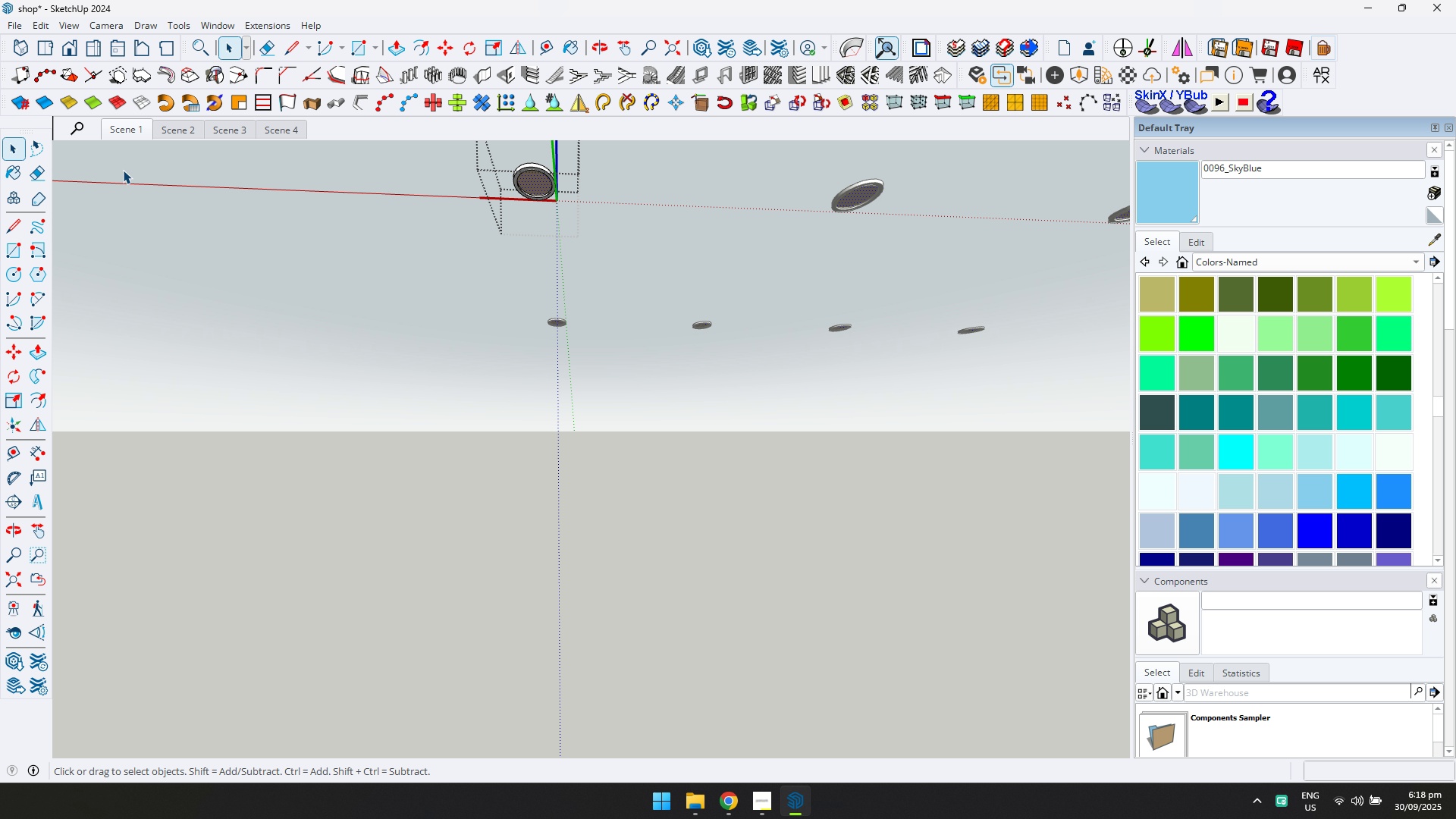 
key(Control+ControlLeft)
 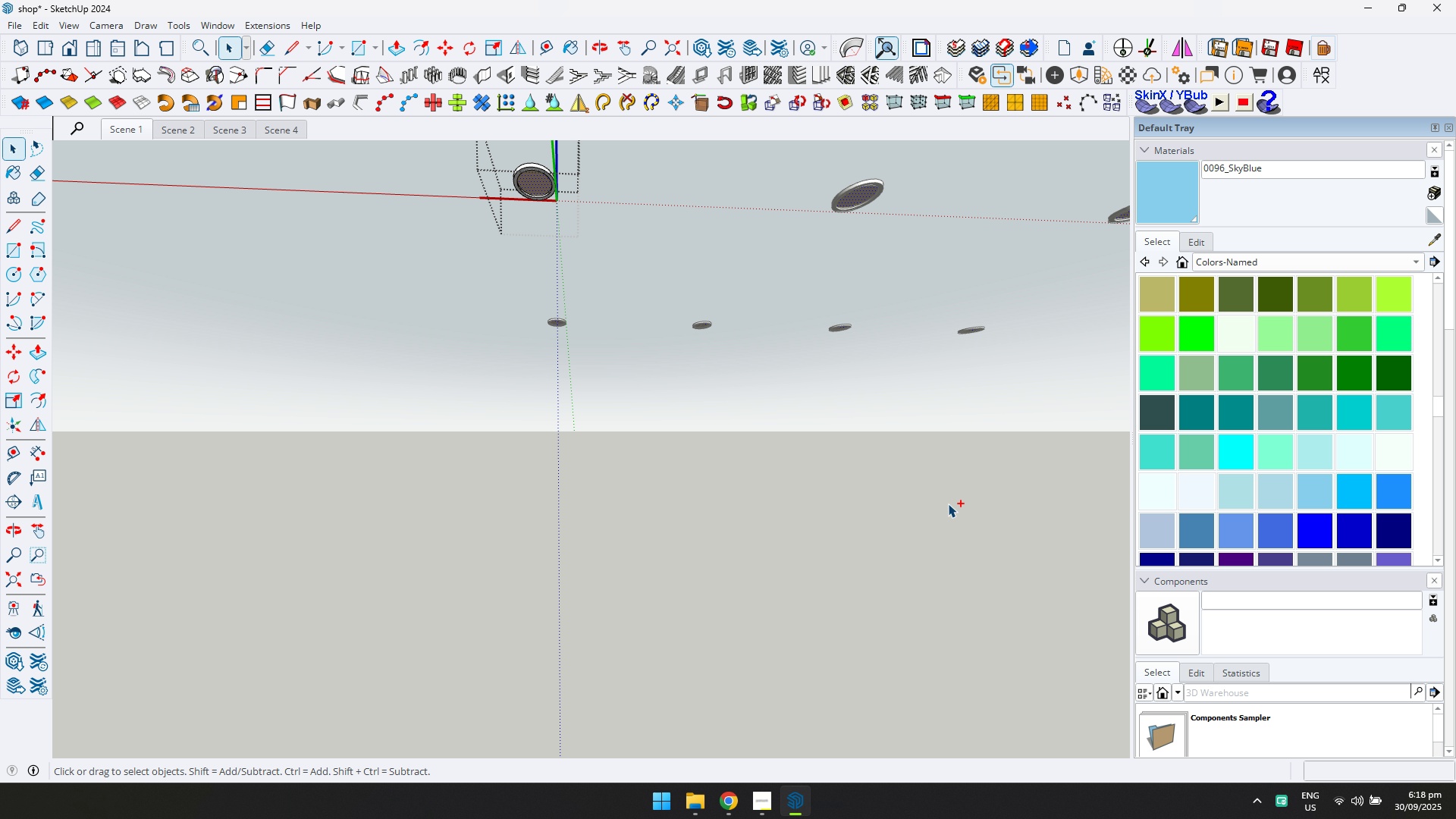 
key(Control+S)
 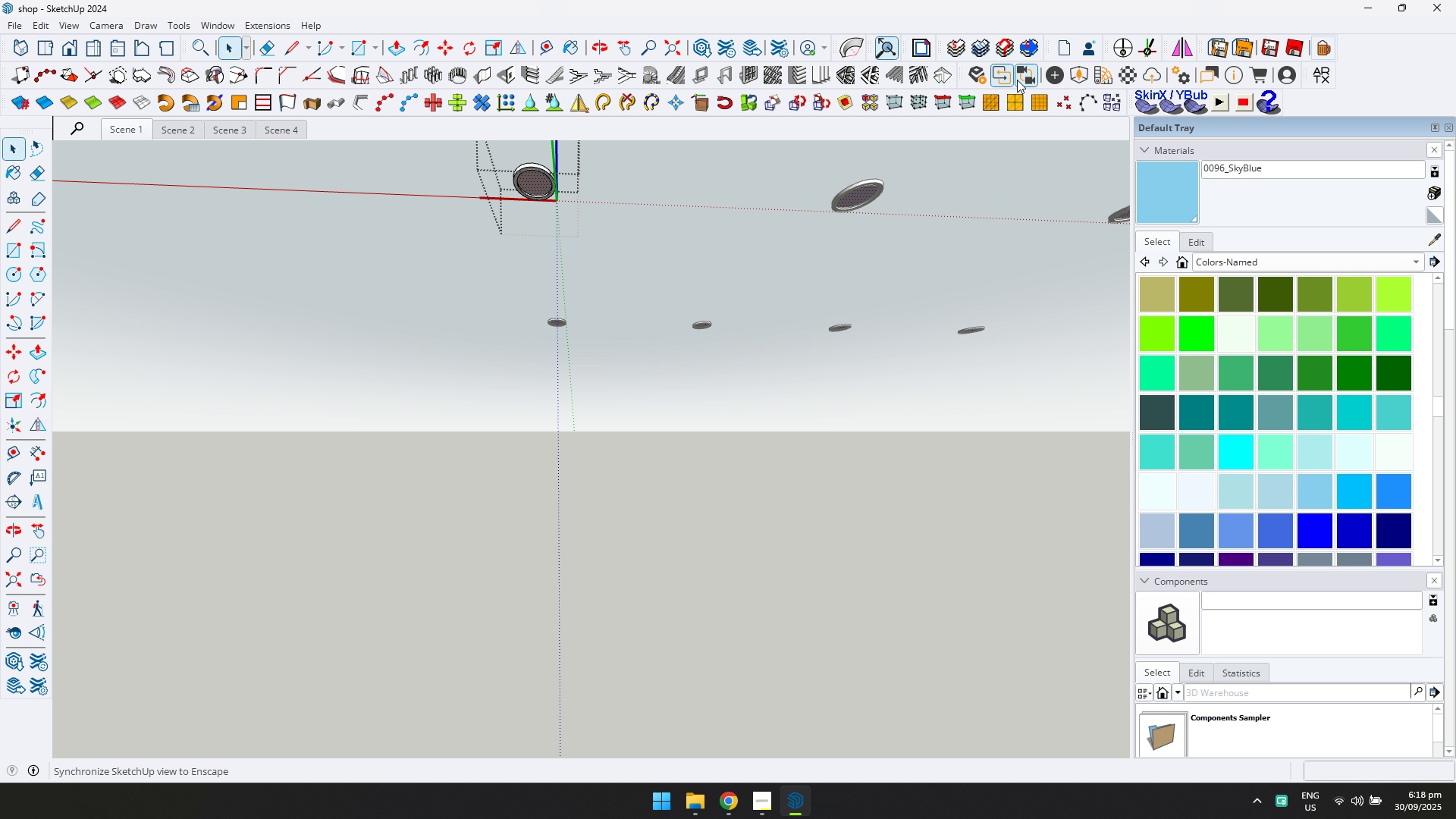 
left_click([1050, 75])
 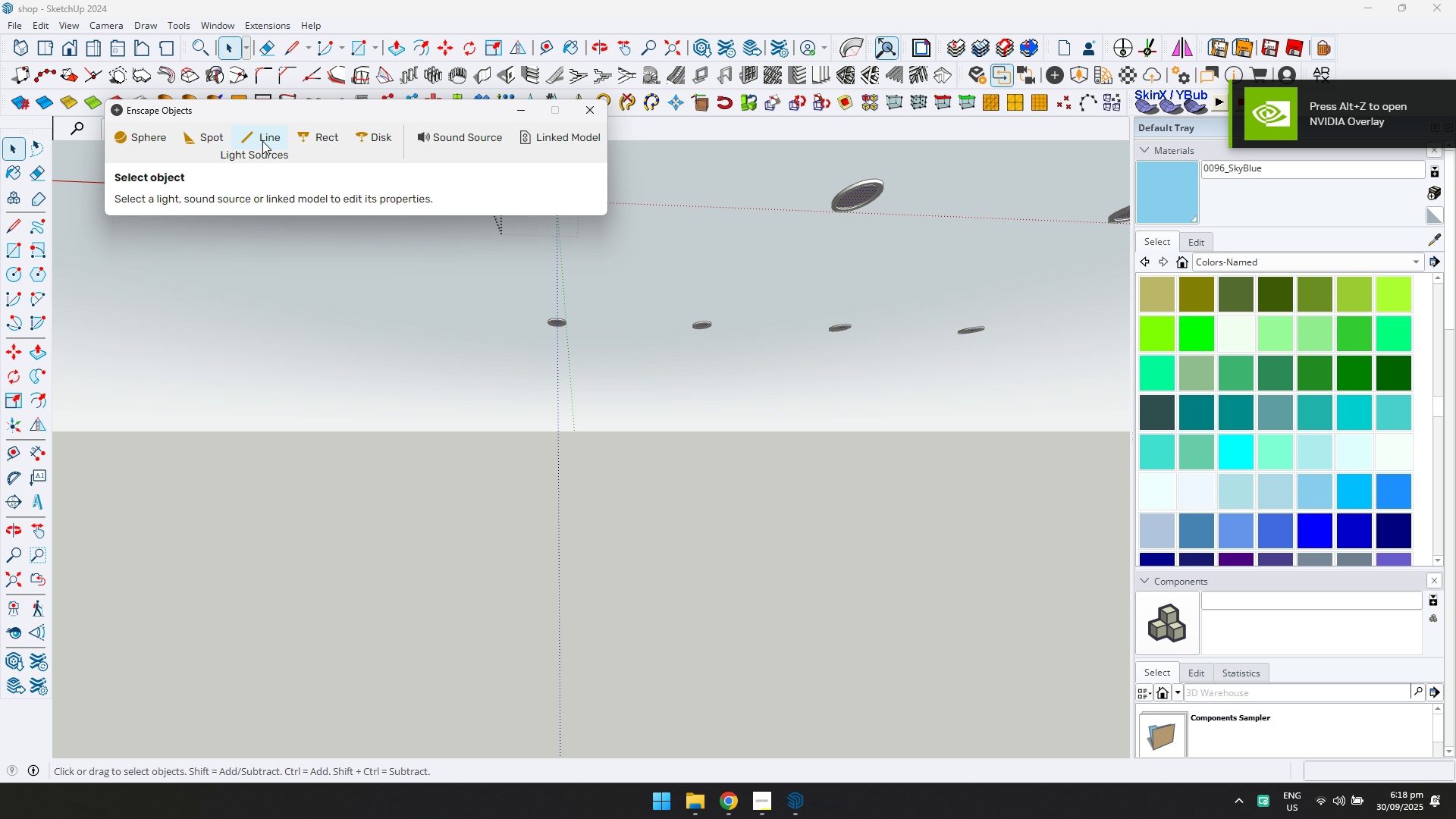 
left_click([209, 143])
 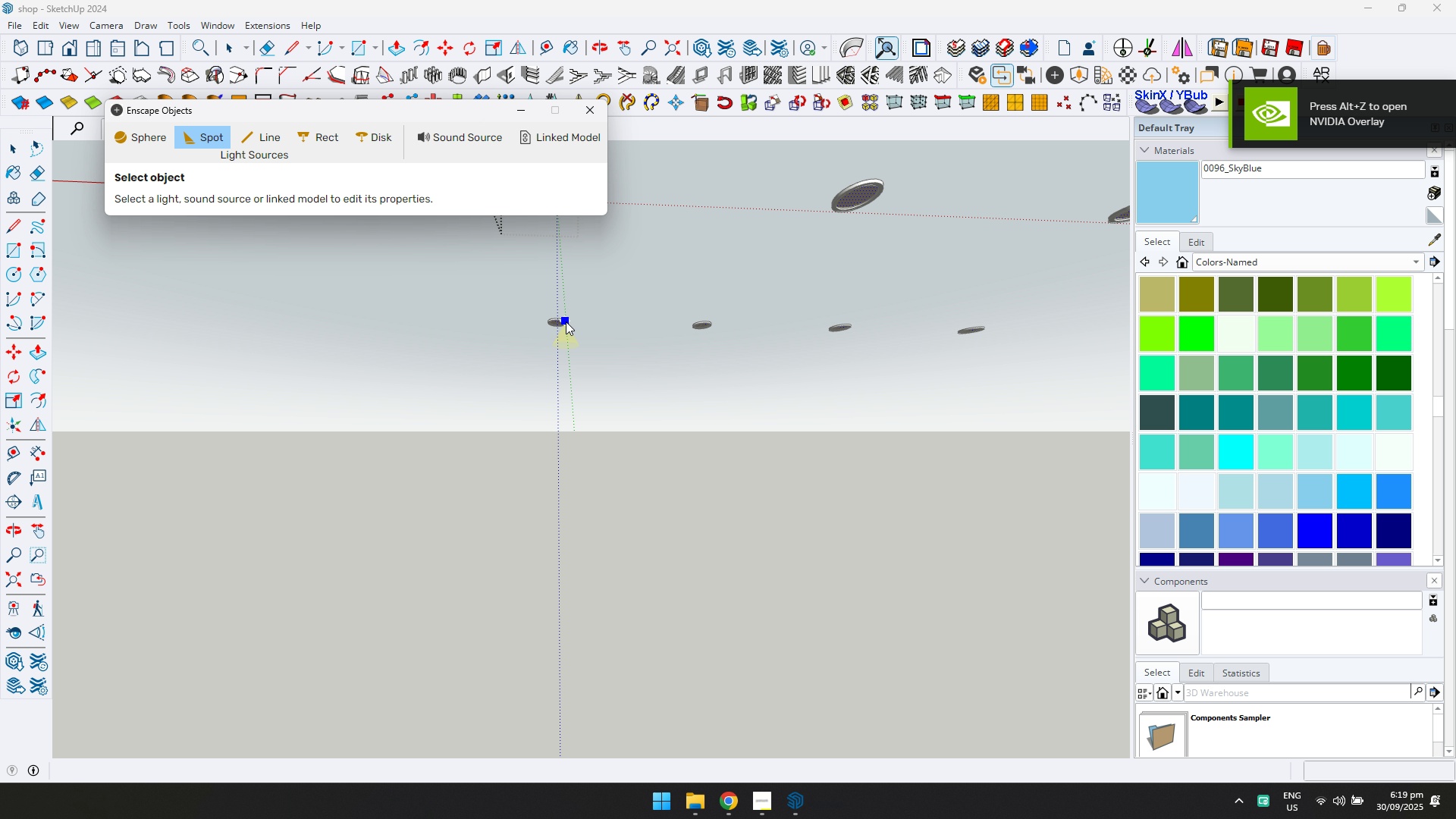 
scroll: coordinate [606, 297], scroll_direction: down, amount: 6.0
 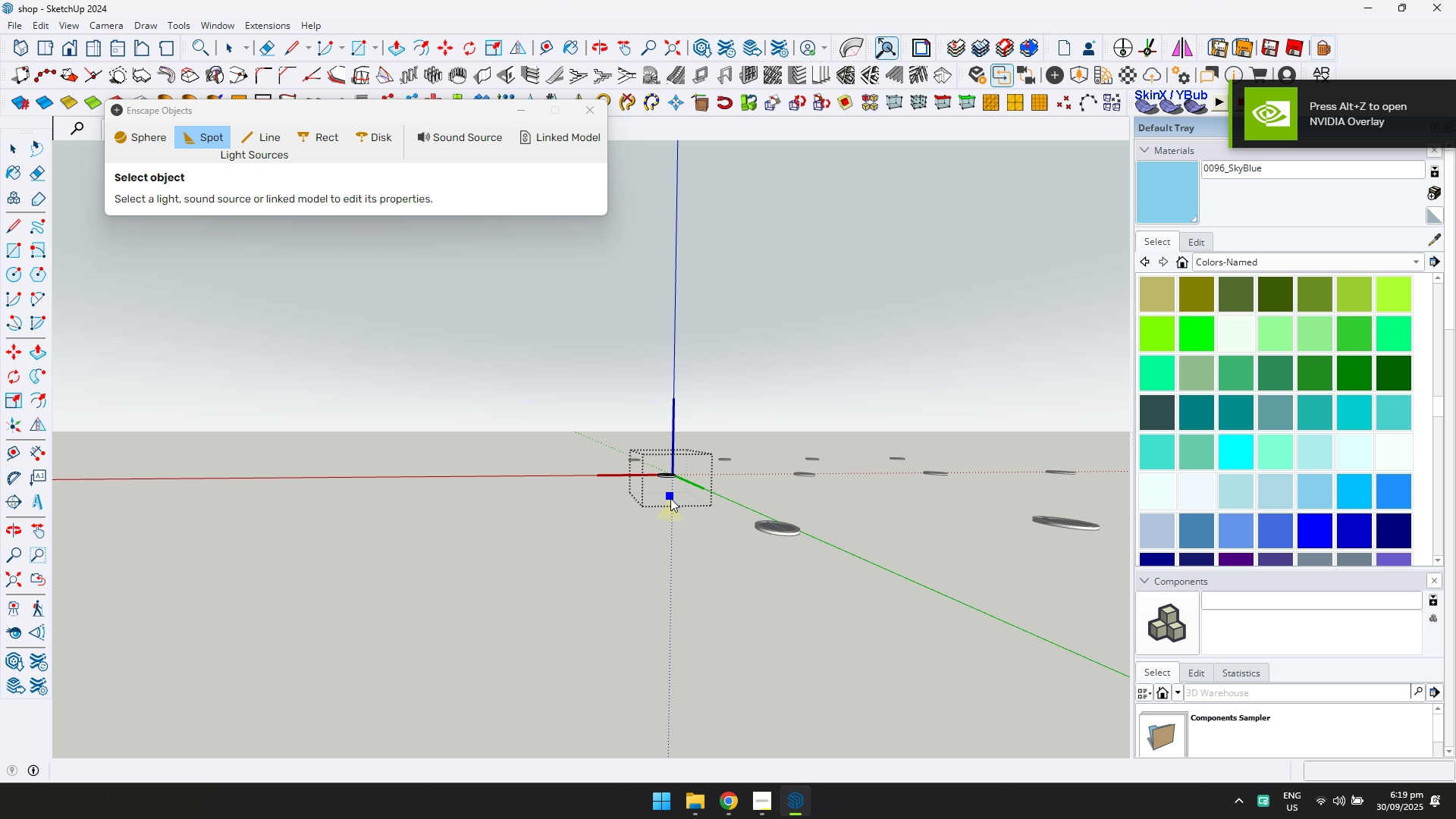 
hold_key(key=ShiftLeft, duration=0.31)
 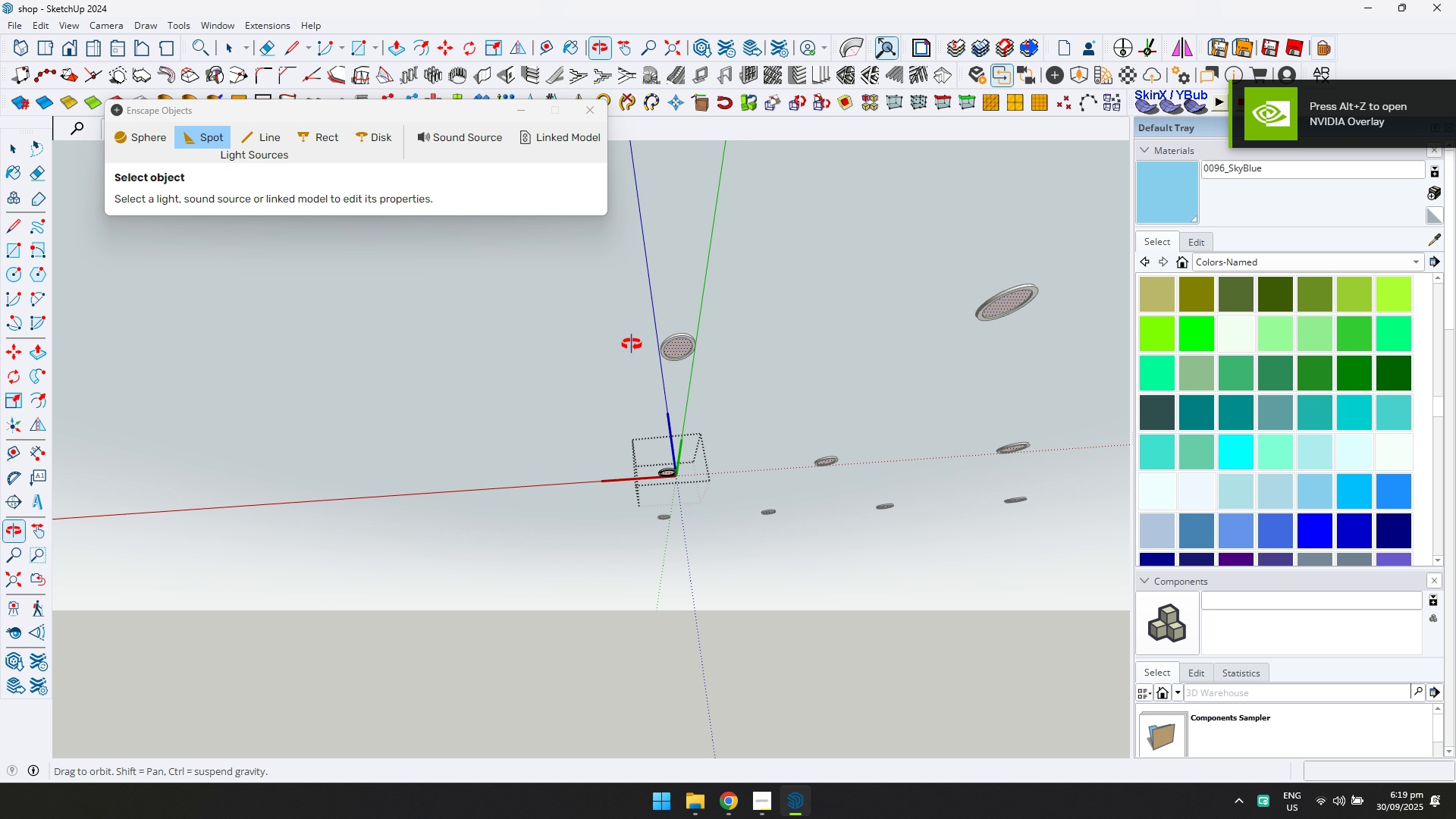 
scroll: coordinate [687, 500], scroll_direction: up, amount: 35.0
 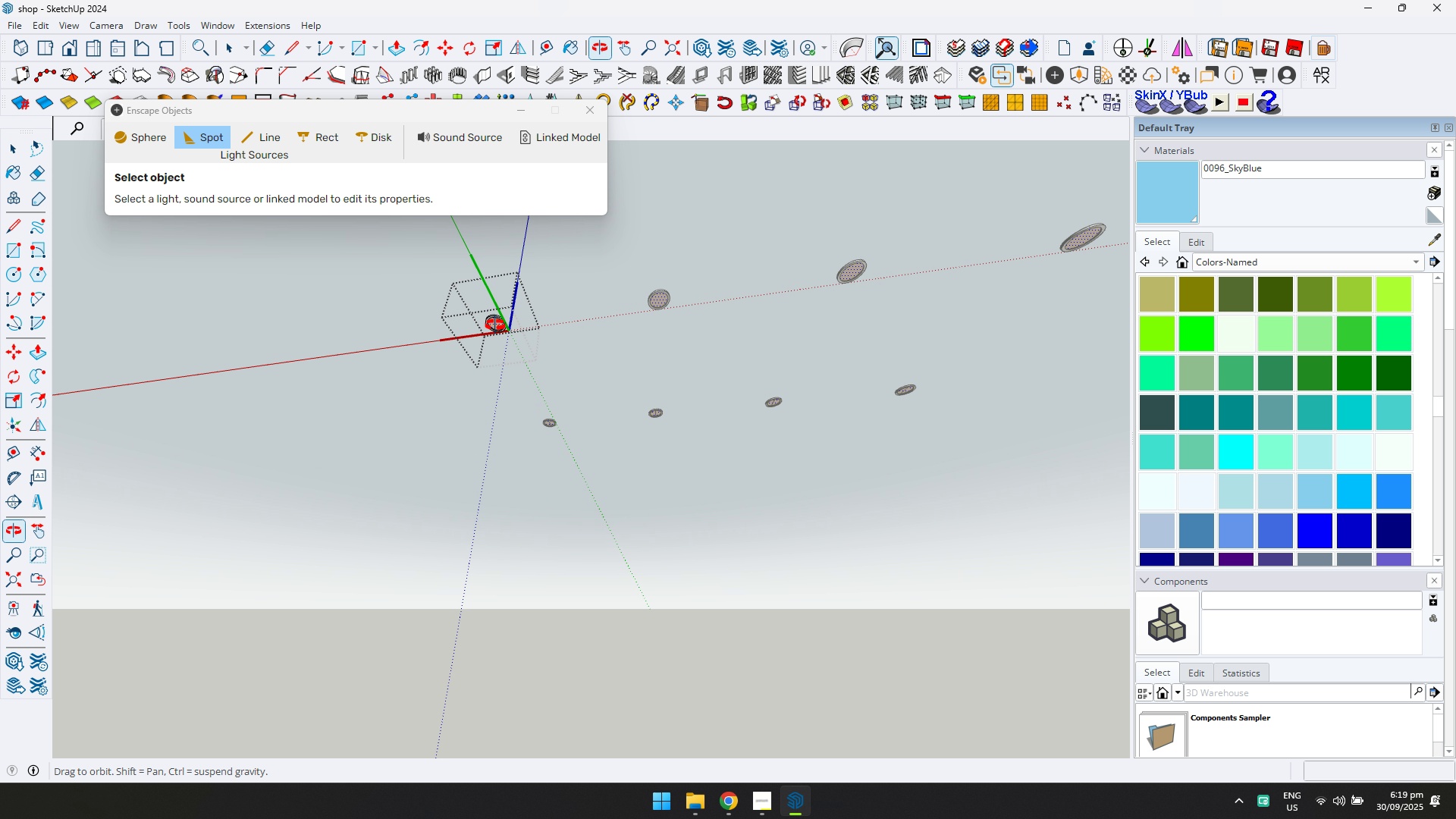 
hold_key(key=ShiftLeft, duration=0.57)
middle_click([687, 500])
 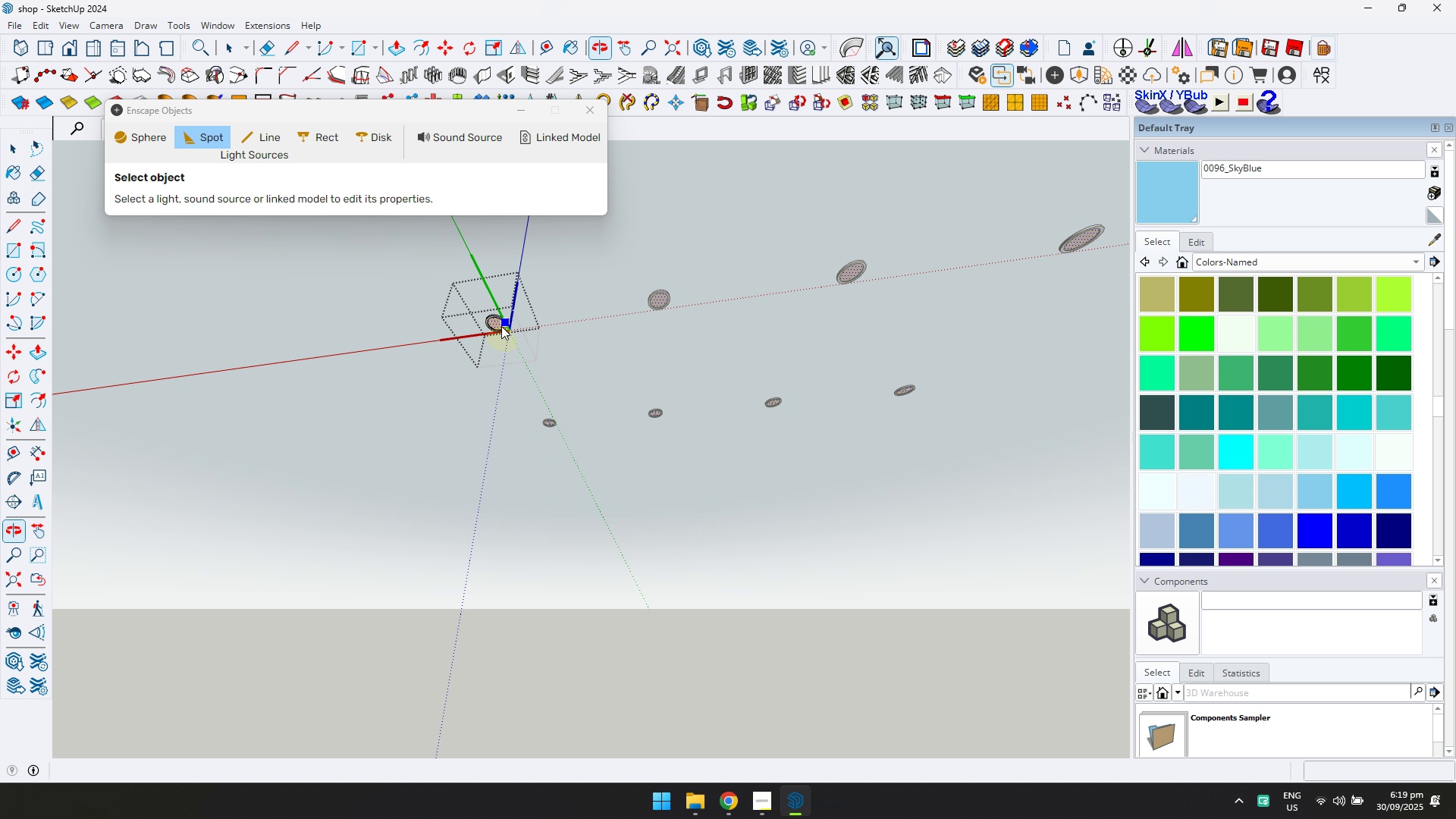 
hold_key(key=ShiftLeft, duration=0.41)
scroll: coordinate [559, 382], scroll_direction: up, amount: 50.0
 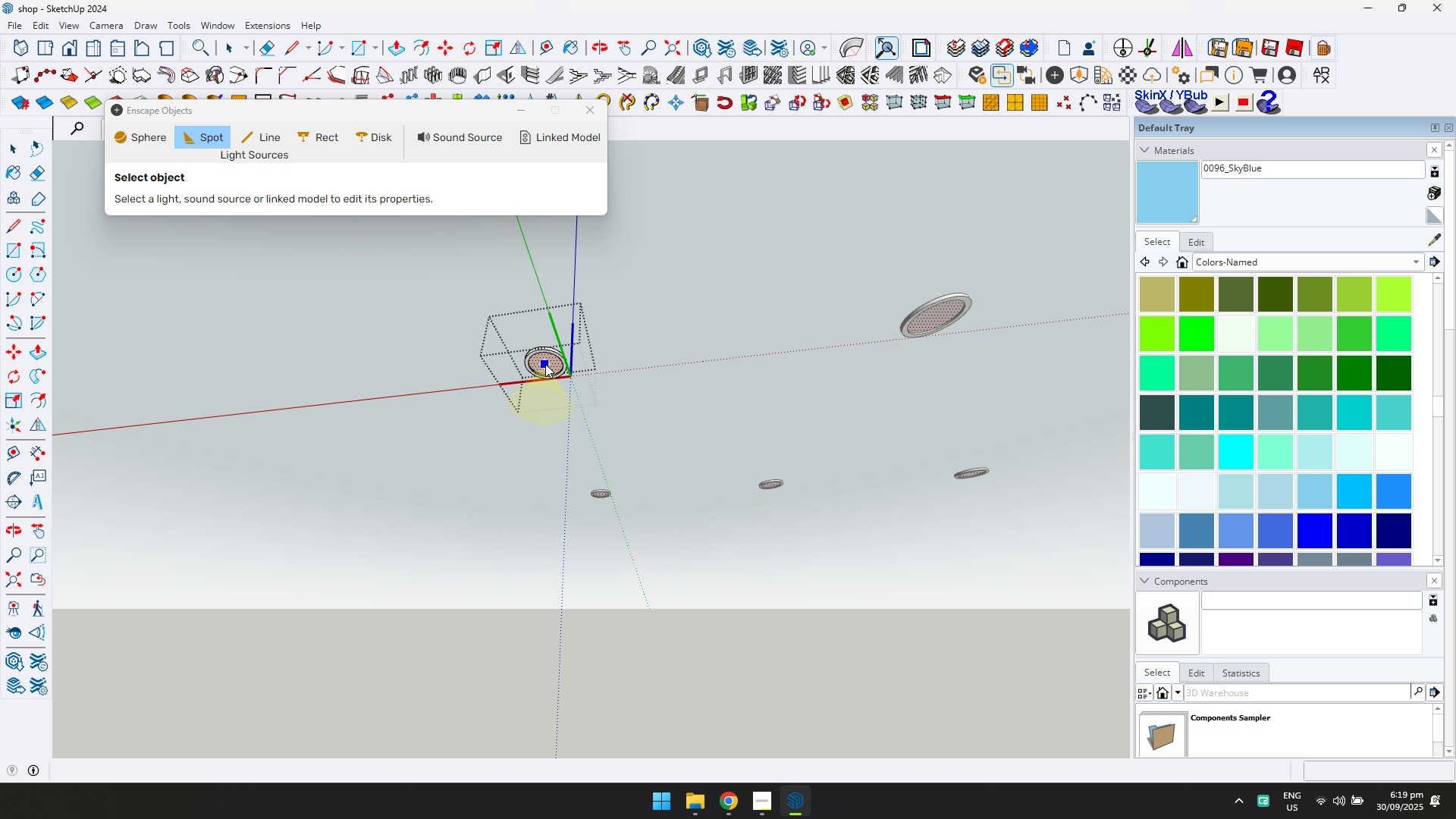 
left_click([545, 364])
 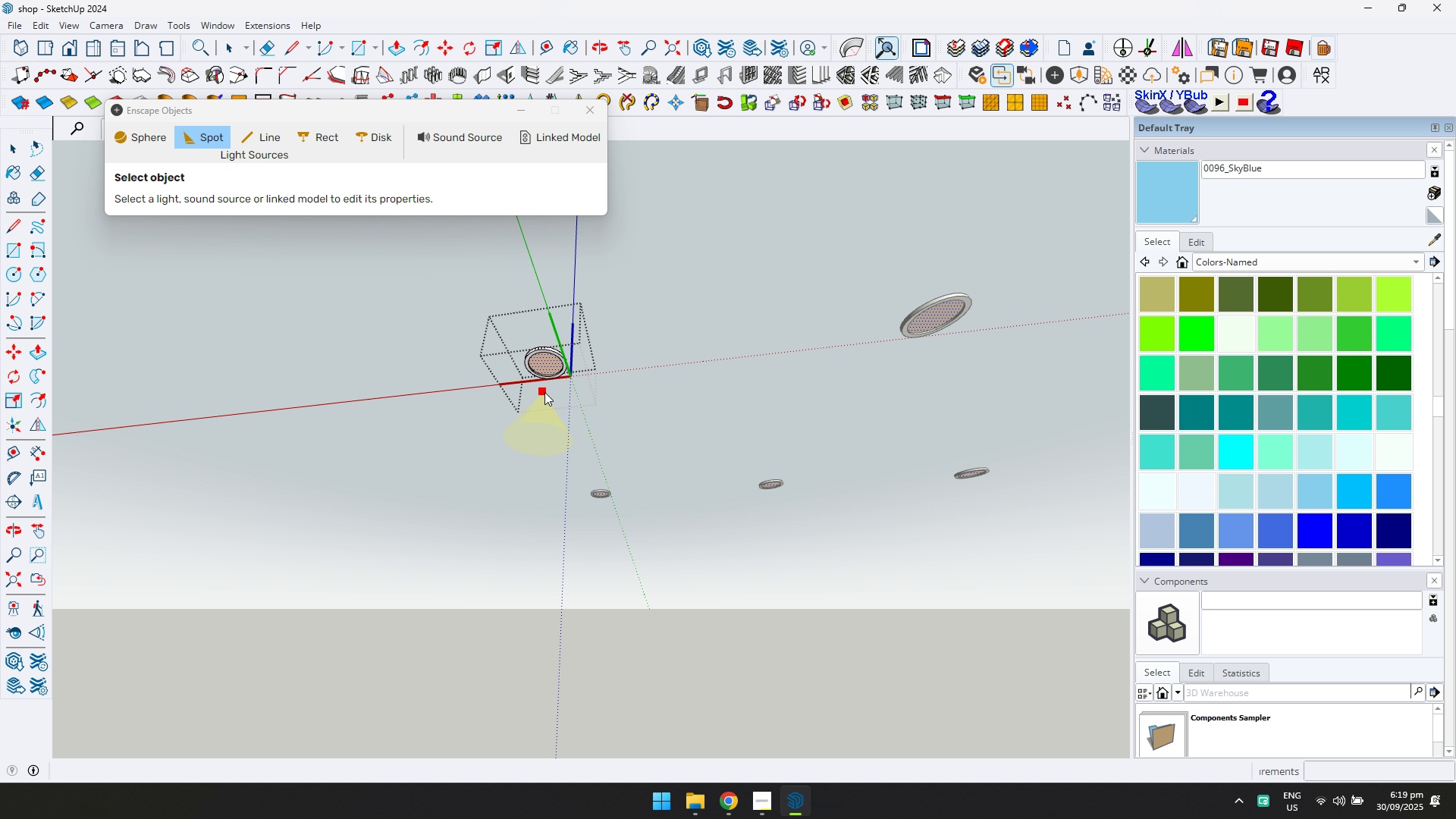 
left_click([544, 392])
 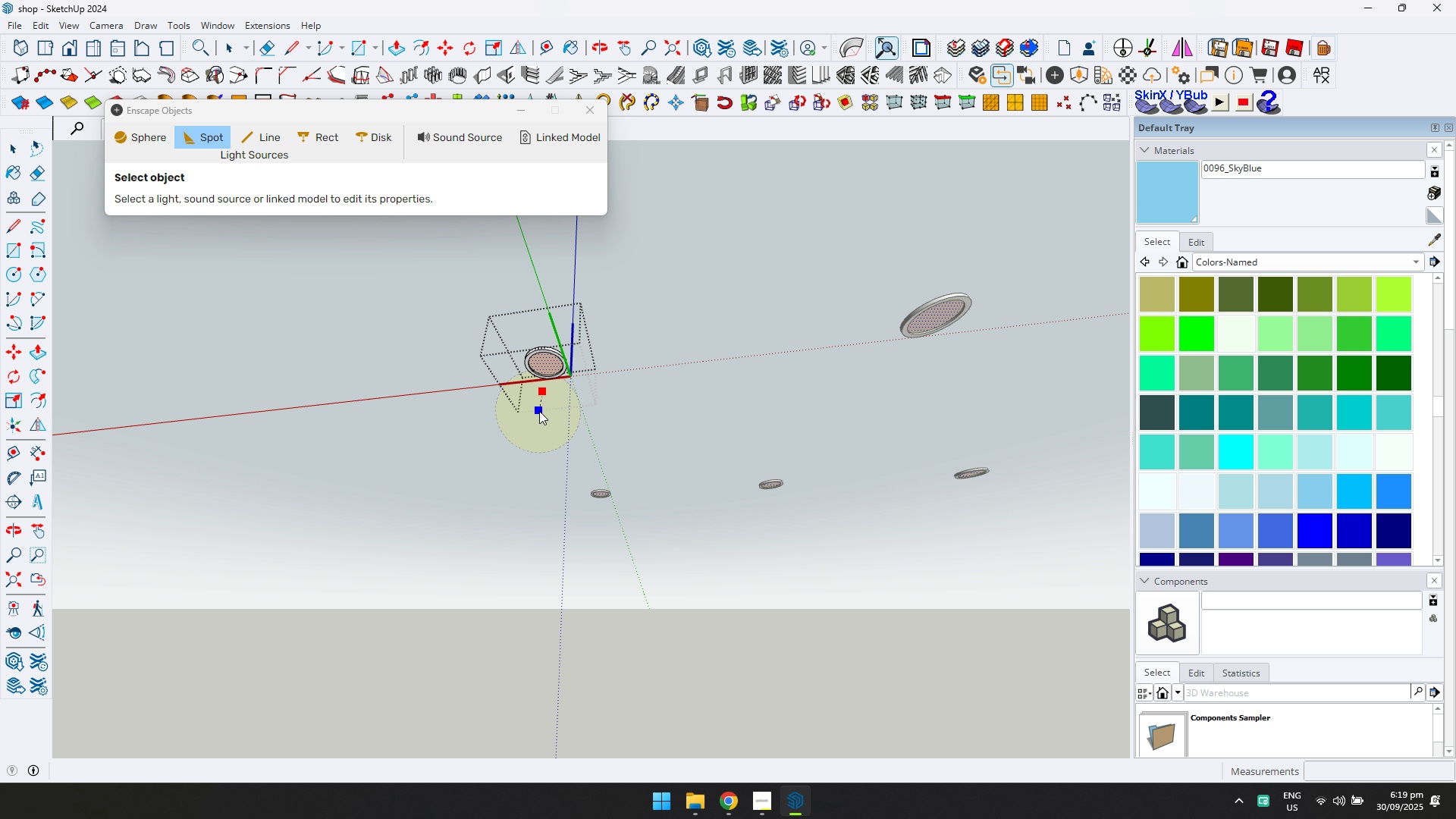 
key(ArrowUp)
 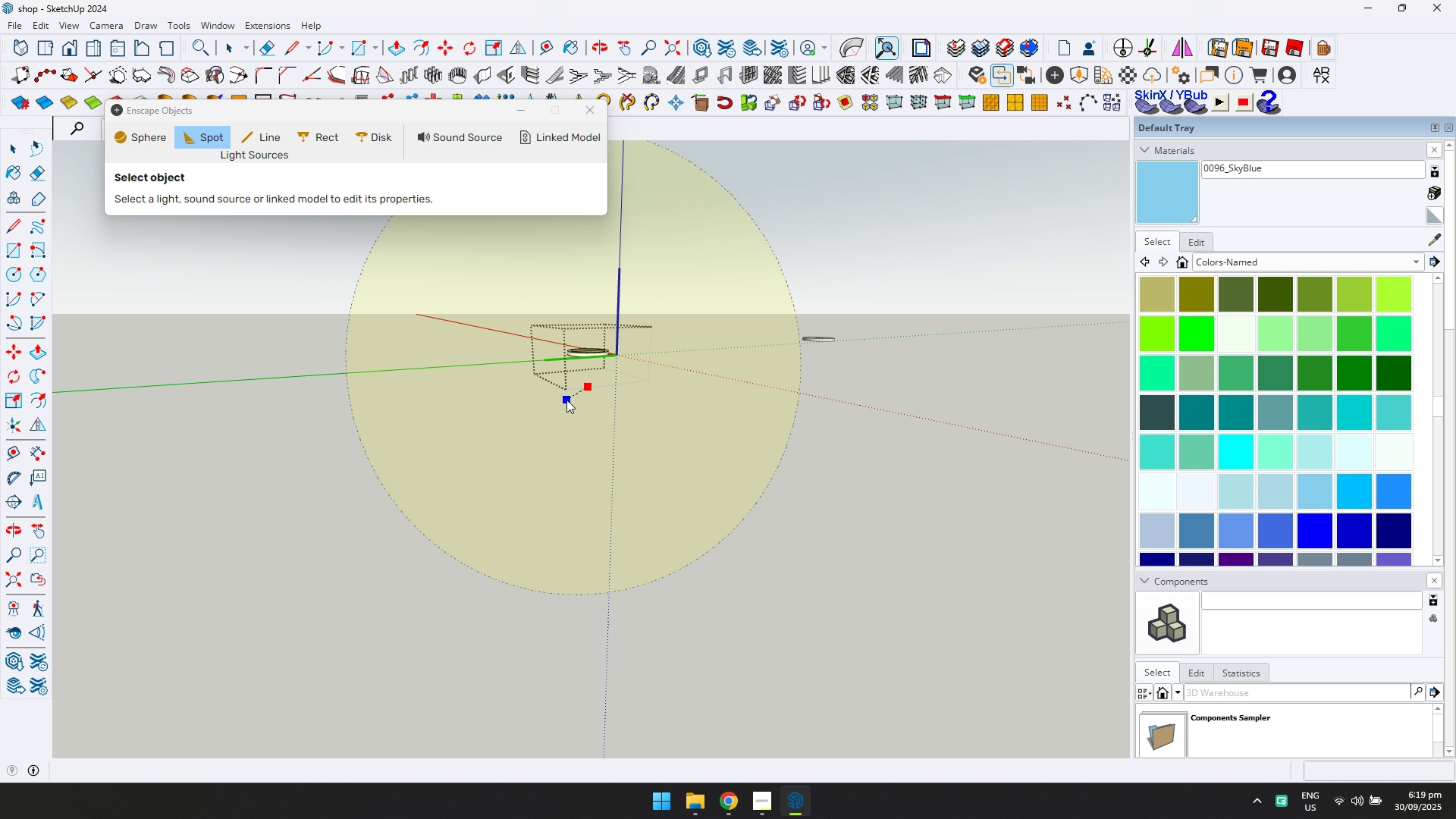 
wait(7.11)
 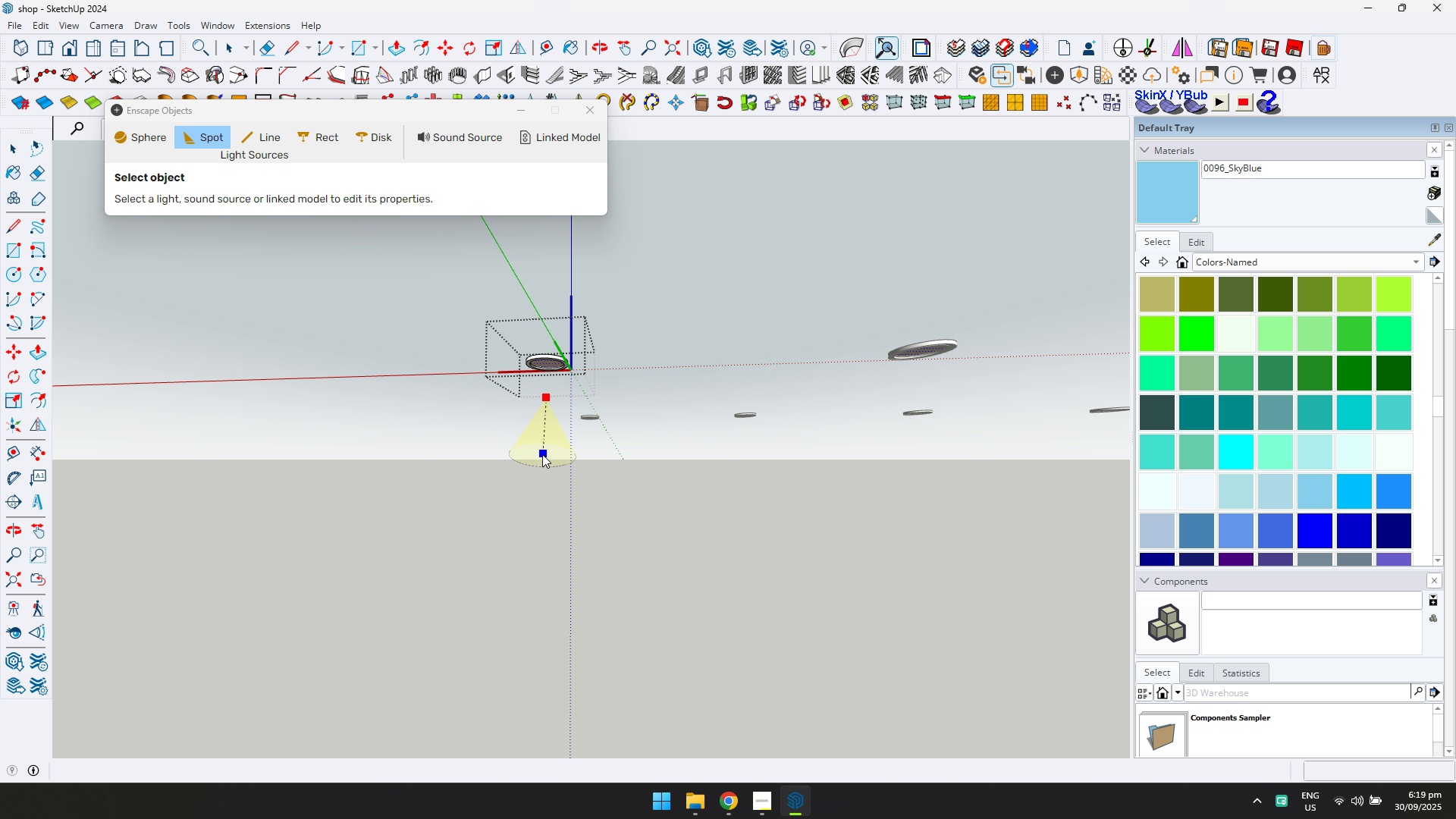 
scroll: coordinate [534, 412], scroll_direction: up, amount: 3.0
 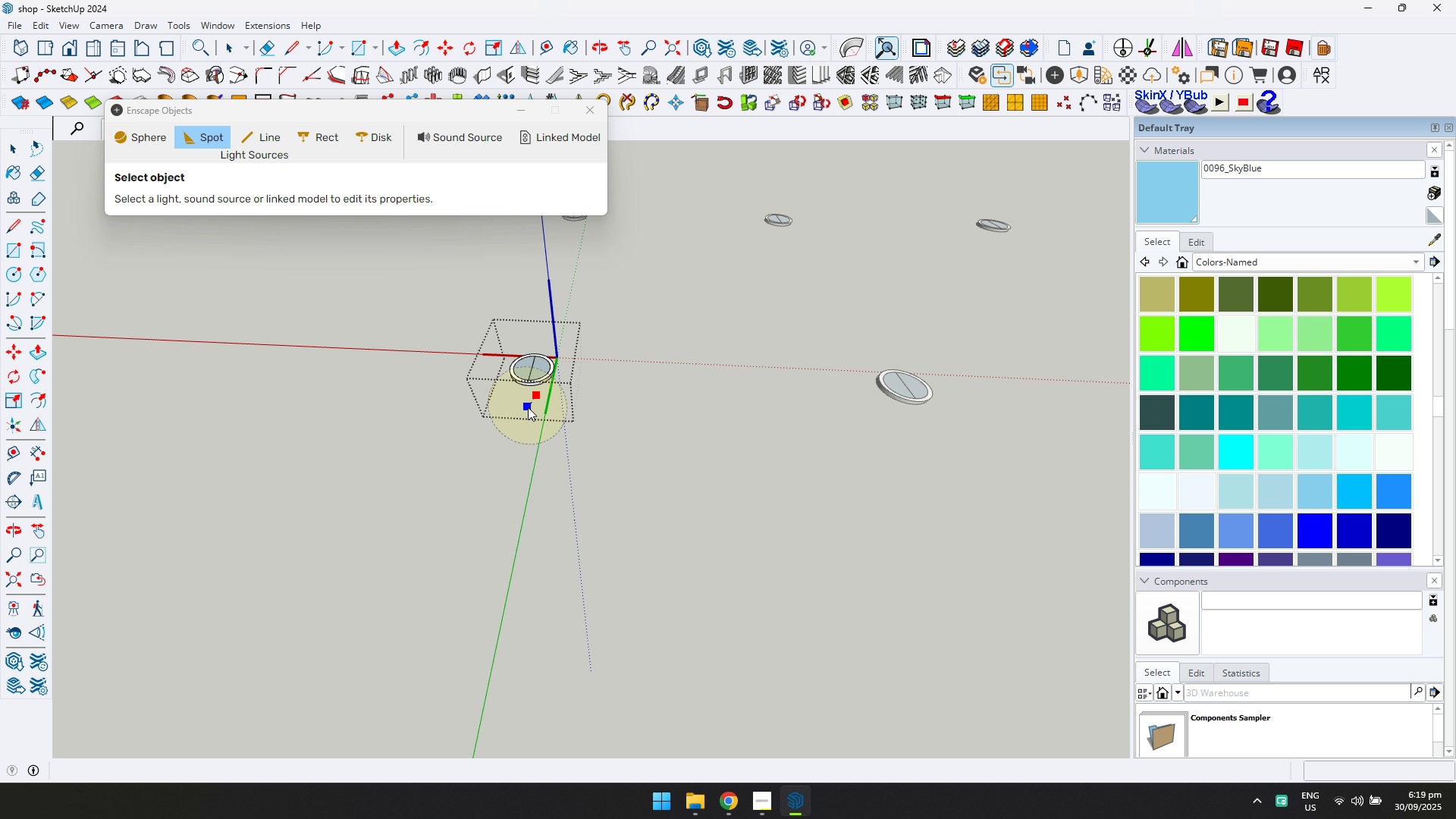 
left_click([525, 402])
 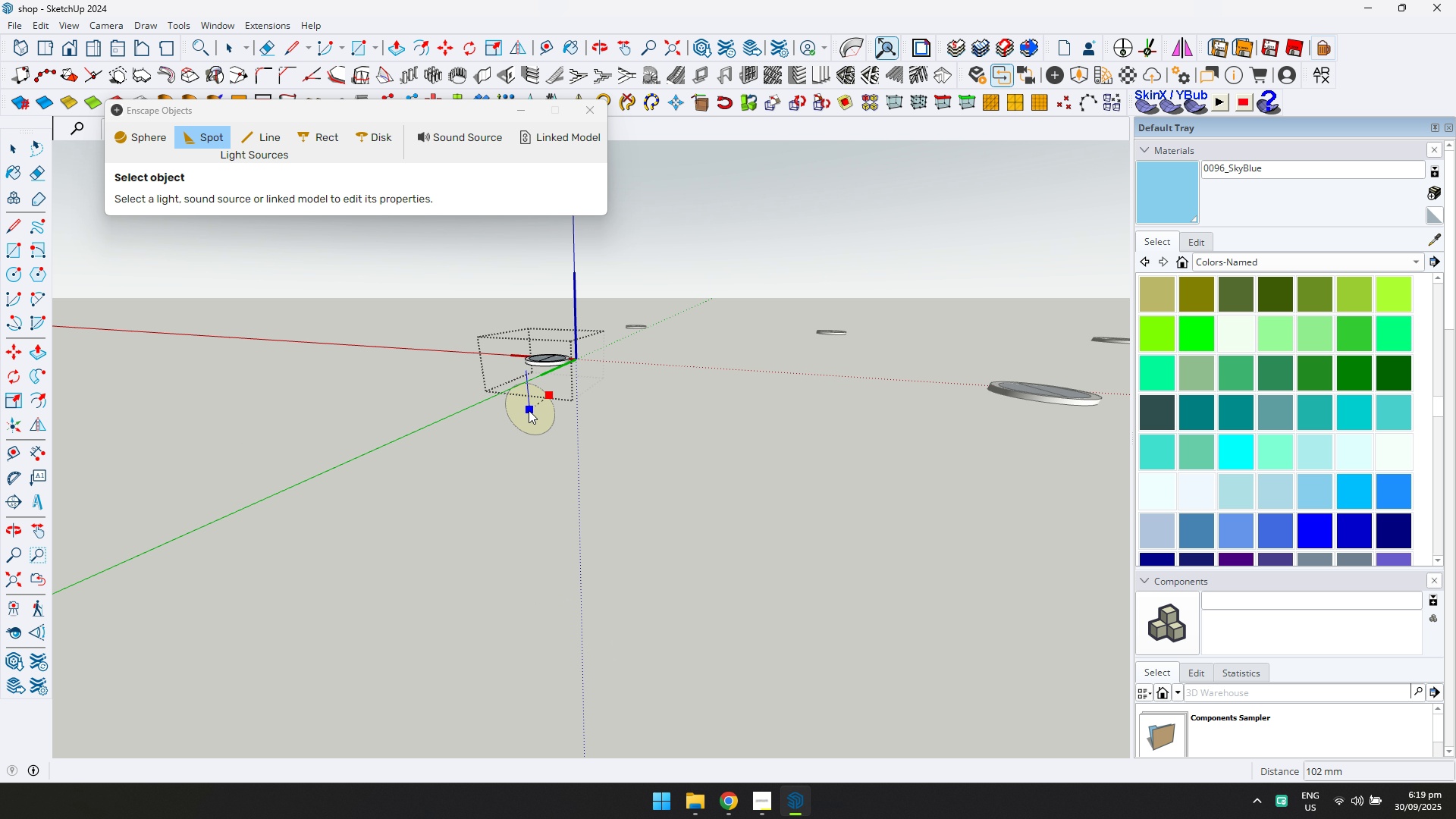 
left_click([528, 409])
 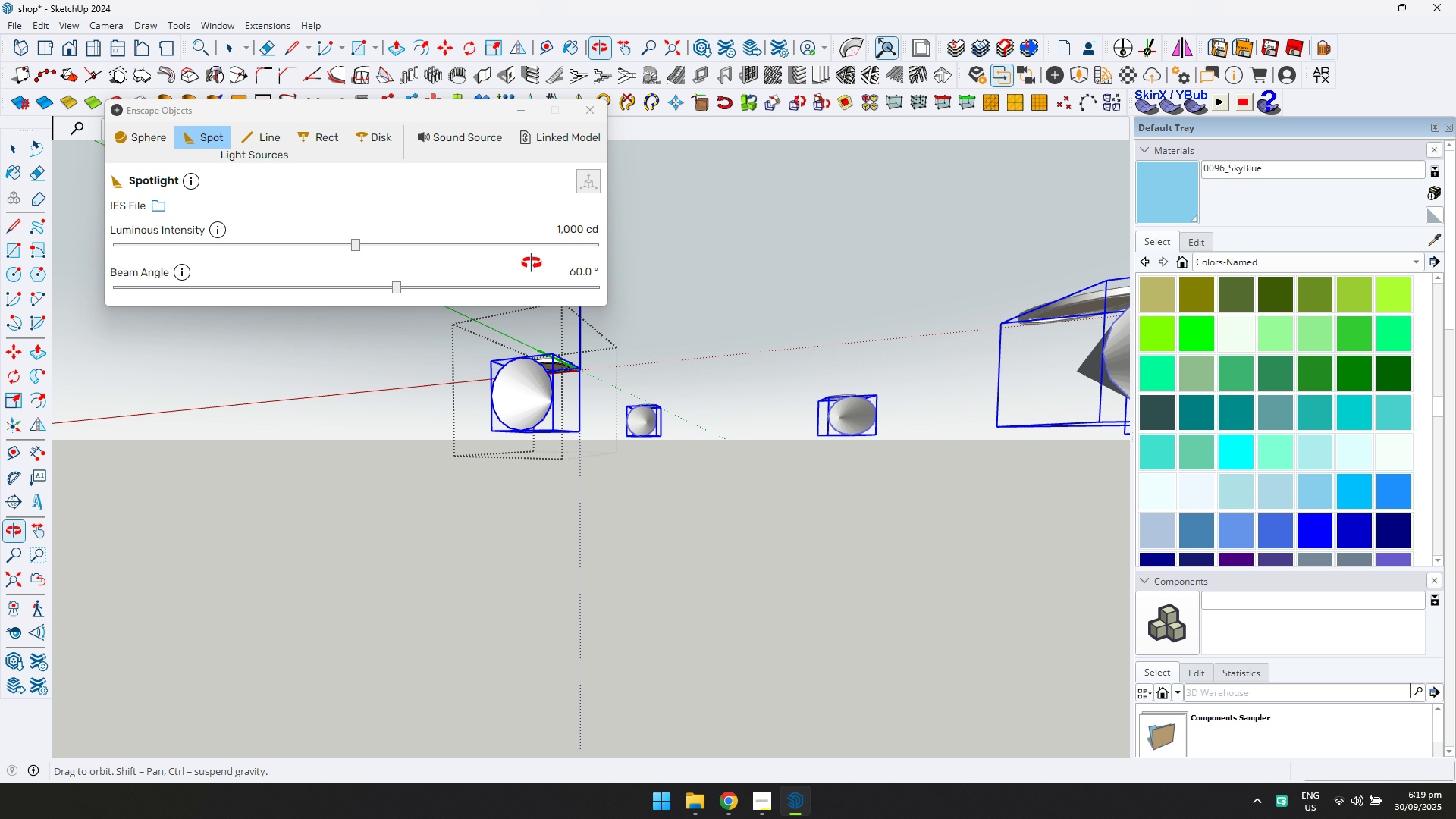 
type(QAQ)
 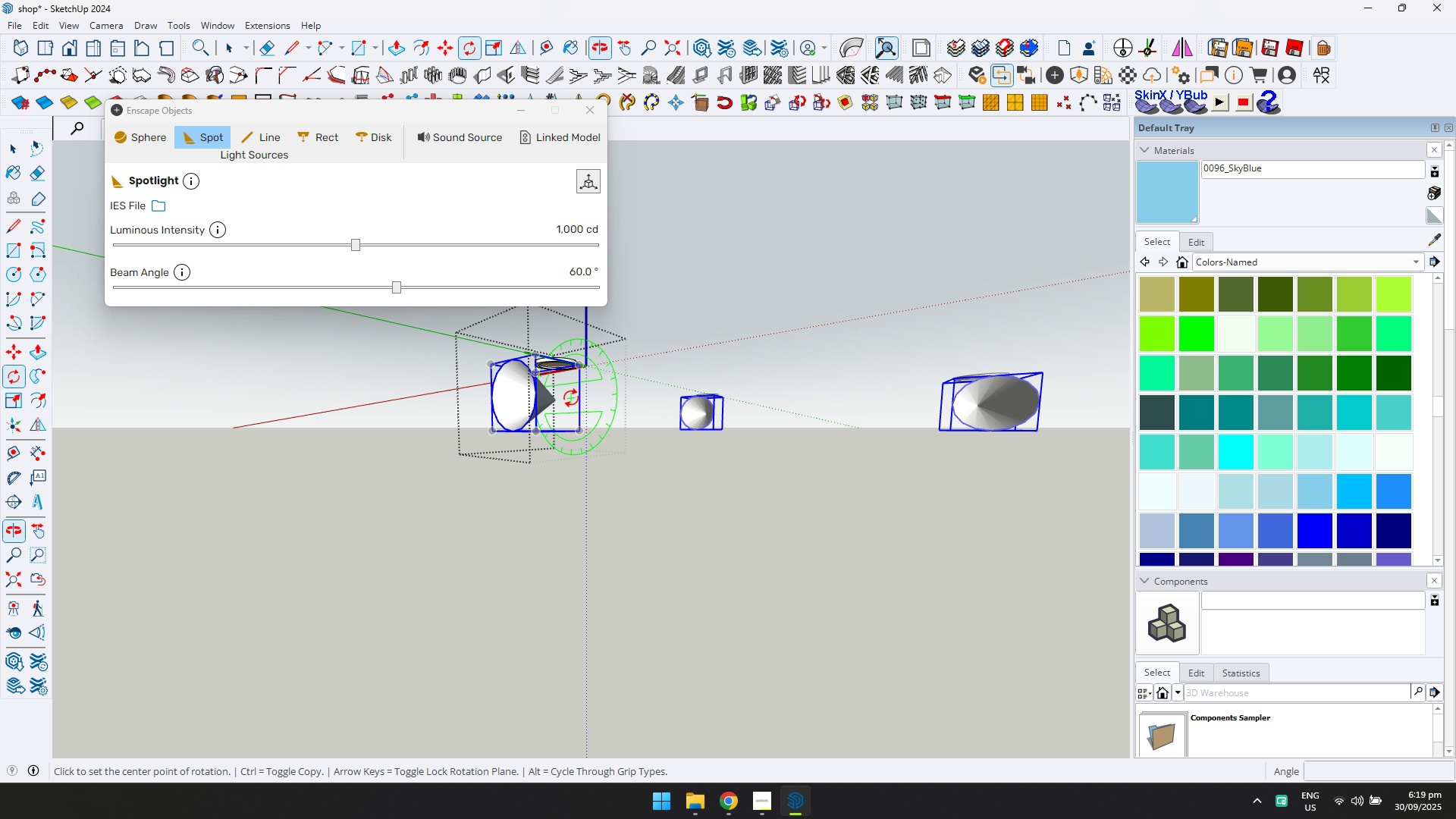 
scroll: coordinate [571, 398], scroll_direction: up, amount: 4.0
 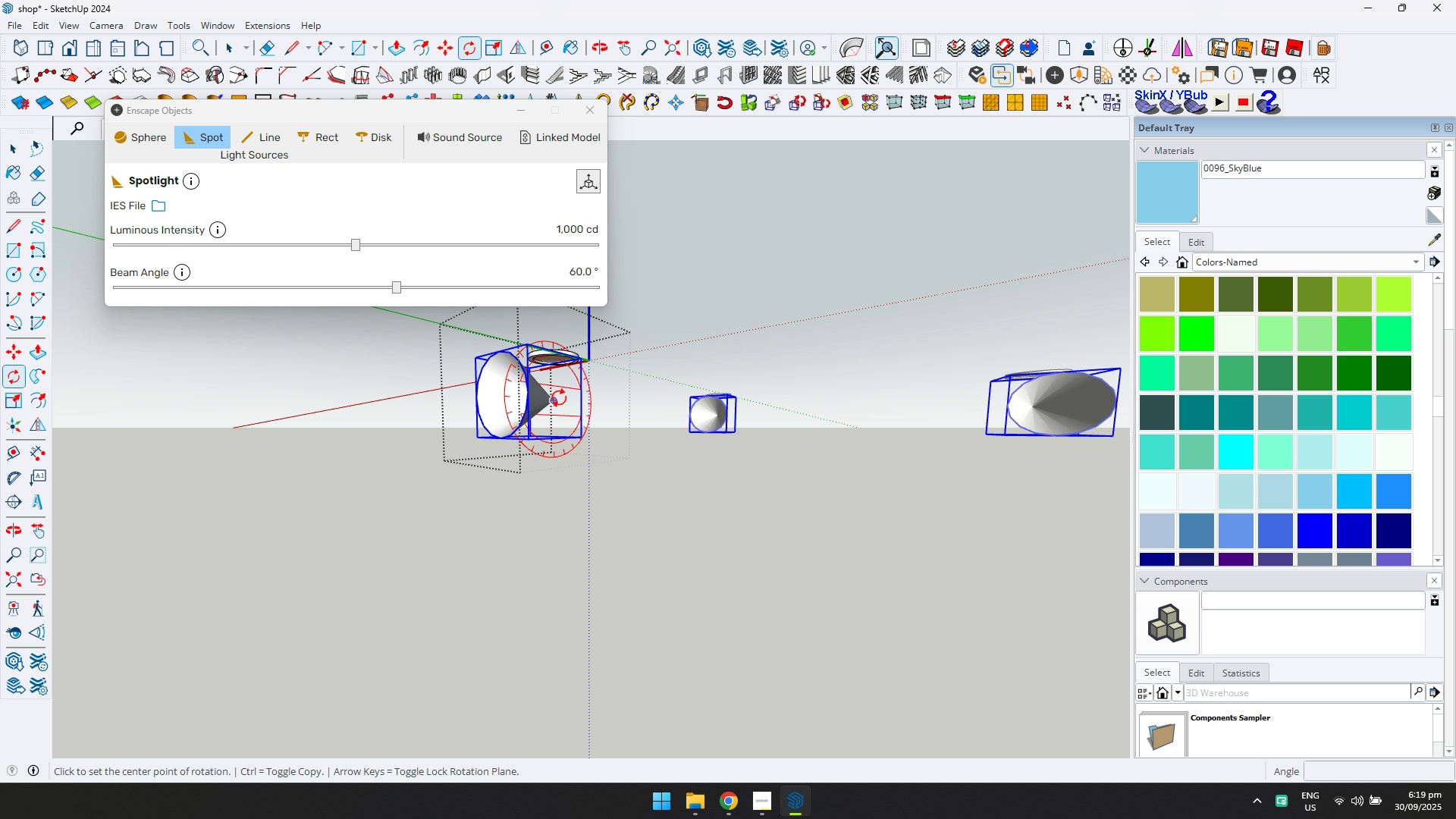 
key(ArrowLeft)
 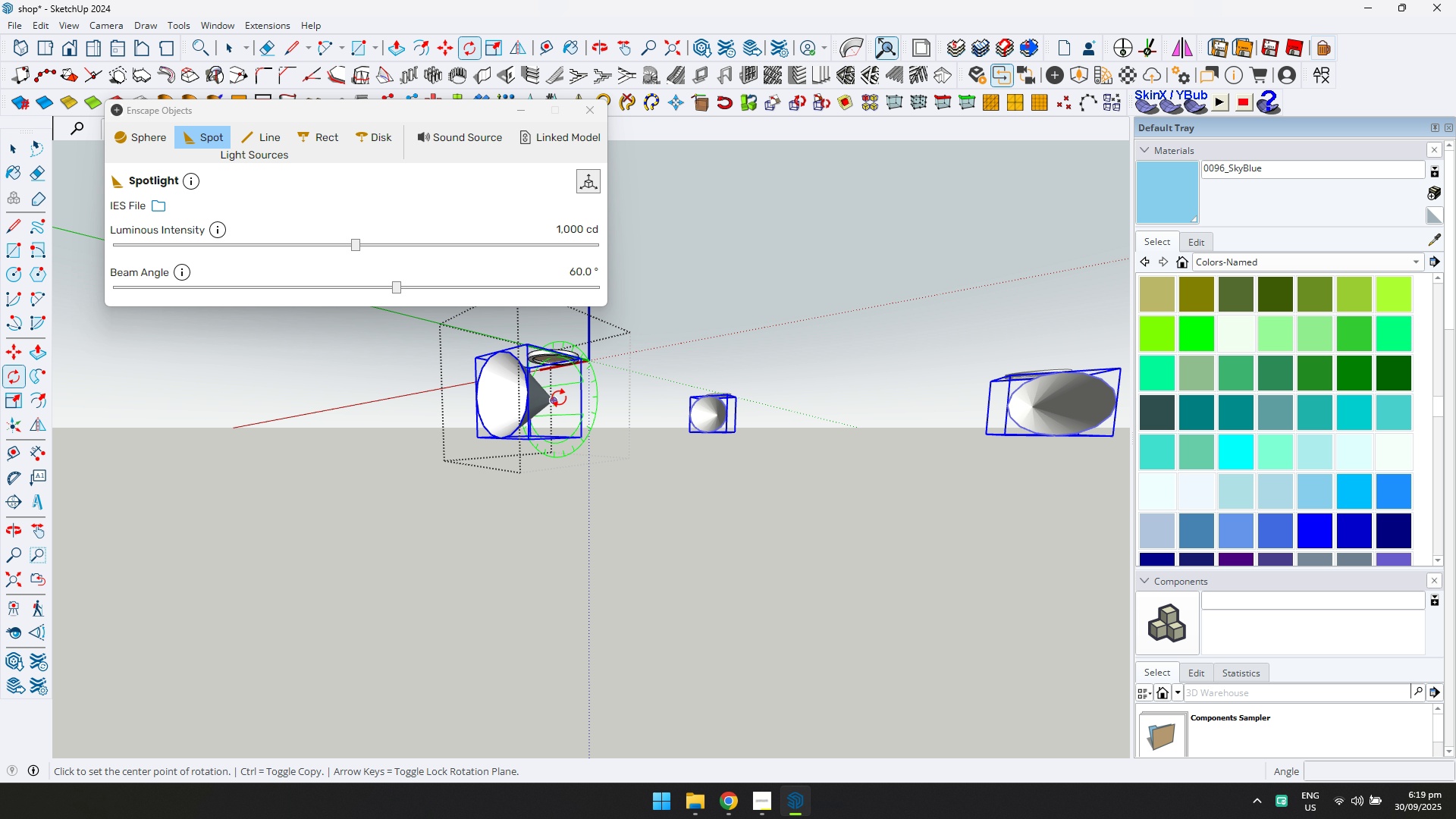 
key(ArrowRight)
 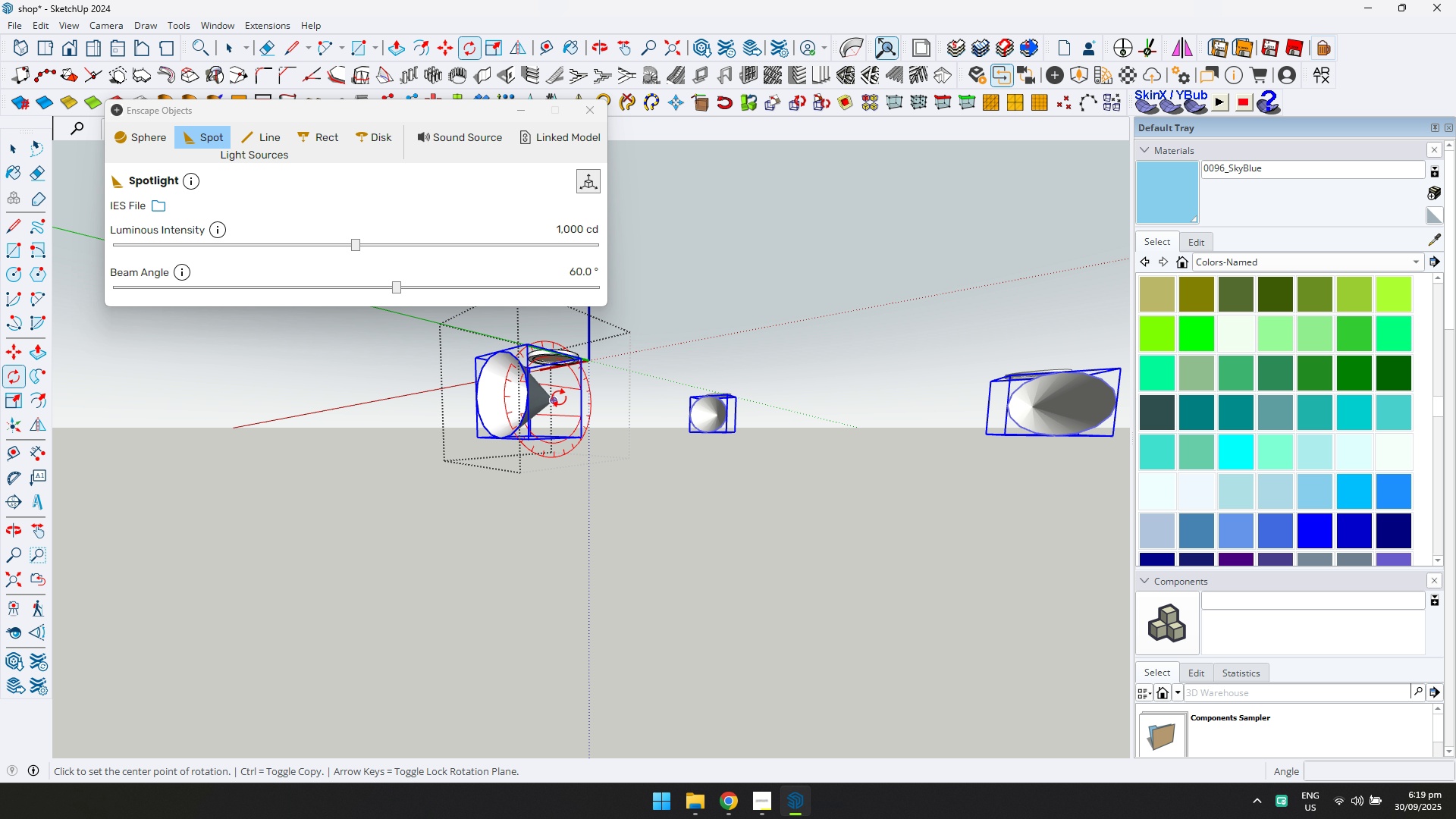 
left_click([559, 398])
 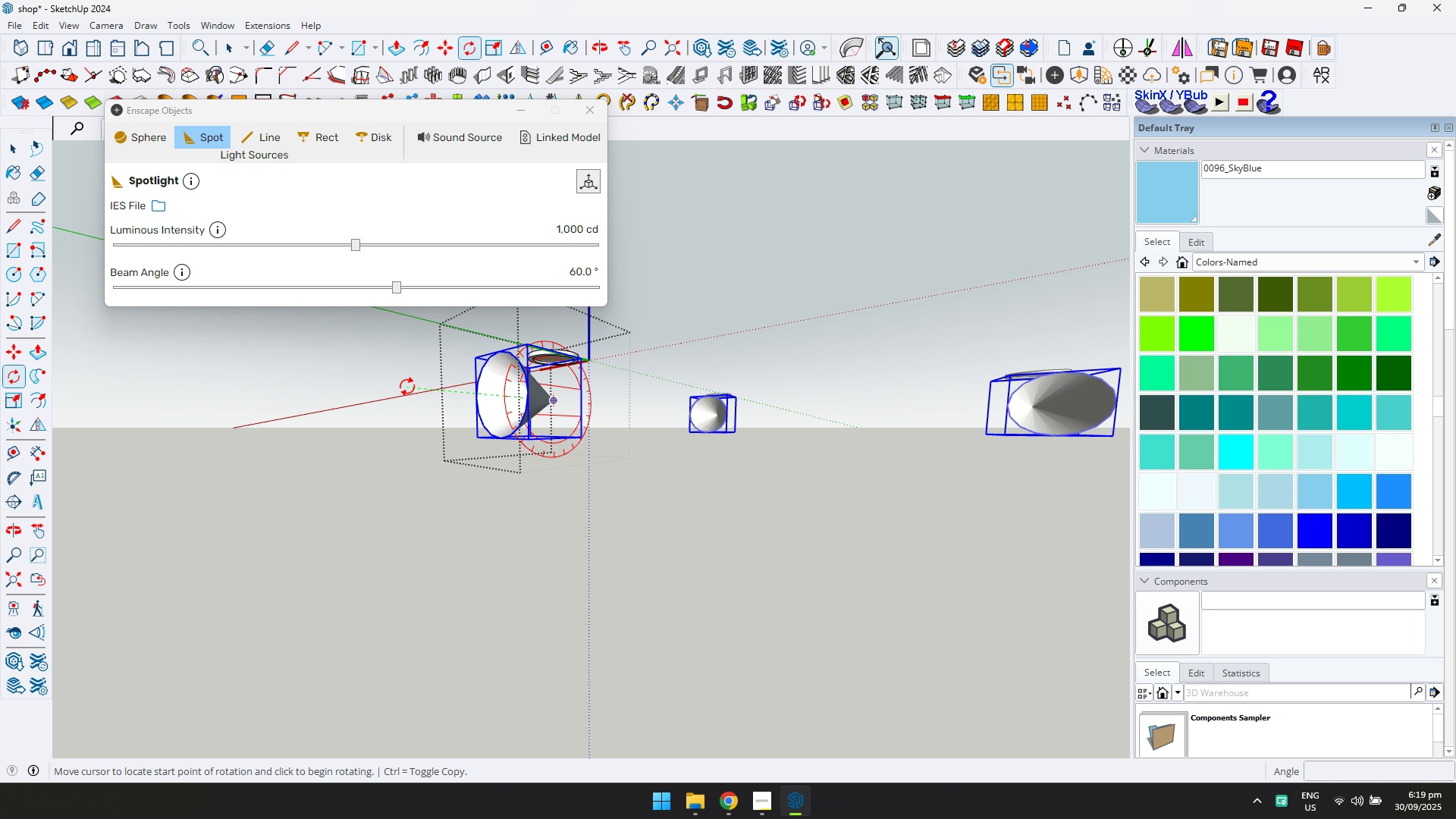 
left_click([407, 387])
 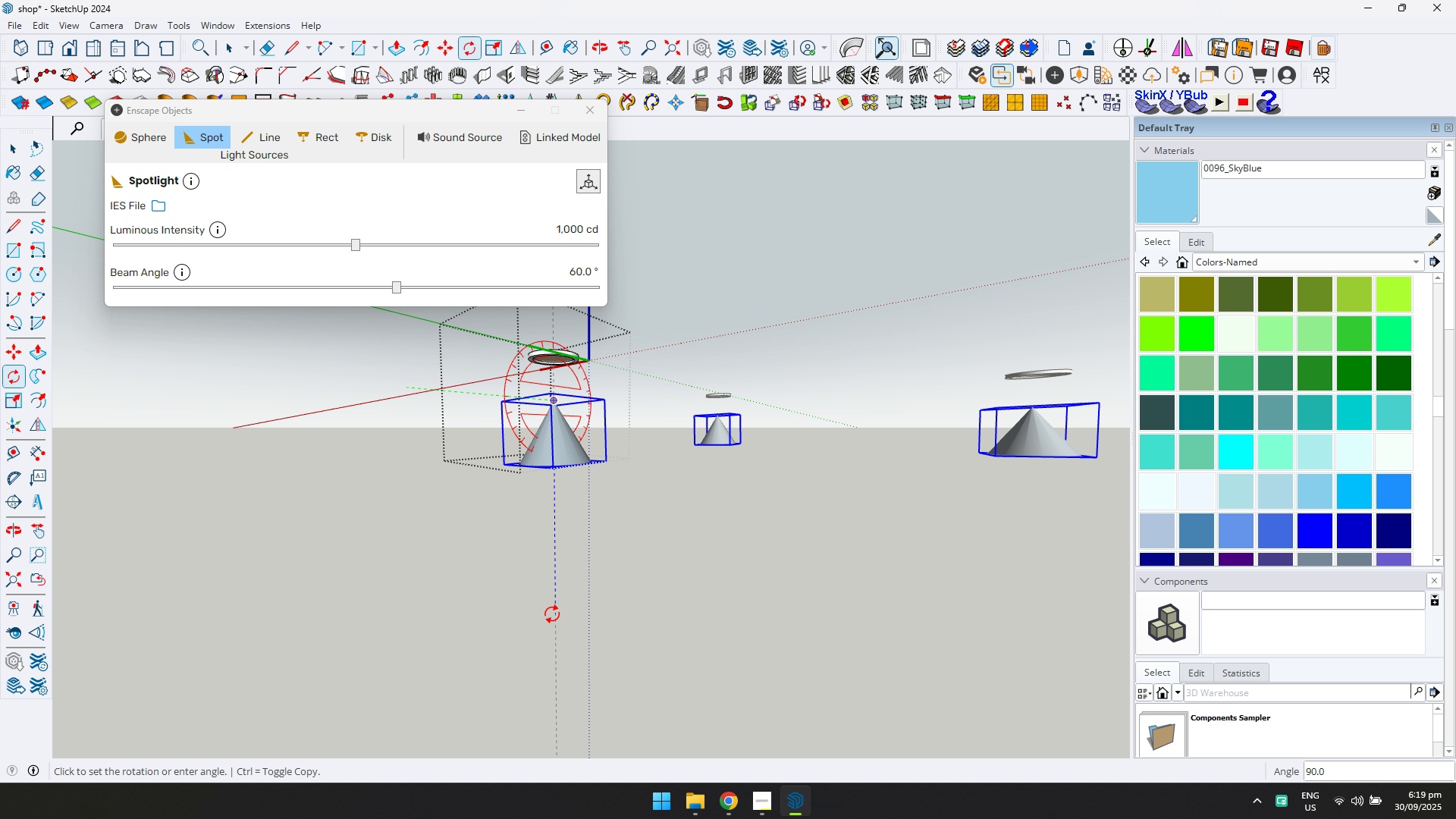 
left_click([551, 614])
 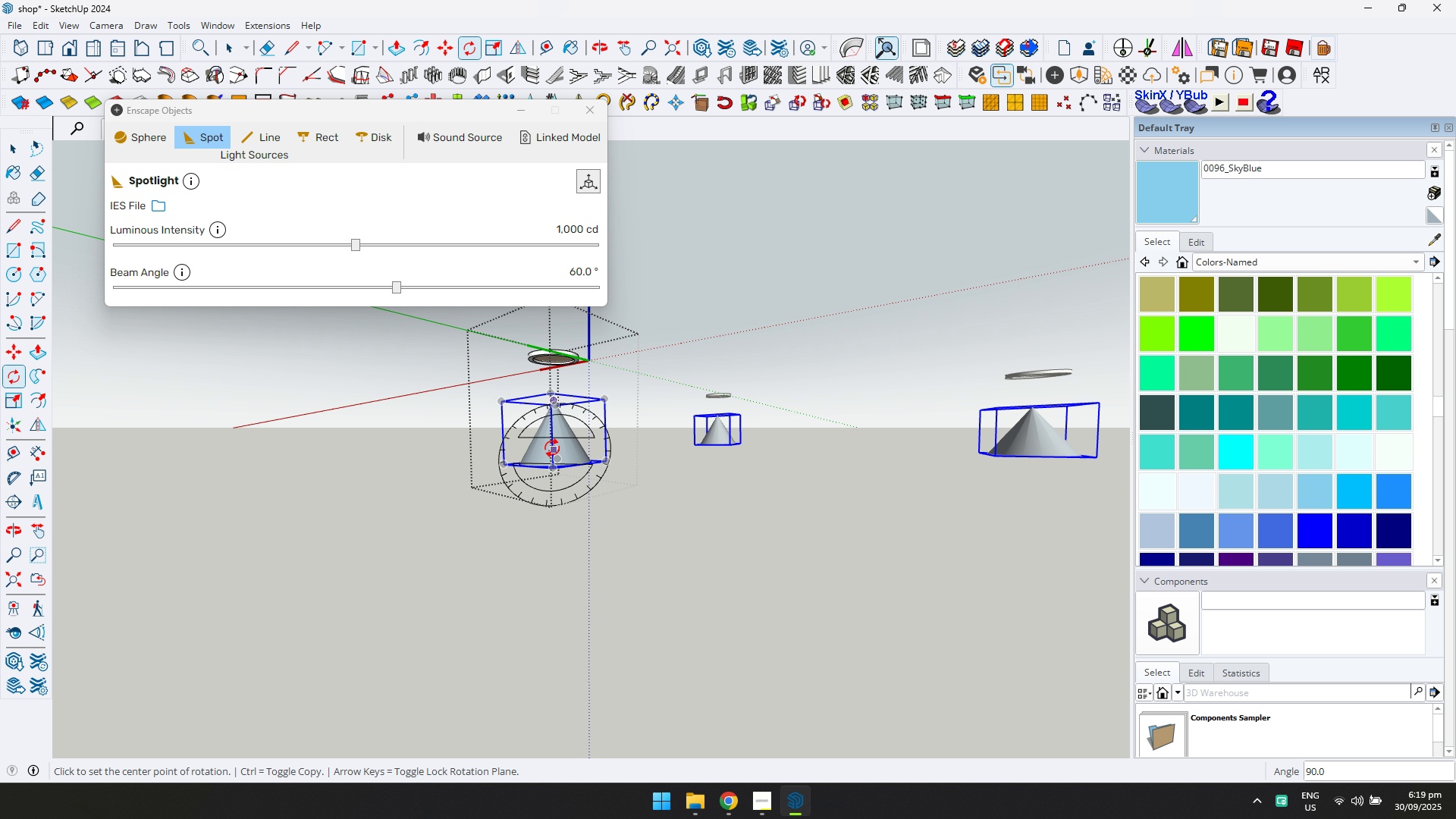 
scroll: coordinate [551, 422], scroll_direction: up, amount: 2.0
 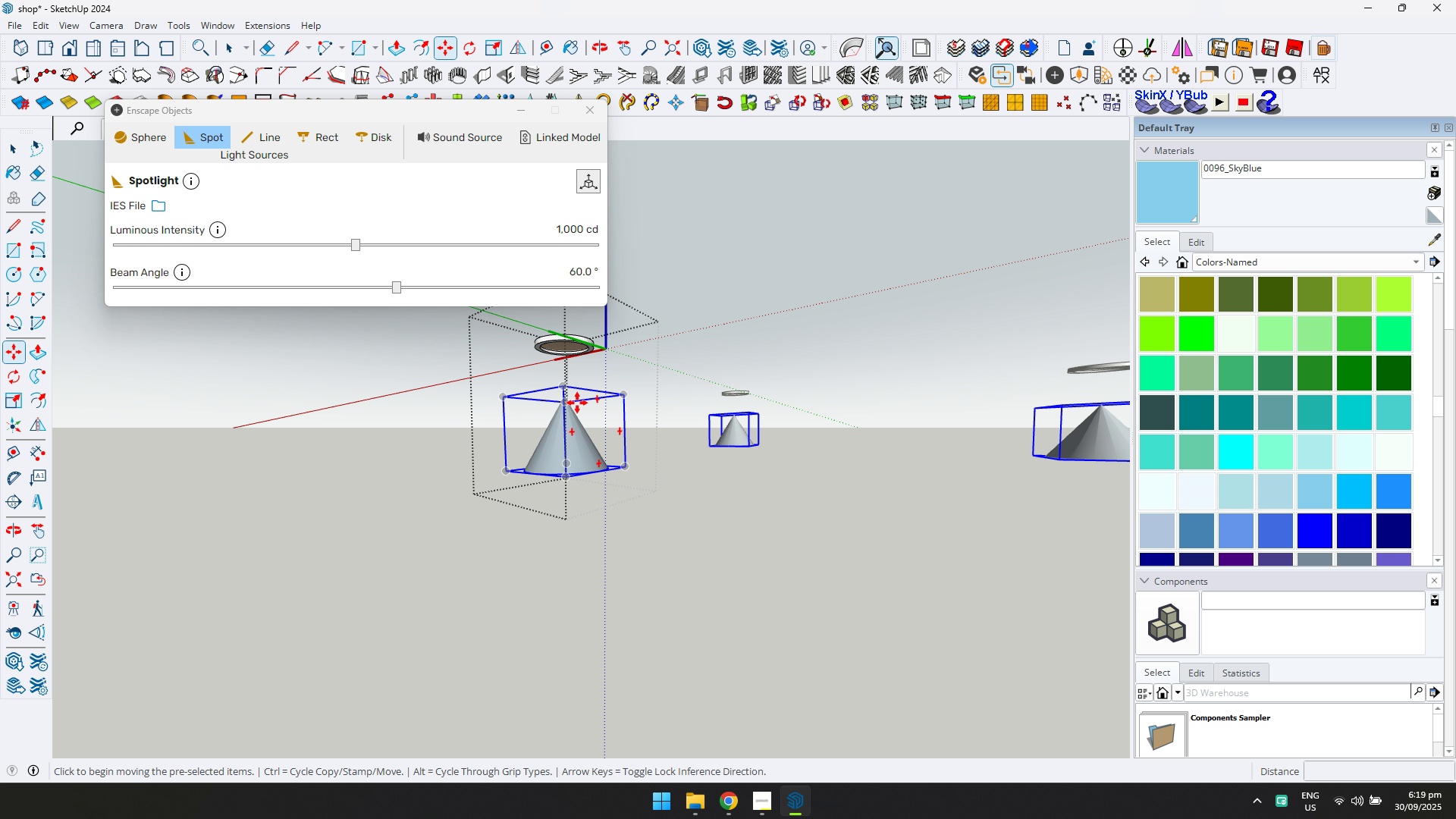 
key(M)
 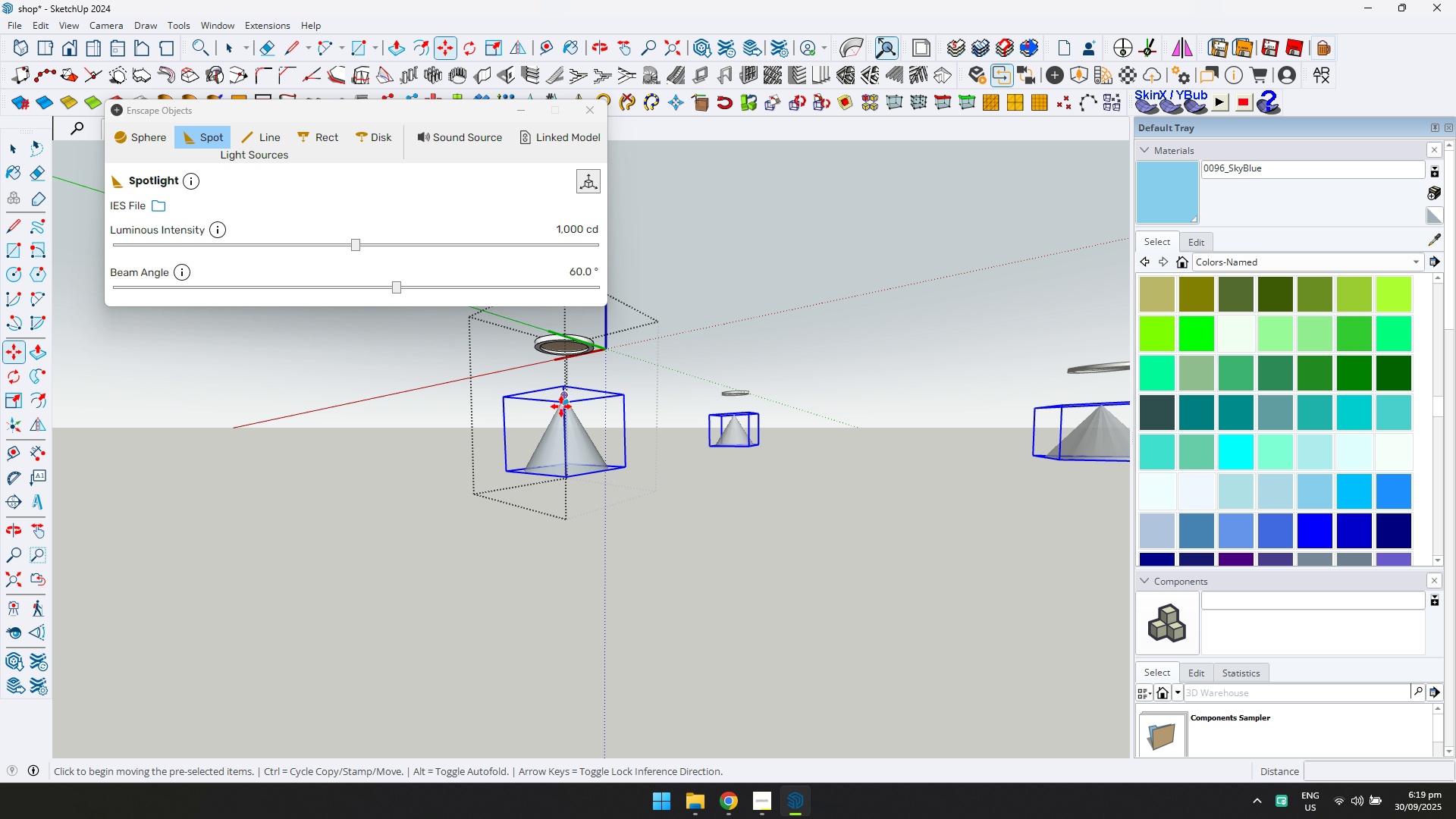 
left_click_drag(start_coordinate=[564, 396], to_coordinate=[564, 391])
 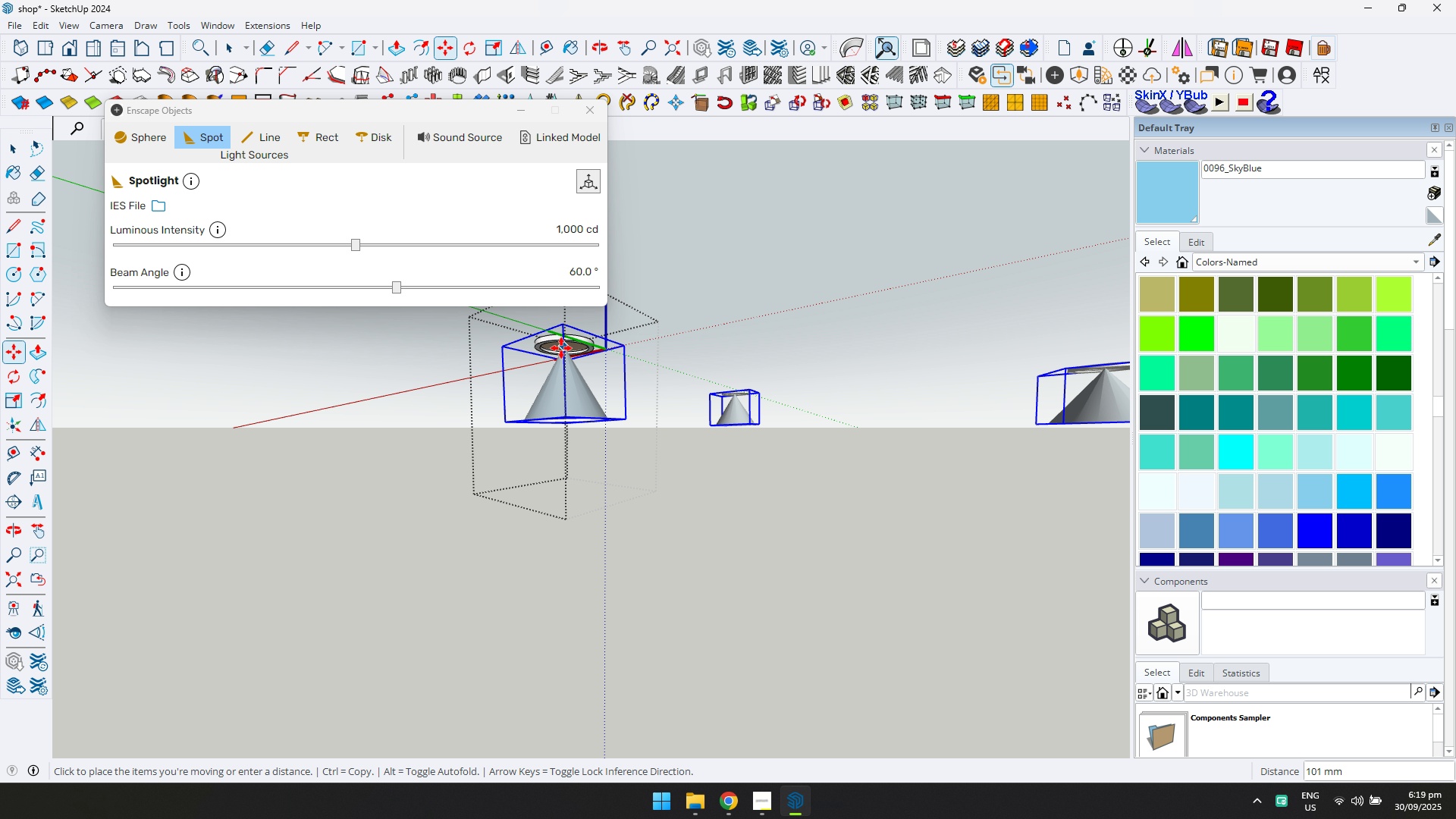 
left_click([561, 348])
 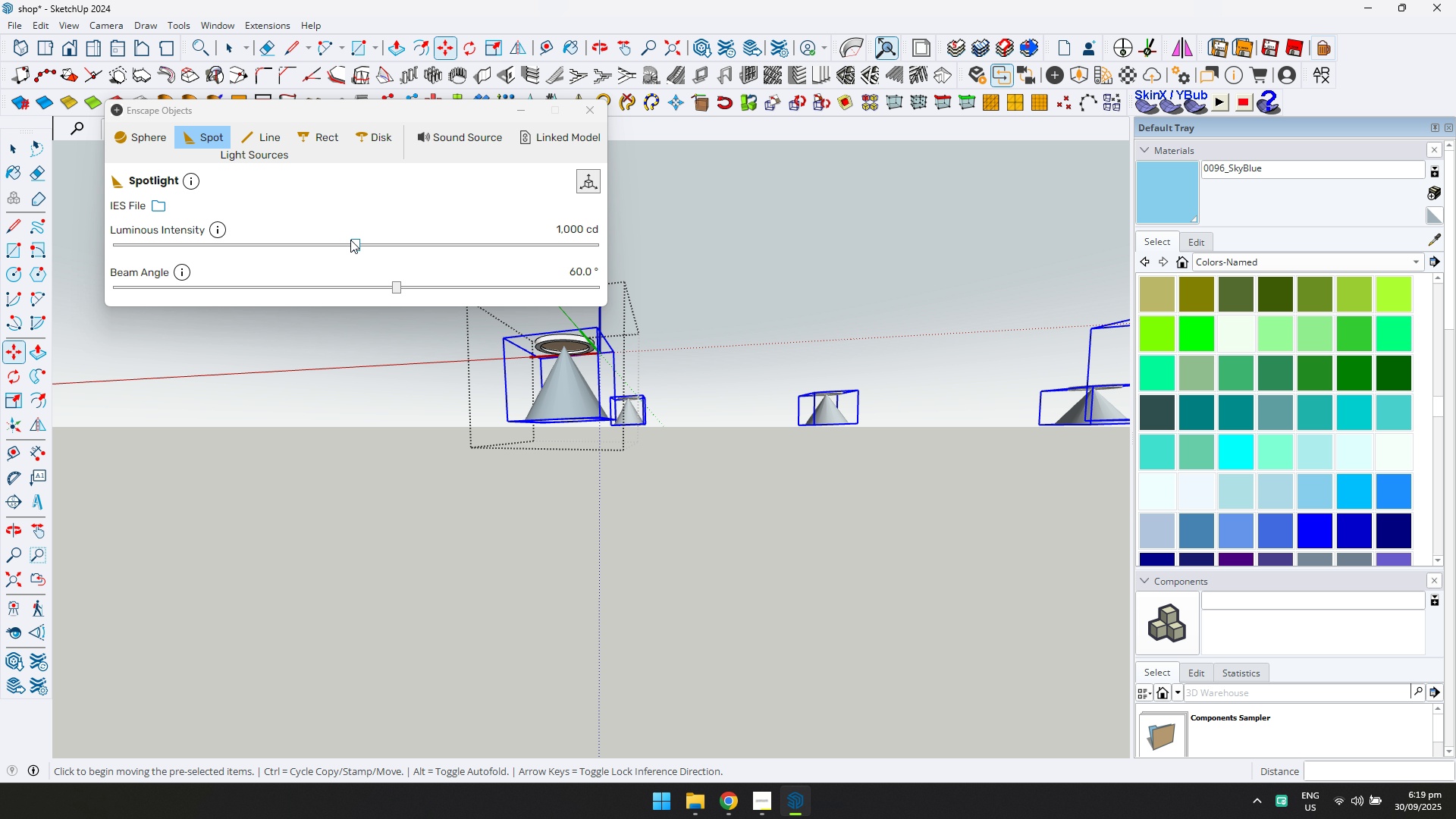 
left_click([14, 148])
 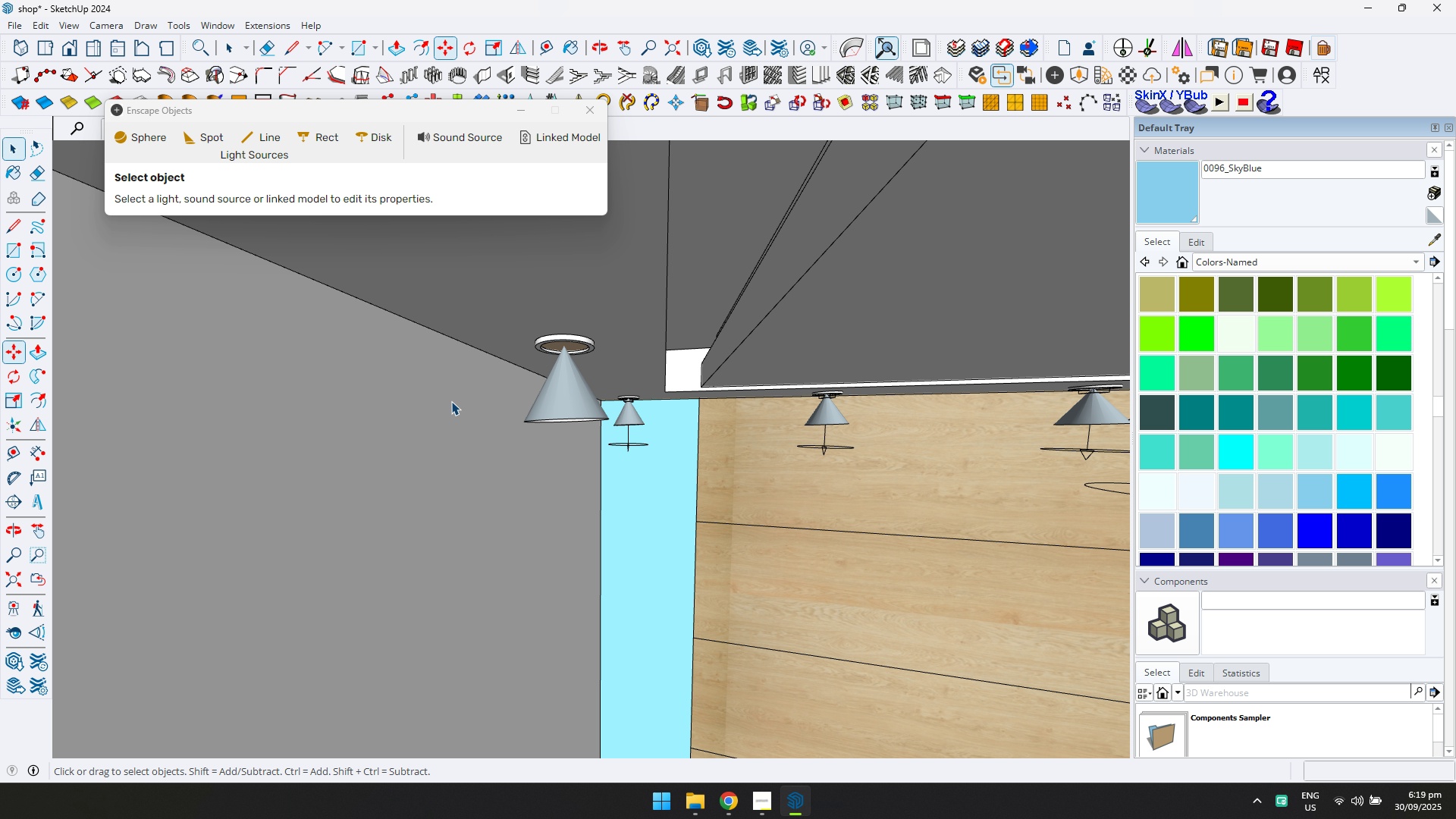 
key(Escape)
 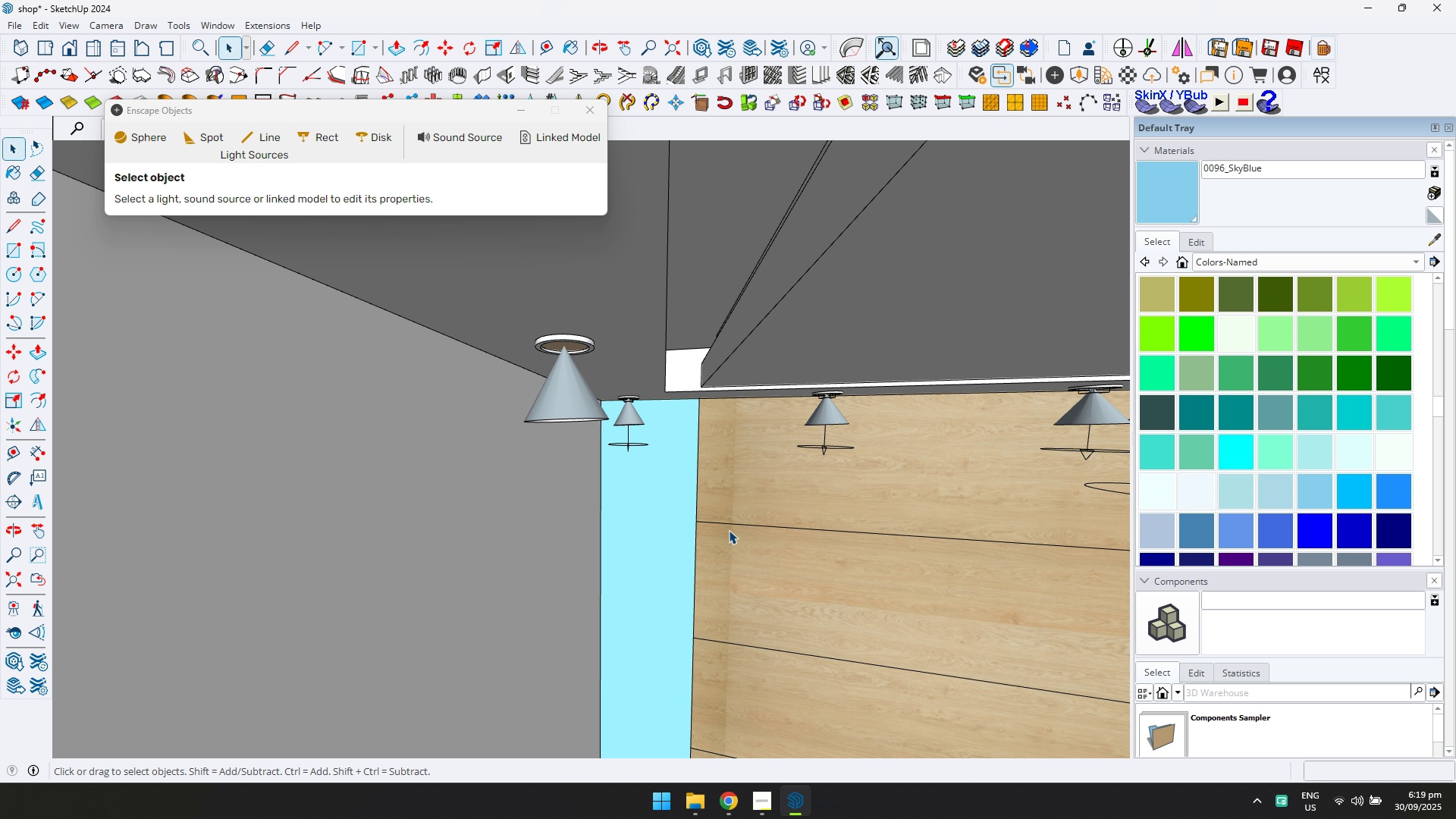 
scroll: coordinate [737, 519], scroll_direction: down, amount: 6.0
 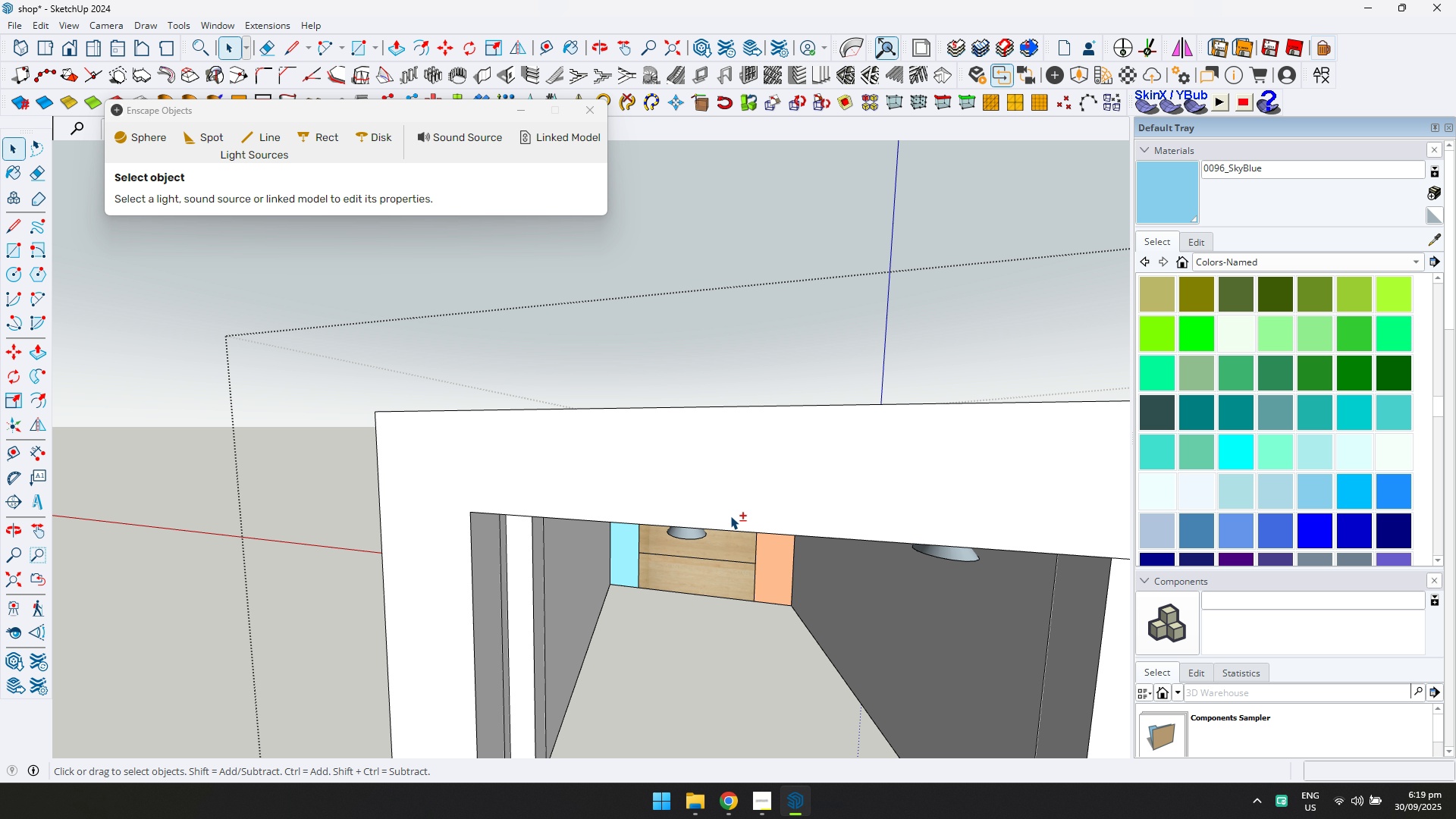 
hold_key(key=ShiftLeft, duration=0.62)
 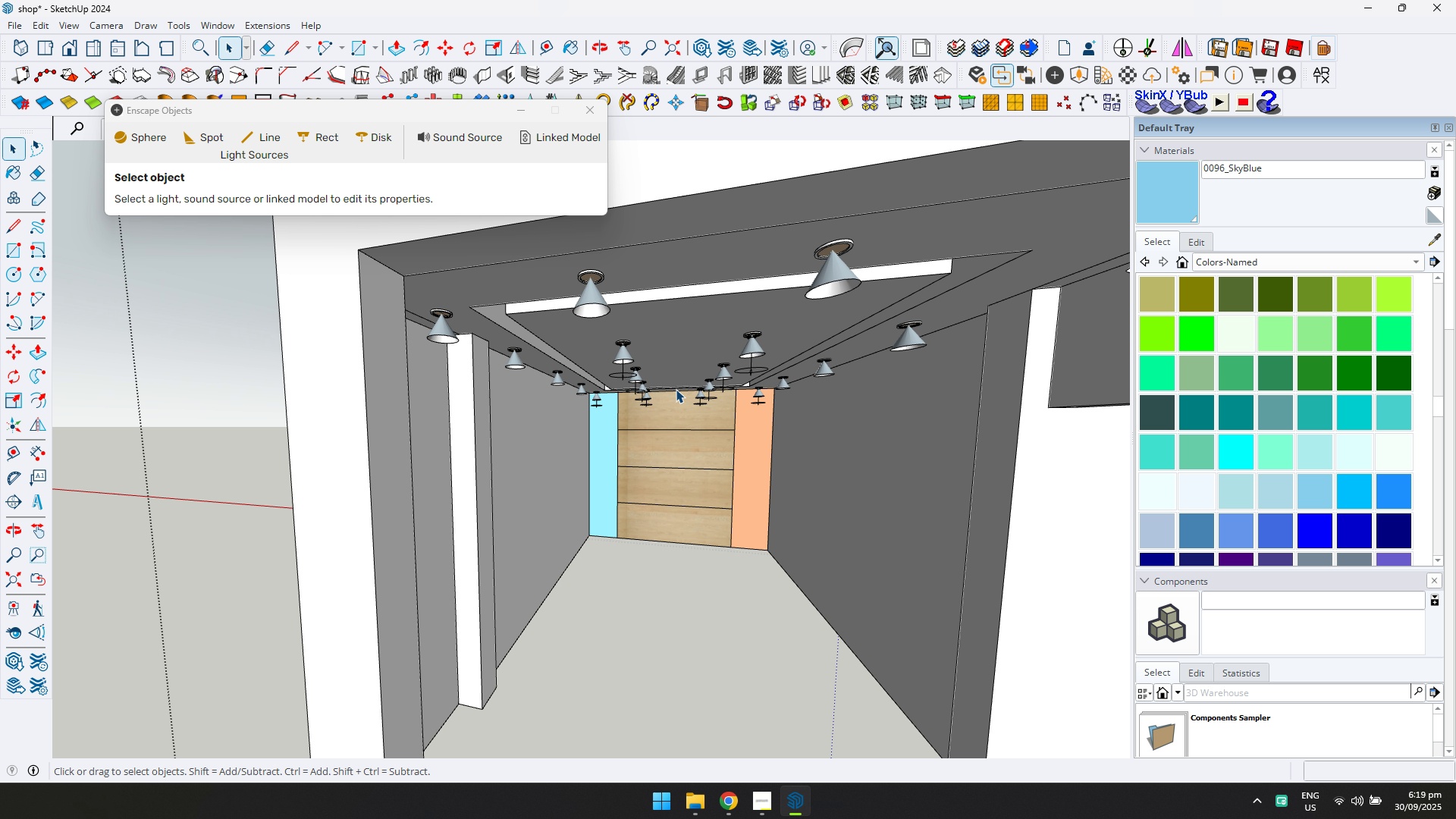 
scroll: coordinate [707, 440], scroll_direction: up, amount: 4.0
 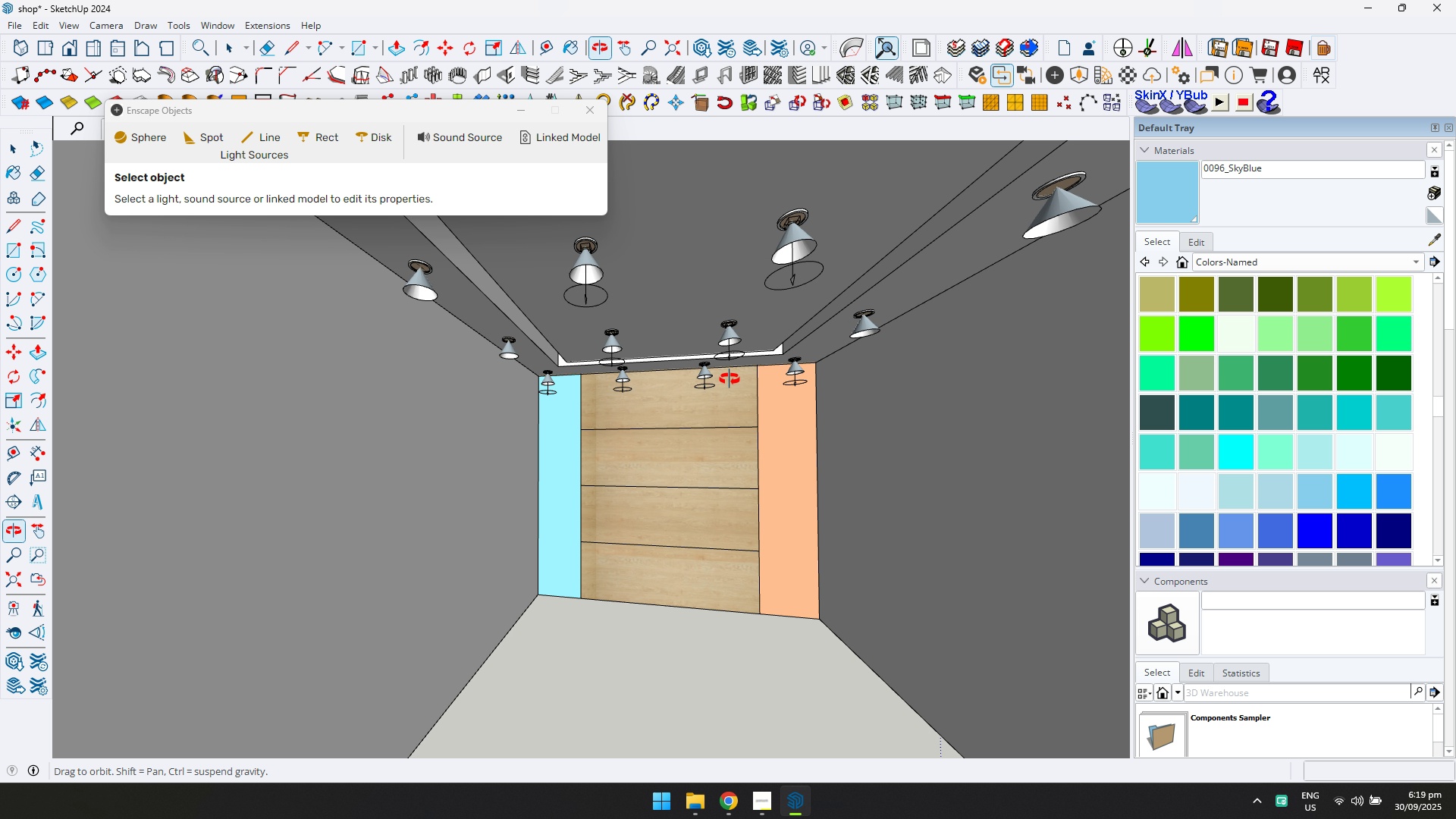 
key(Escape)
 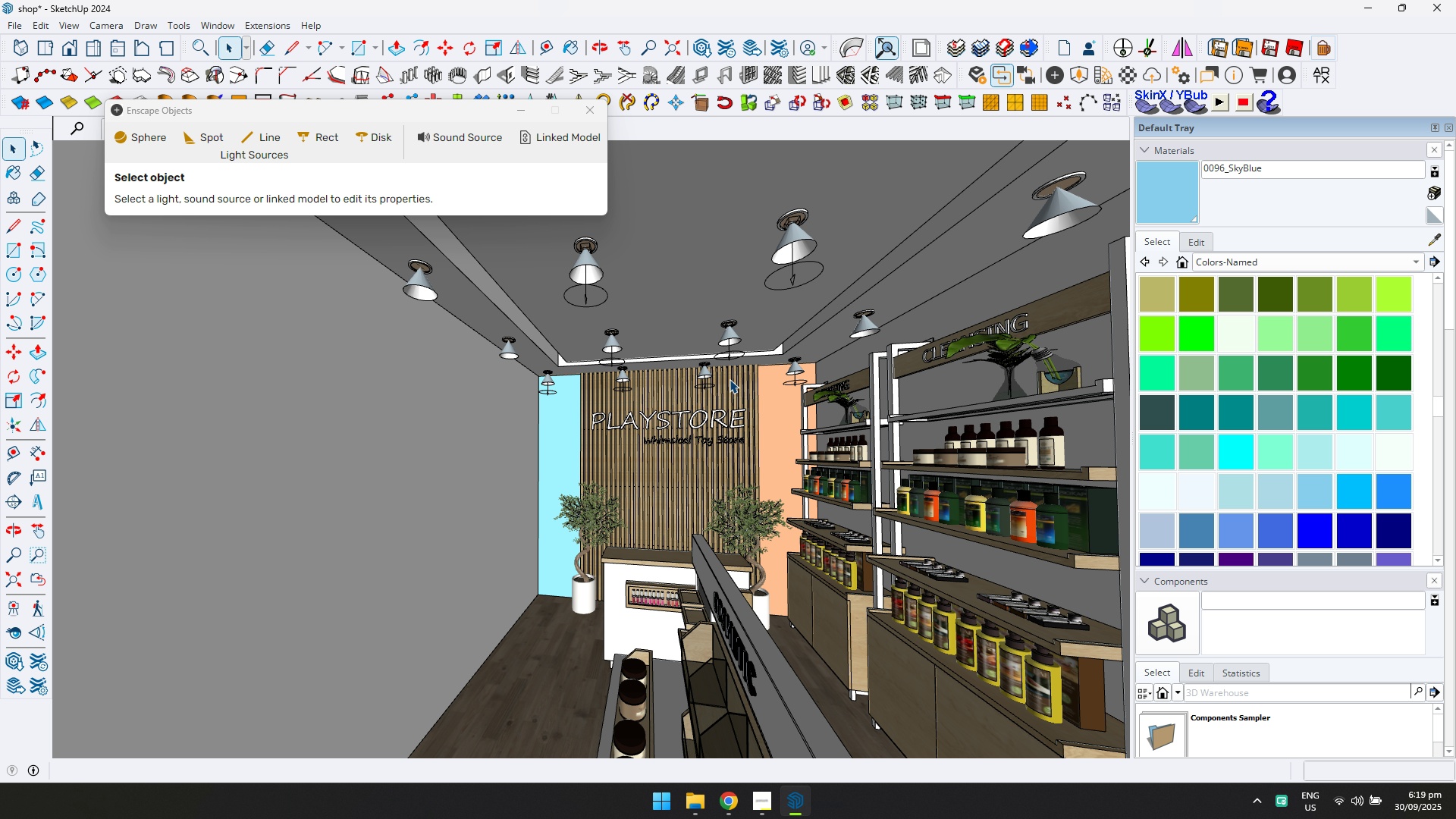 
scroll: coordinate [739, 438], scroll_direction: none, amount: 0.0
 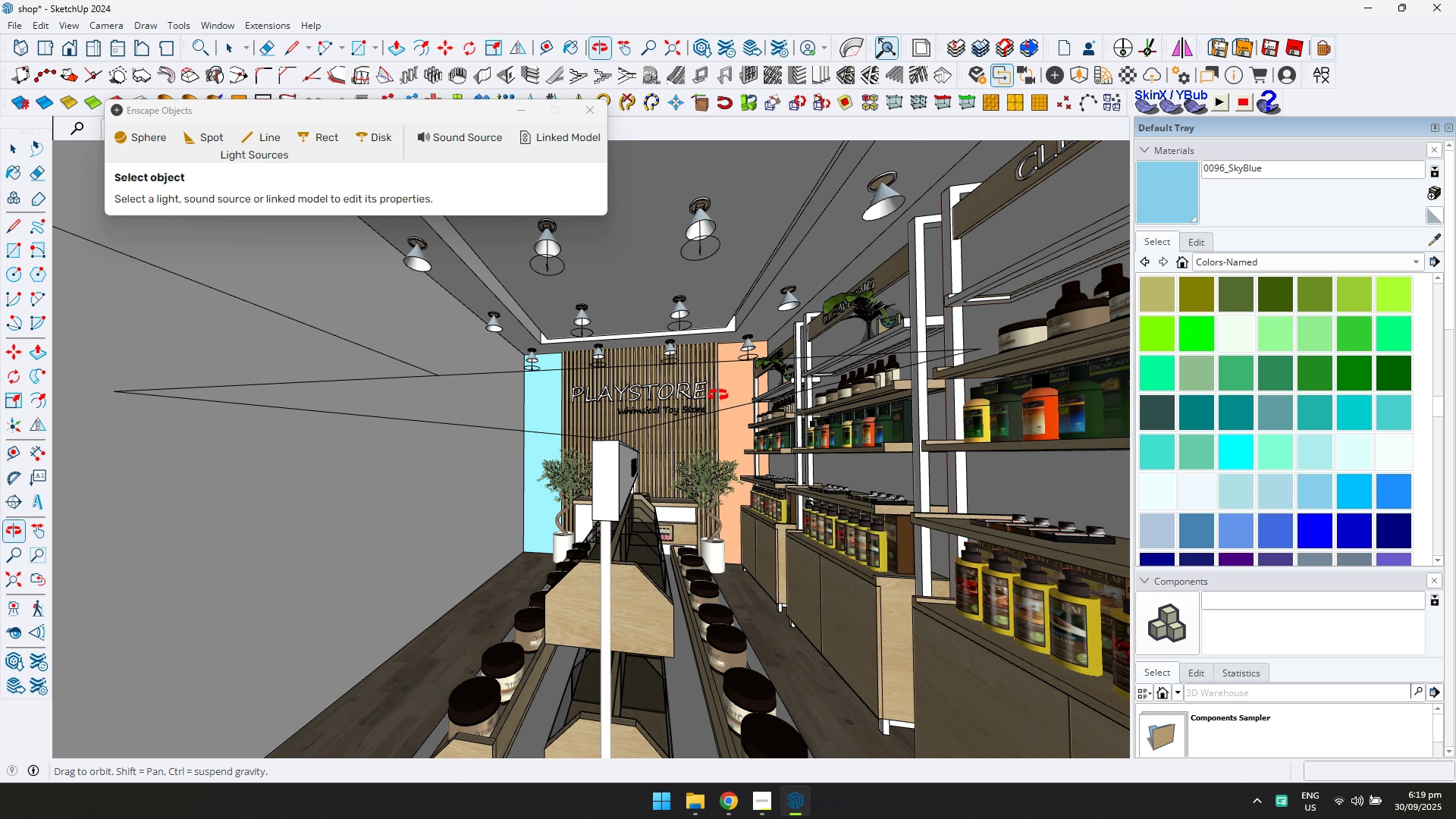 
hold_key(key=ShiftLeft, duration=0.37)
 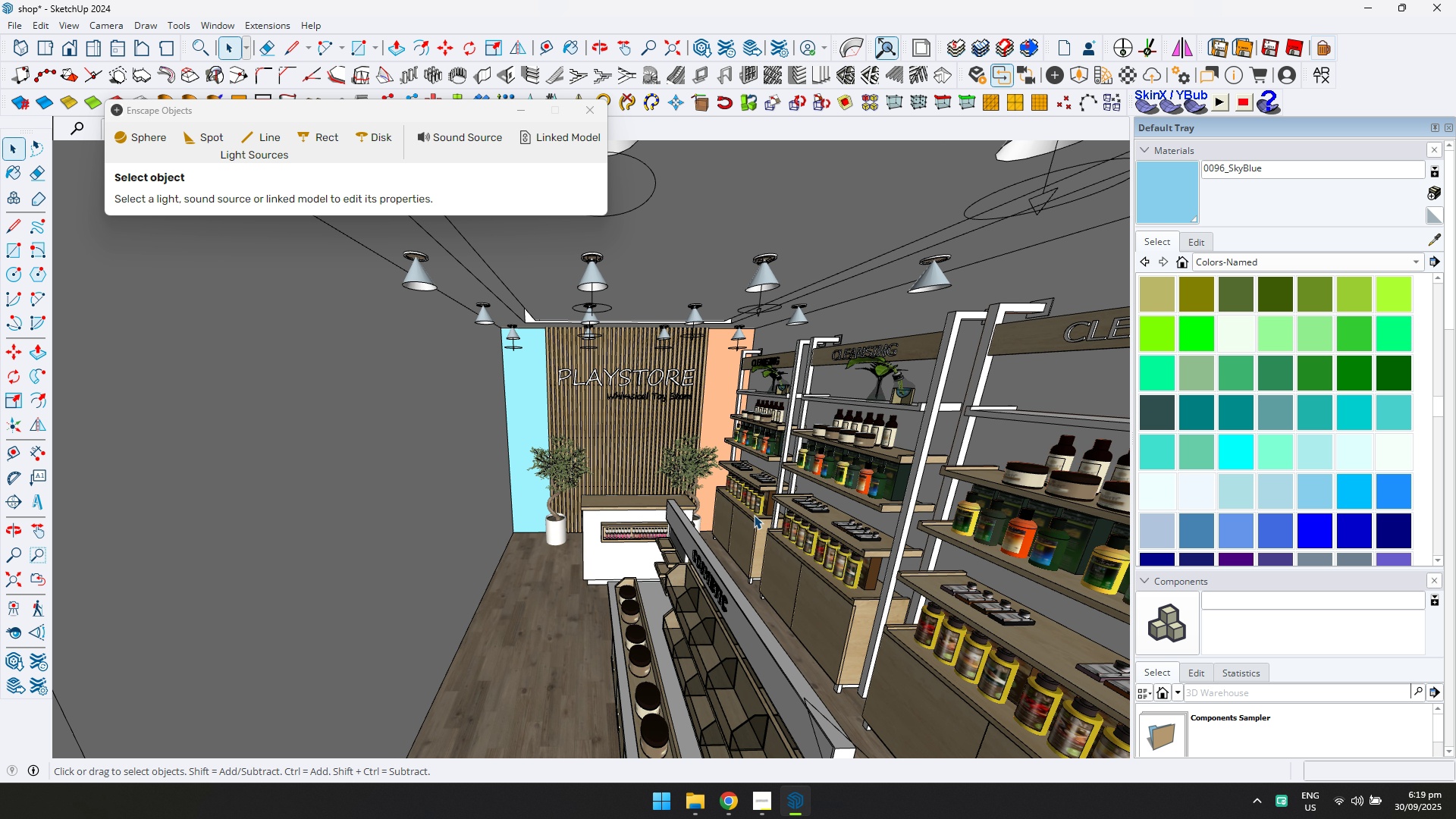 
left_click([747, 519])
 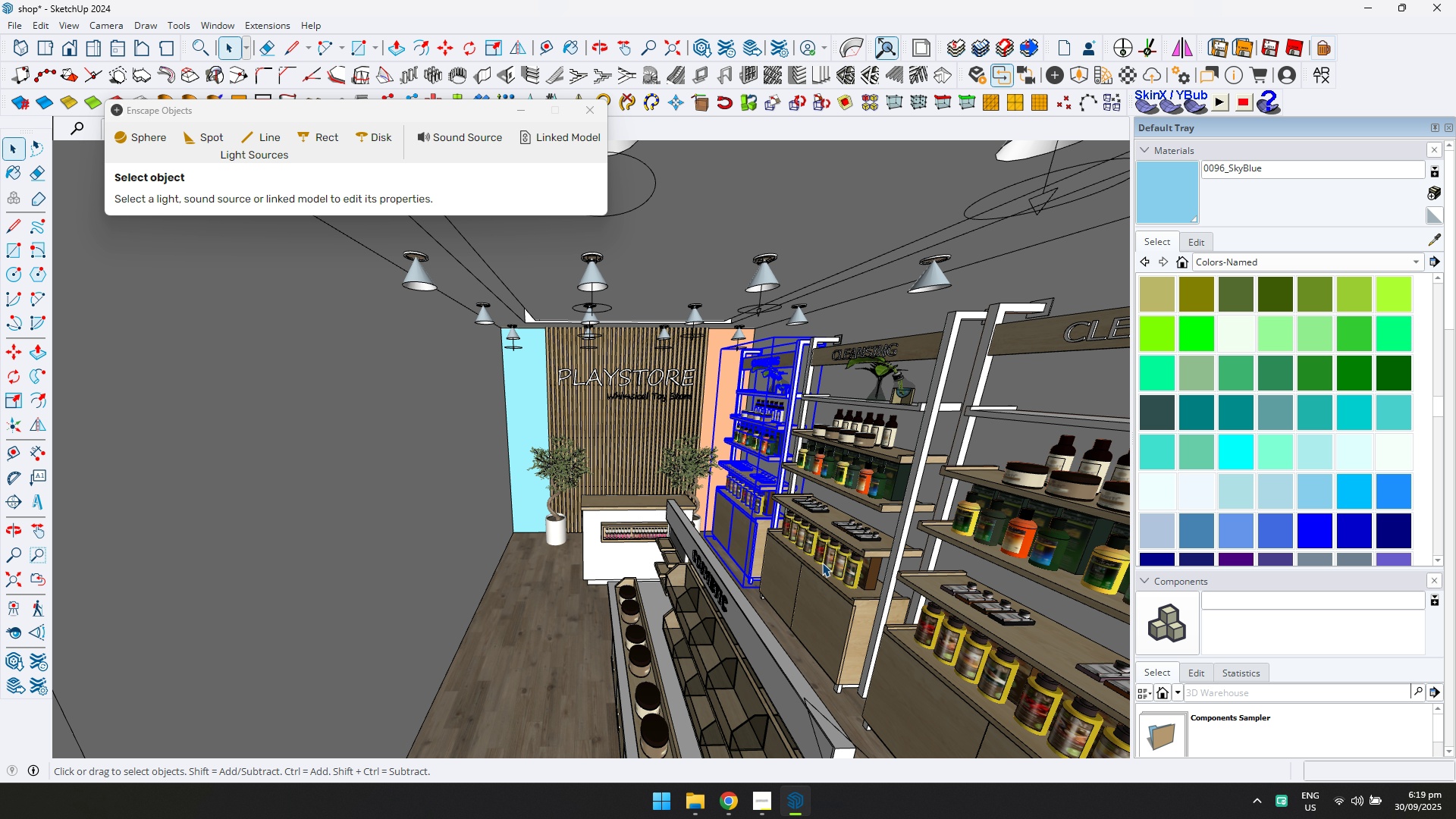 
key(Delete)
 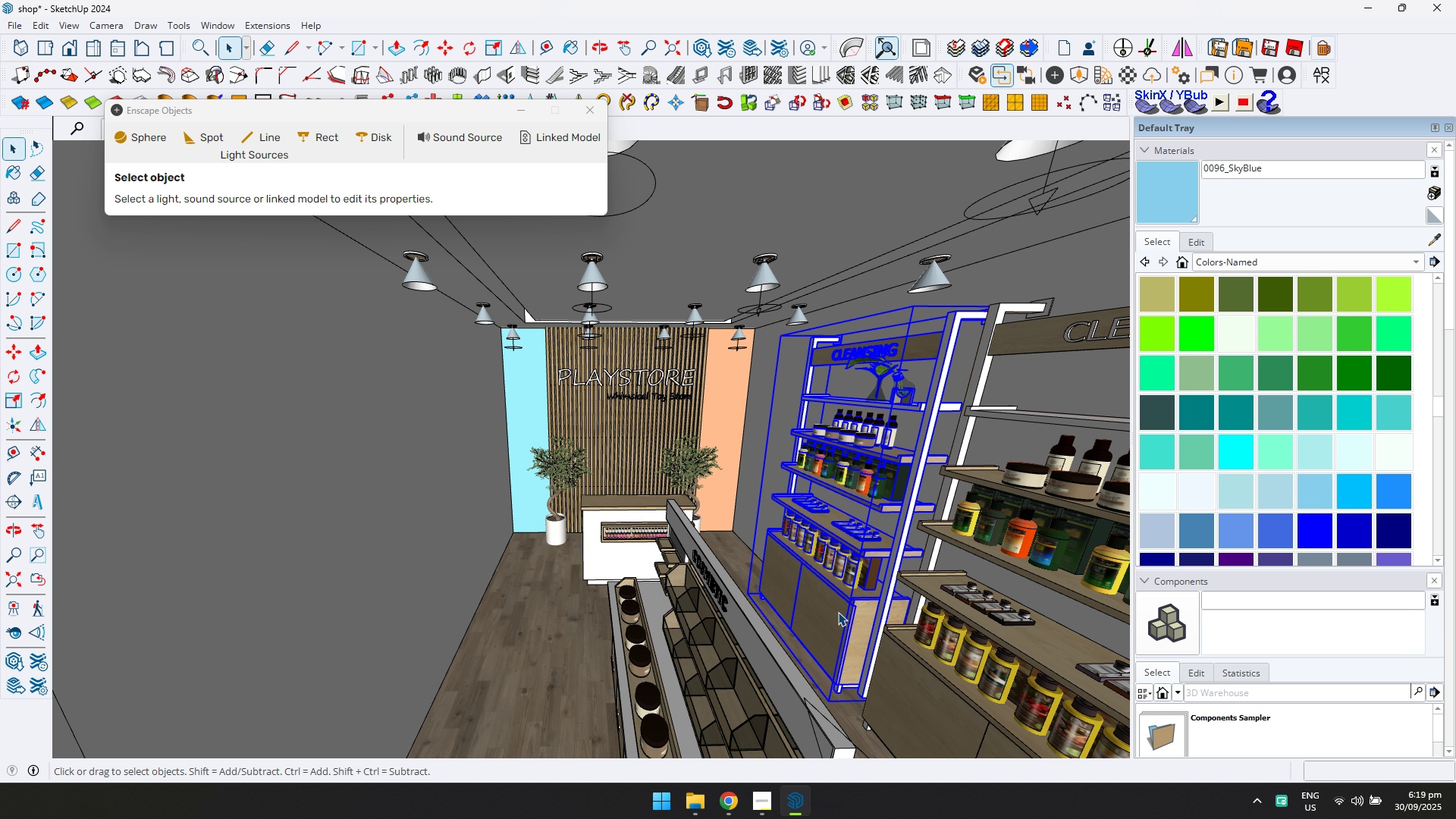 
key(Delete)
 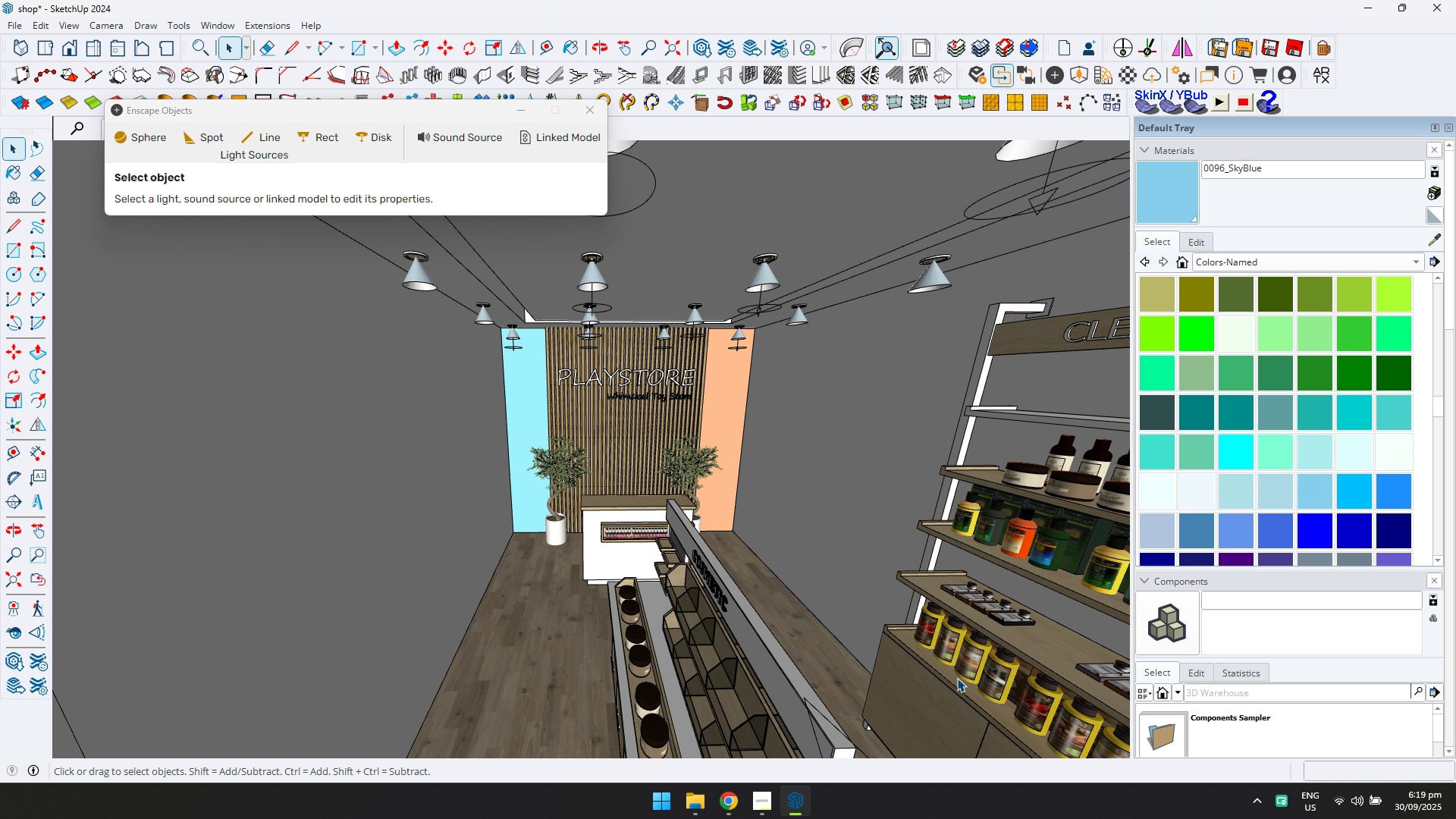 
left_click([957, 678])
 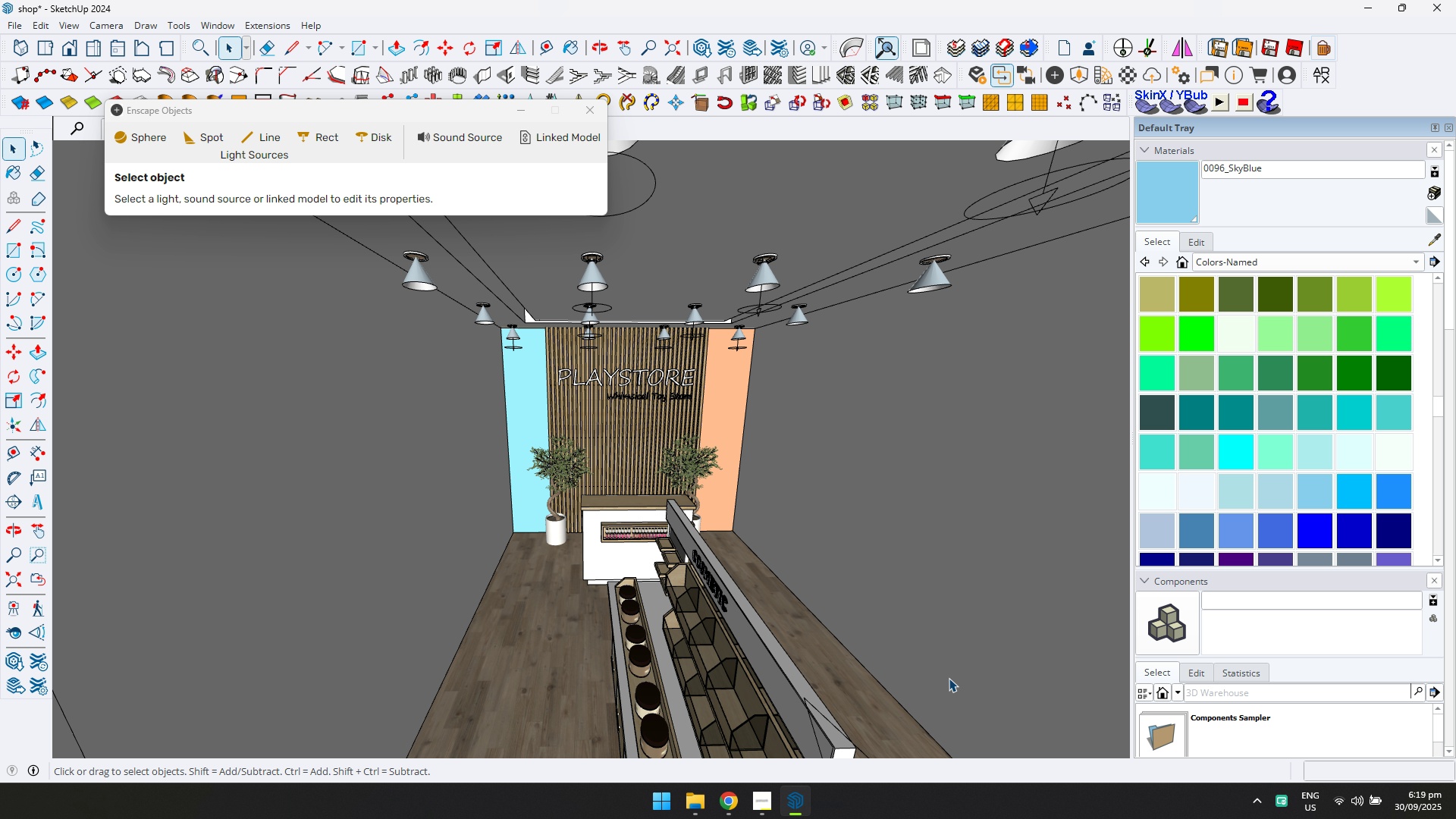 
key(Delete)
 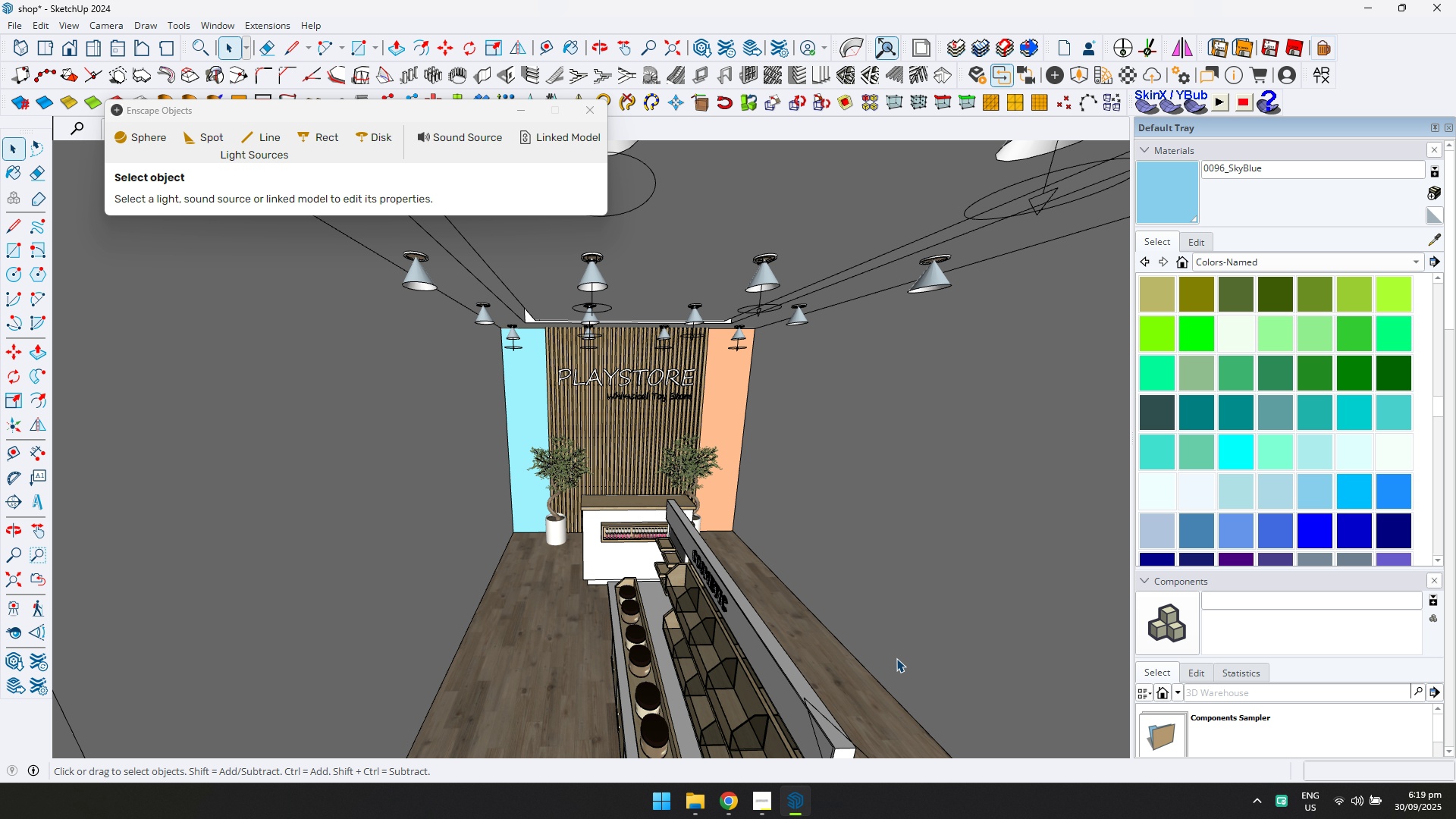 
scroll: coordinate [517, 552], scroll_direction: down, amount: 6.0
 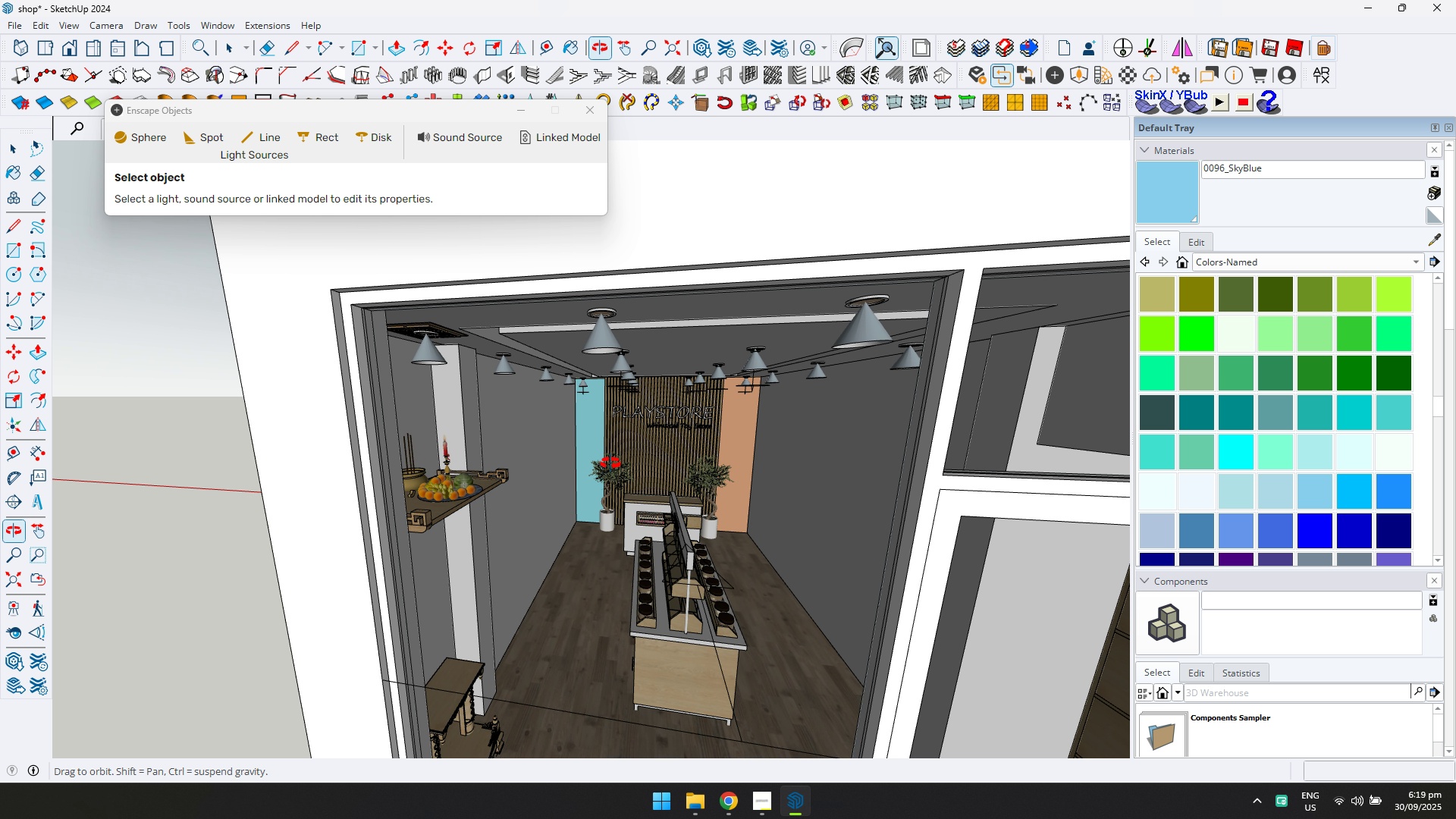 
hold_key(key=ShiftLeft, duration=0.48)
 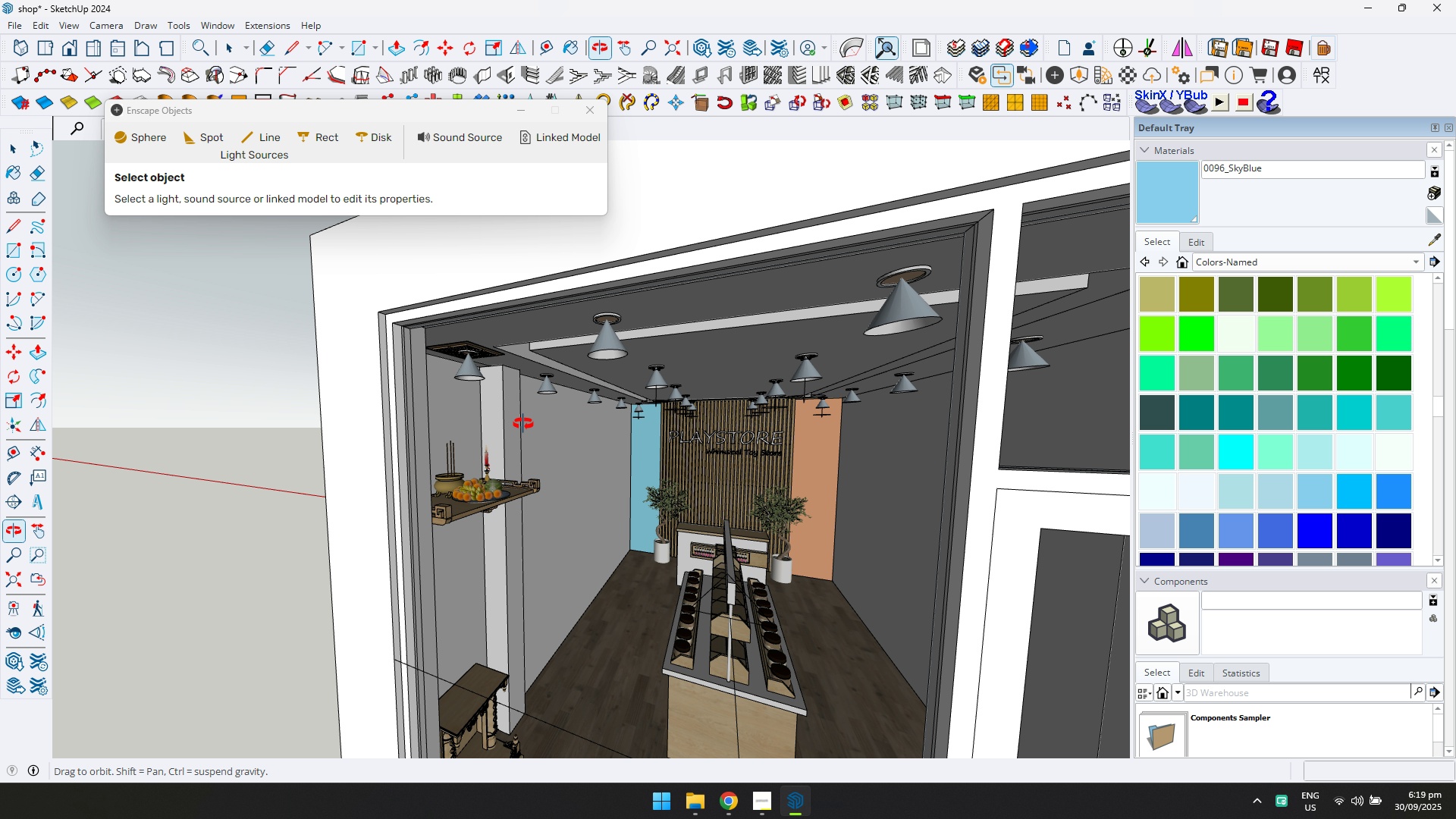 
scroll: coordinate [535, 544], scroll_direction: up, amount: 7.0
 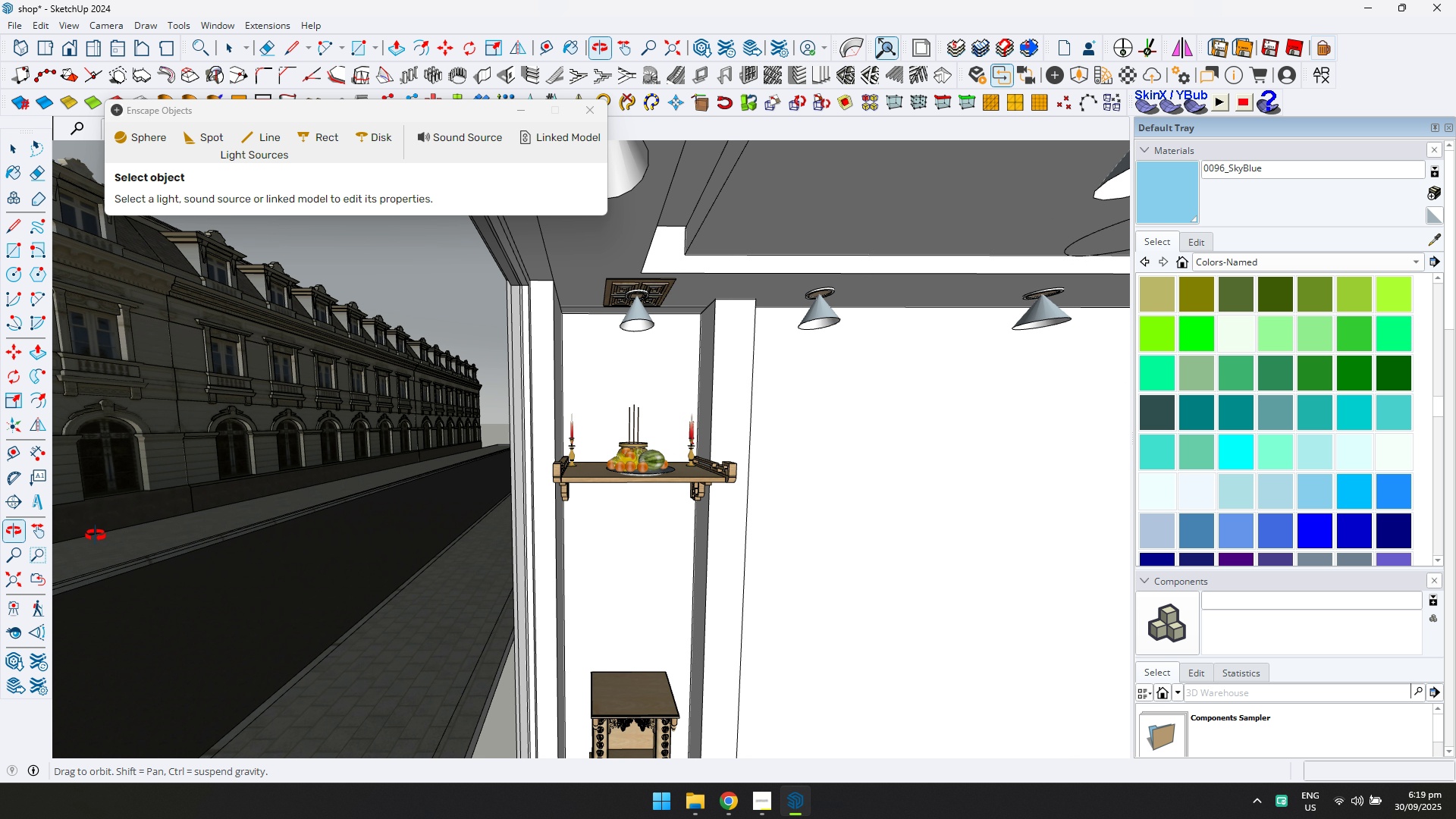 
hold_key(key=ShiftLeft, duration=0.33)
 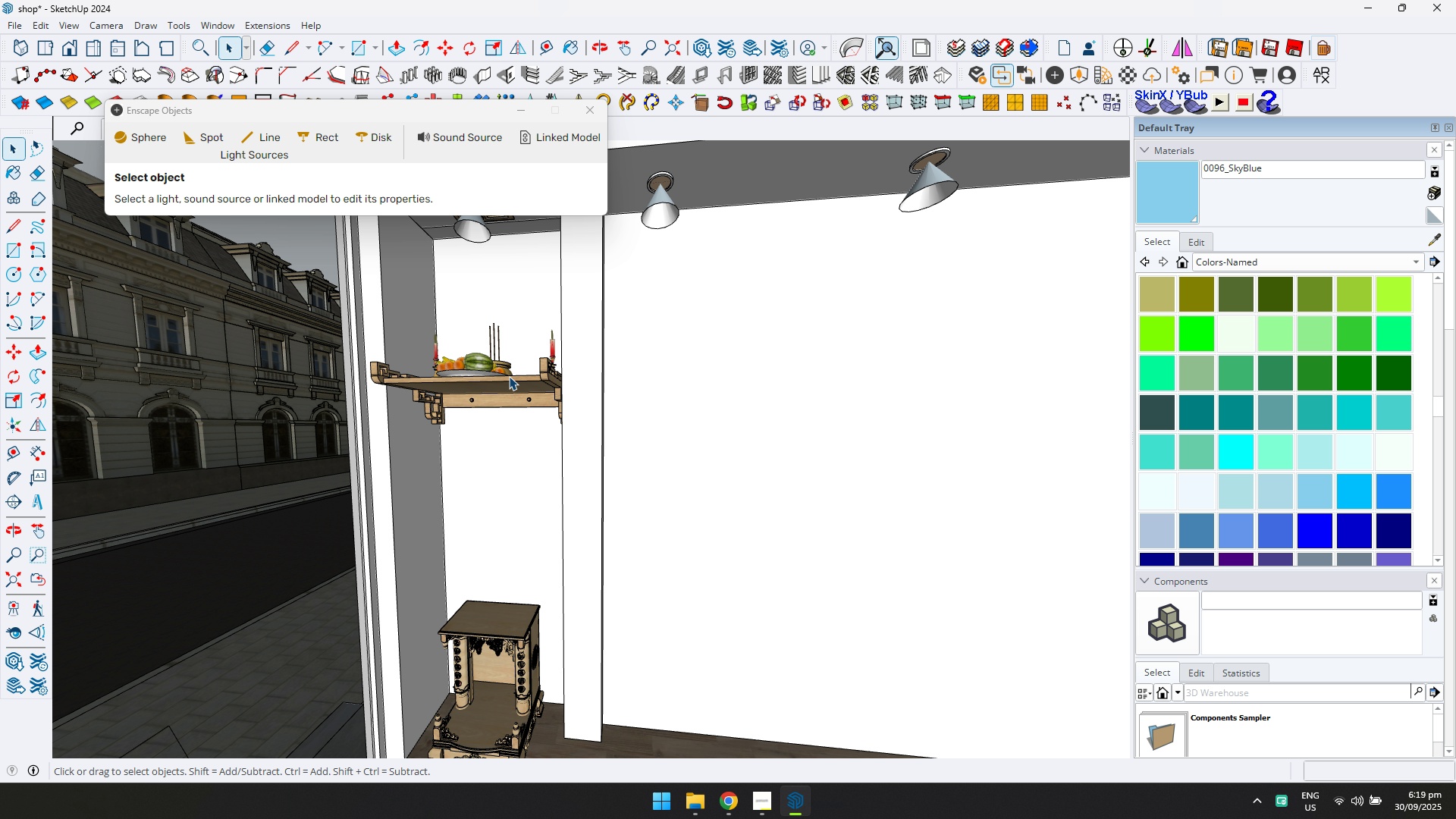 
left_click([509, 376])
 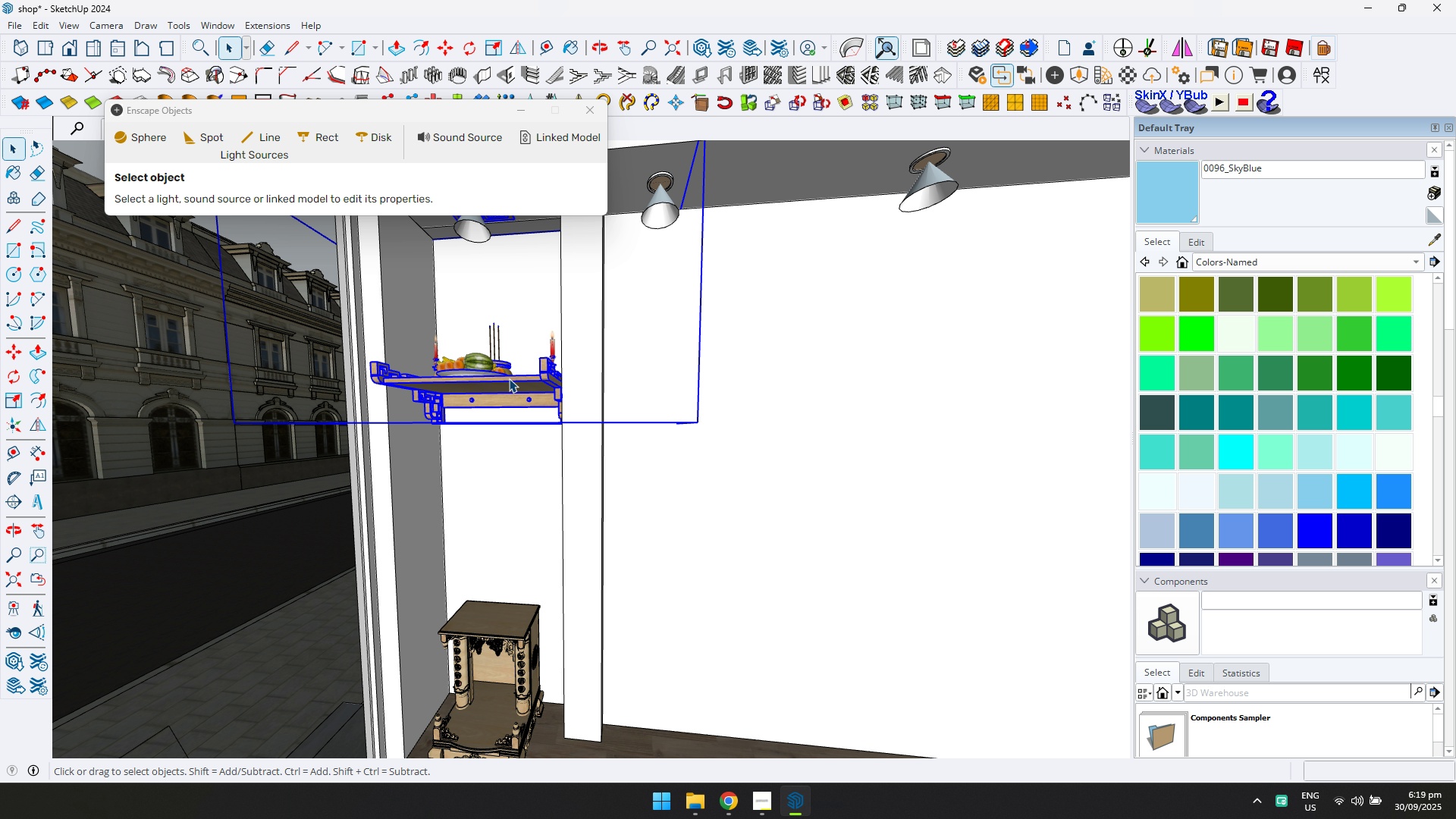 
key(Delete)
 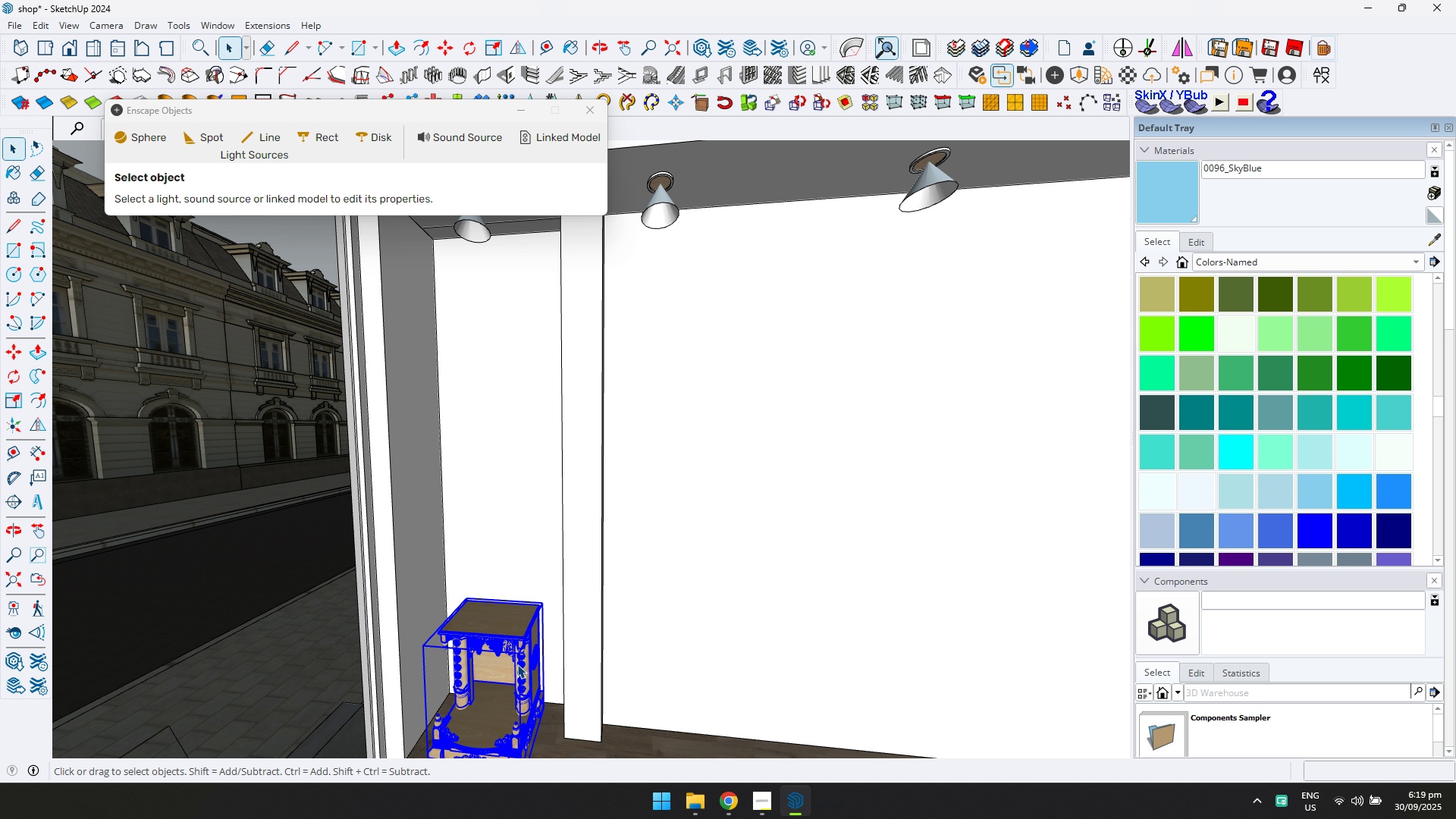 
scroll: coordinate [565, 651], scroll_direction: down, amount: 1.0
 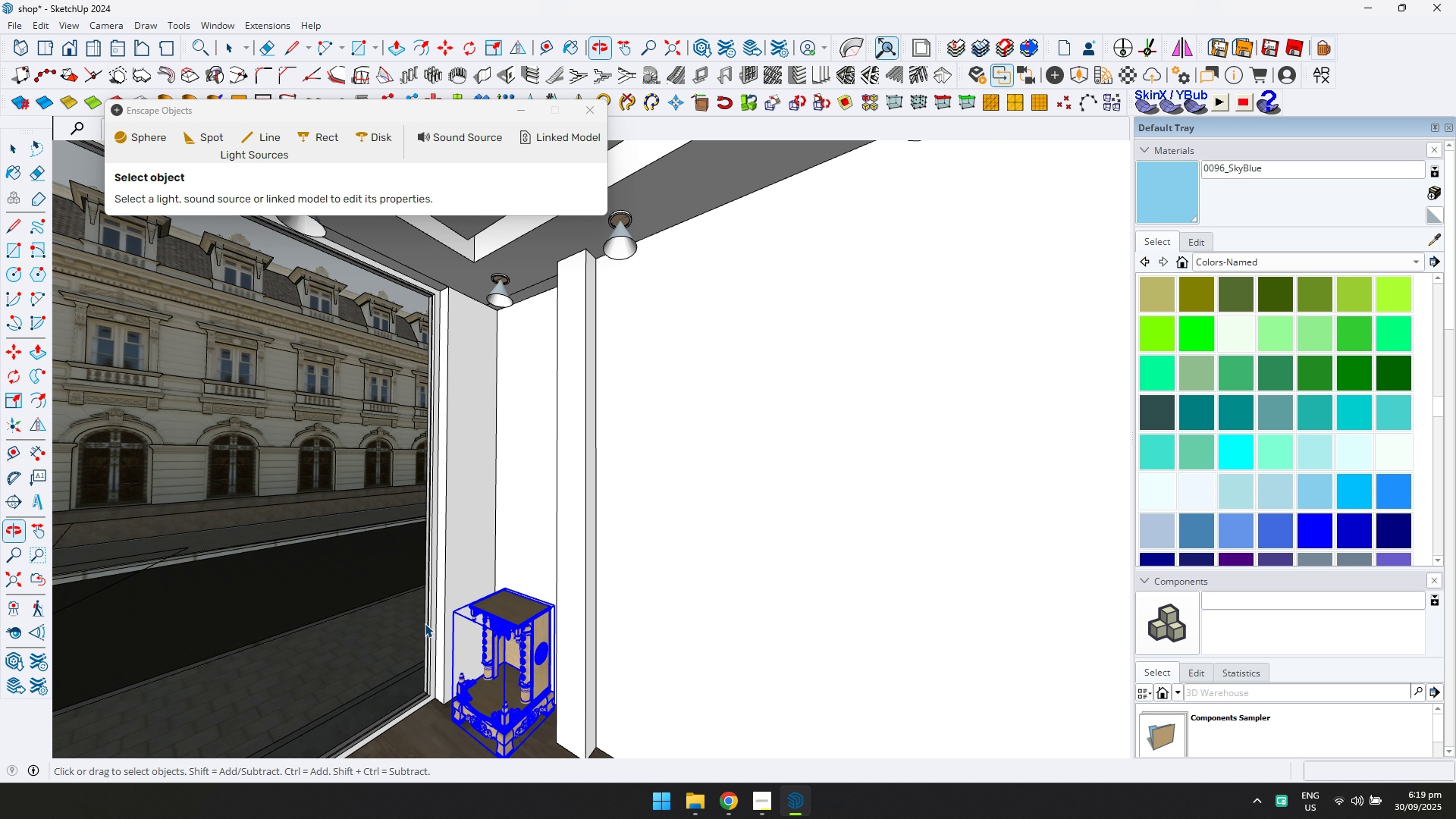 
key(Delete)
 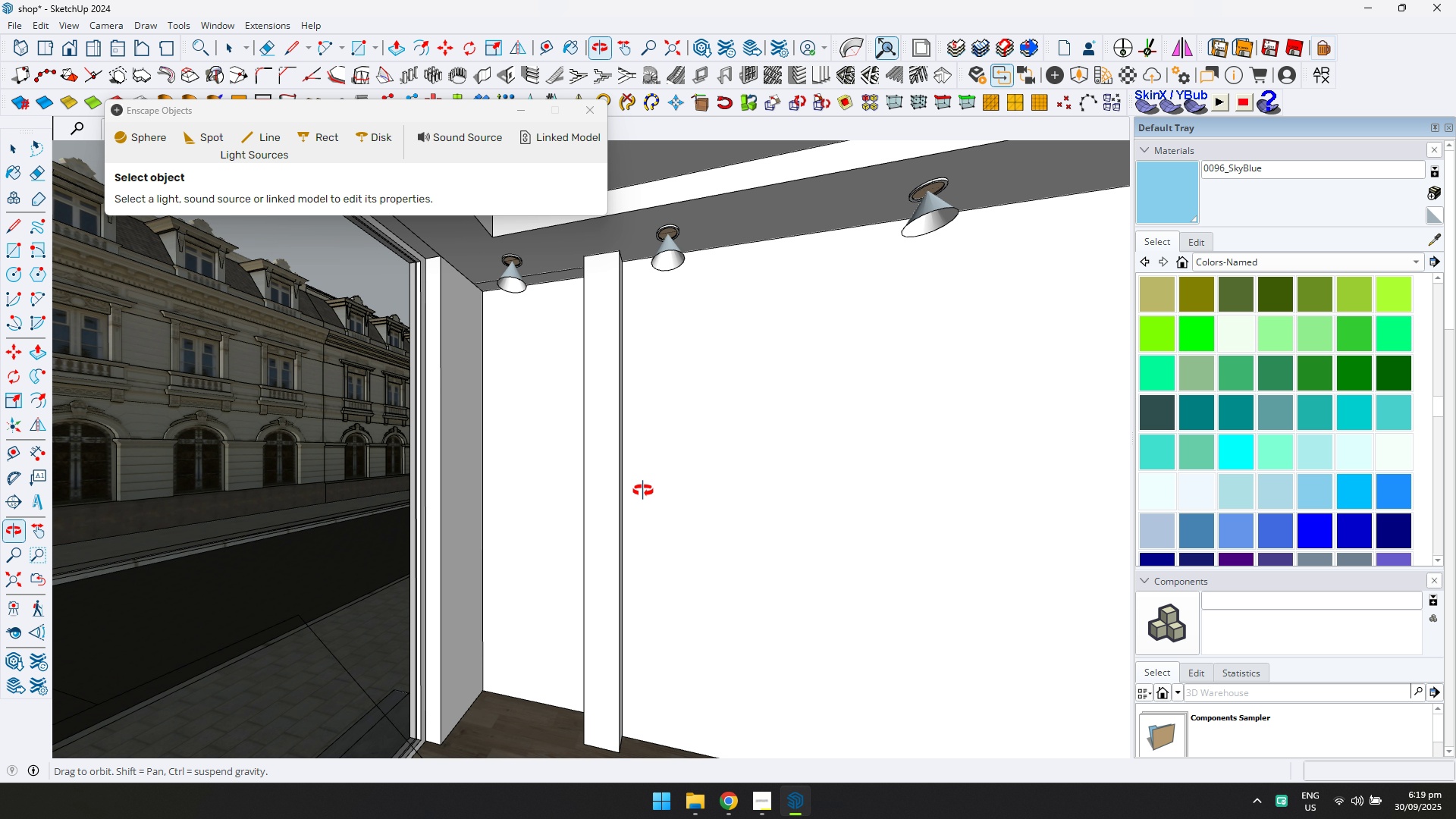 
hold_key(key=ShiftLeft, duration=0.41)
 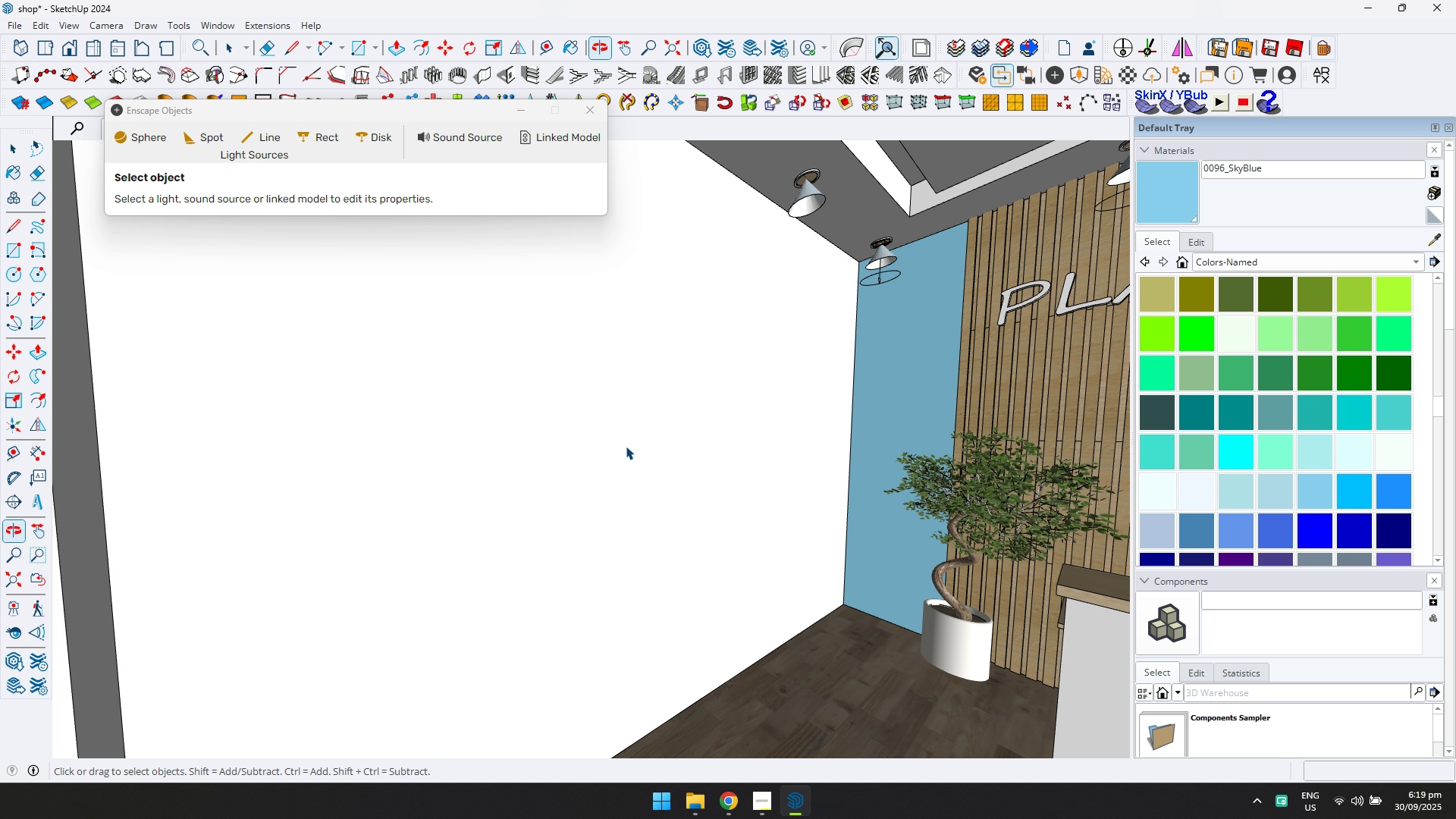 
double_click([626, 446])
 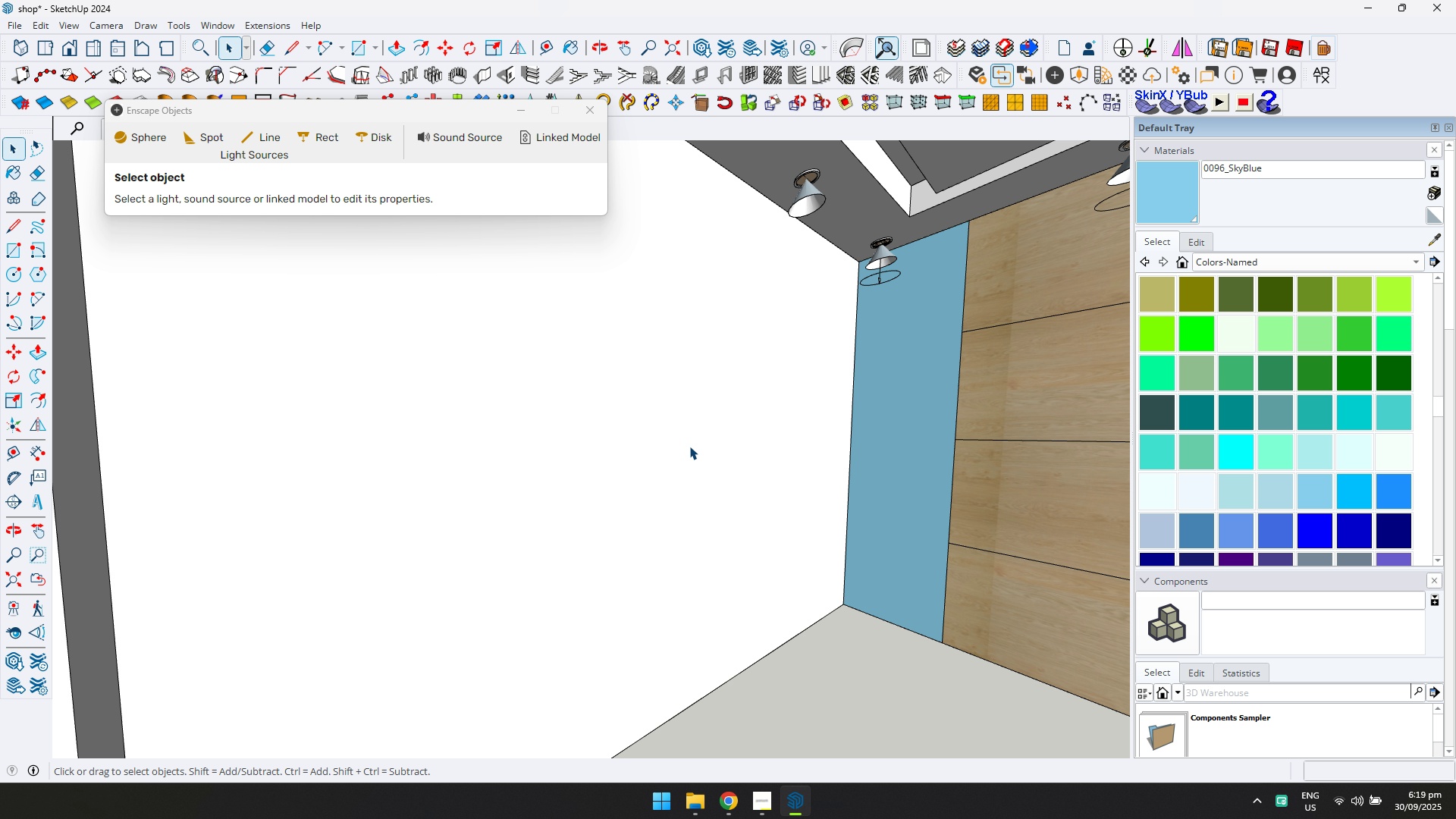 
triple_click([689, 446])
 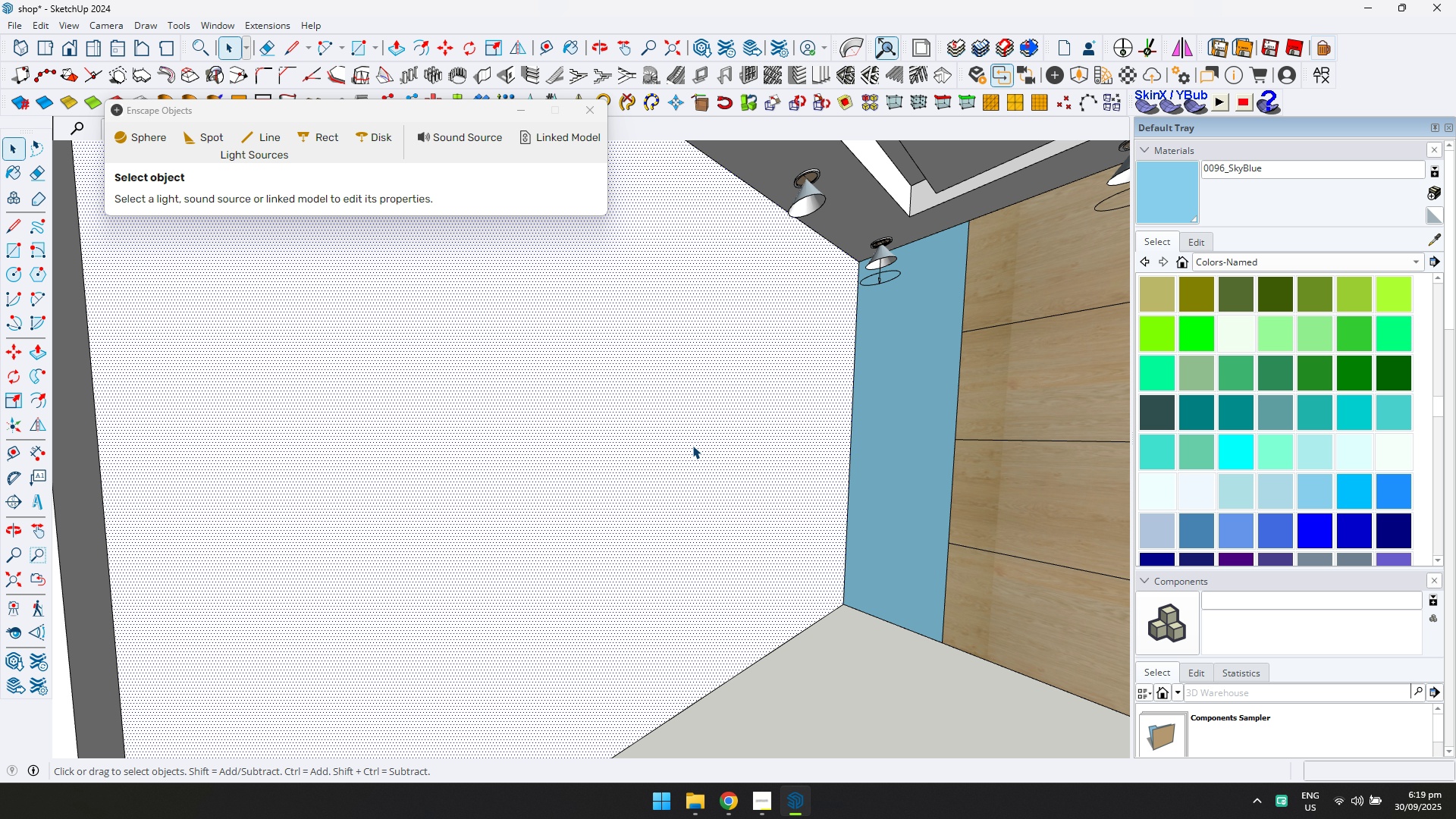 
scroll: coordinate [688, 444], scroll_direction: down, amount: 2.0
 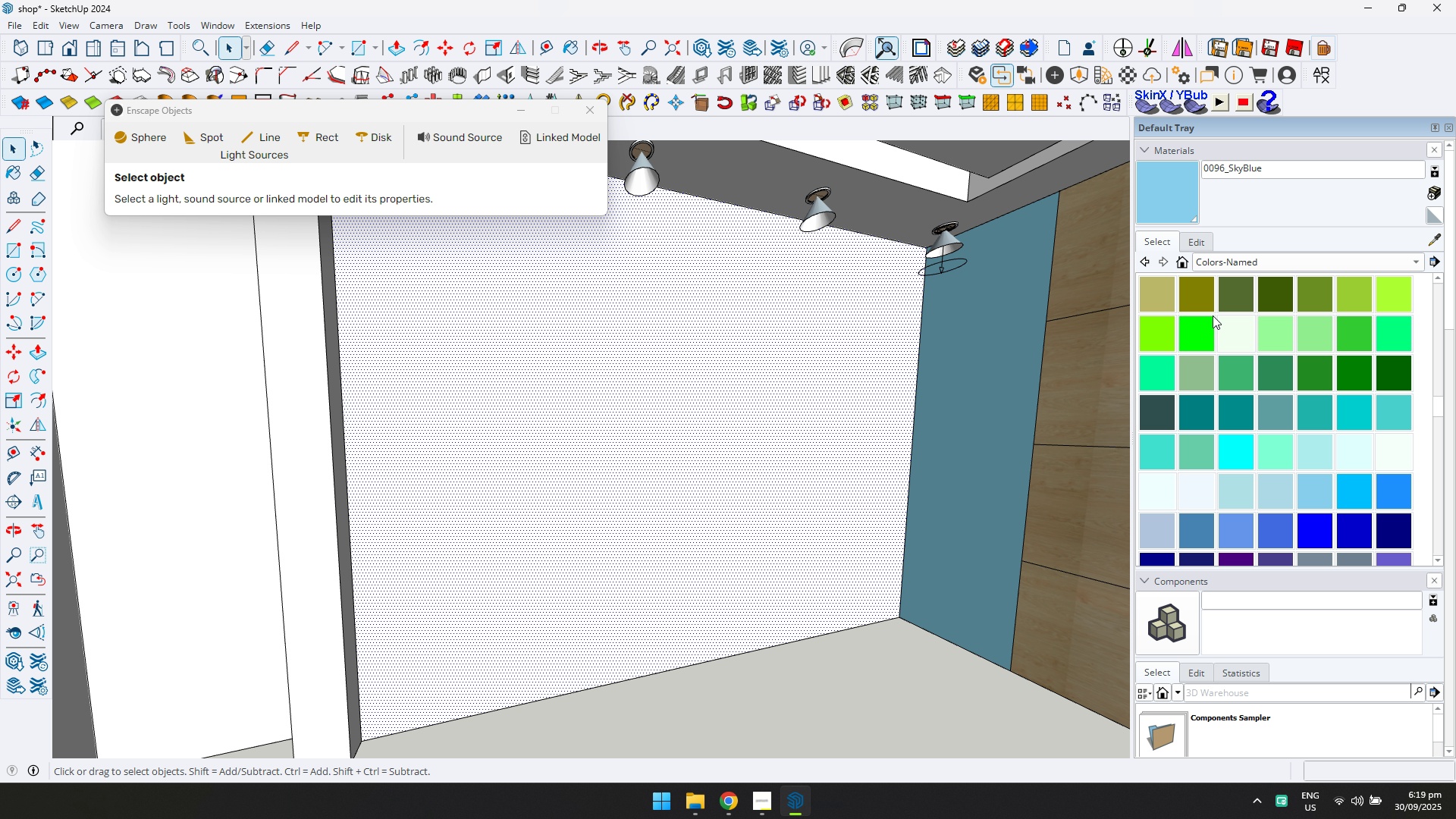 
left_click_drag(start_coordinate=[1163, 202], to_coordinate=[1159, 203])
 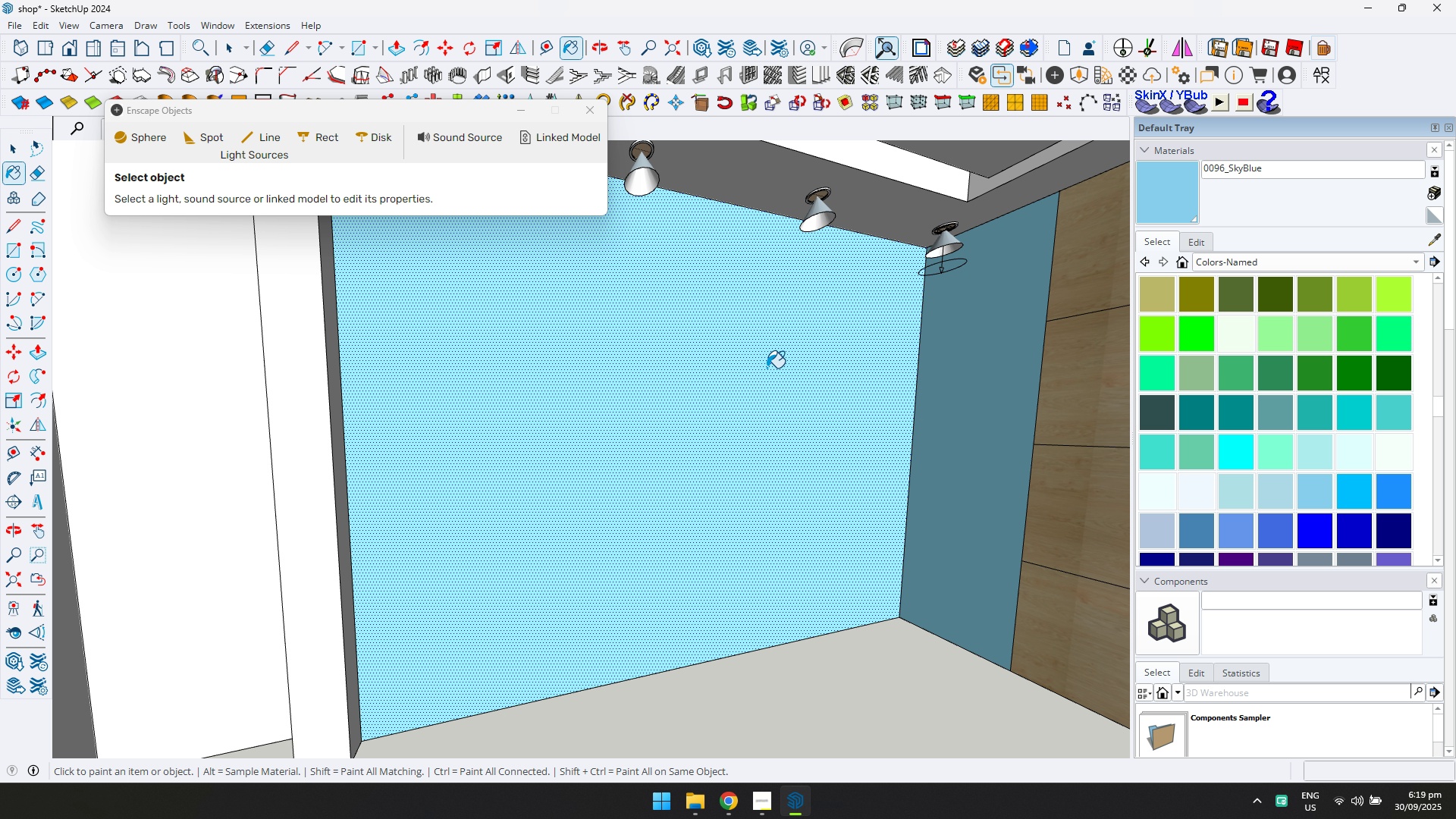 
scroll: coordinate [764, 372], scroll_direction: down, amount: 1.0
 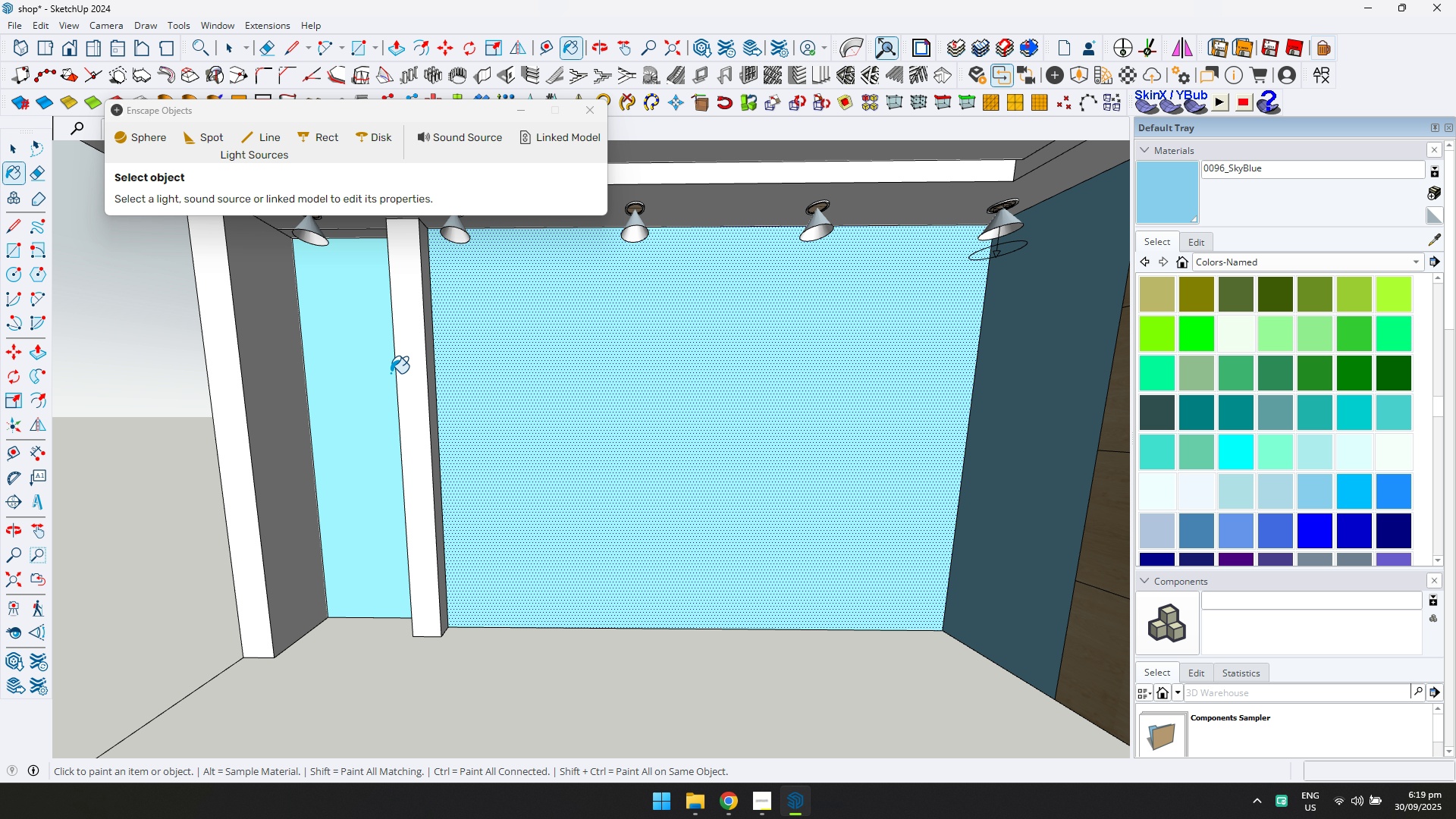 
double_click([401, 360])
 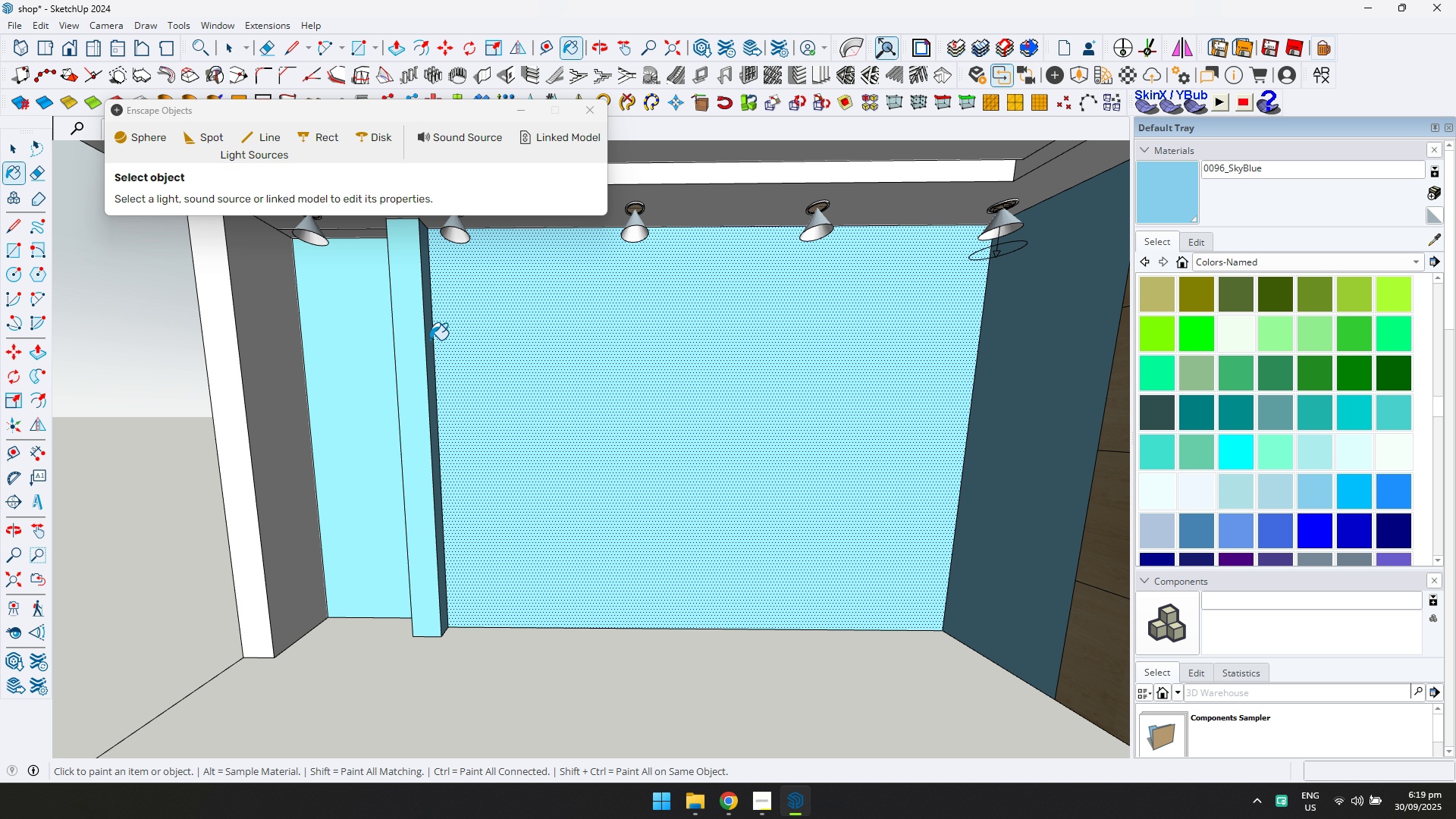 
triple_click([430, 340])
 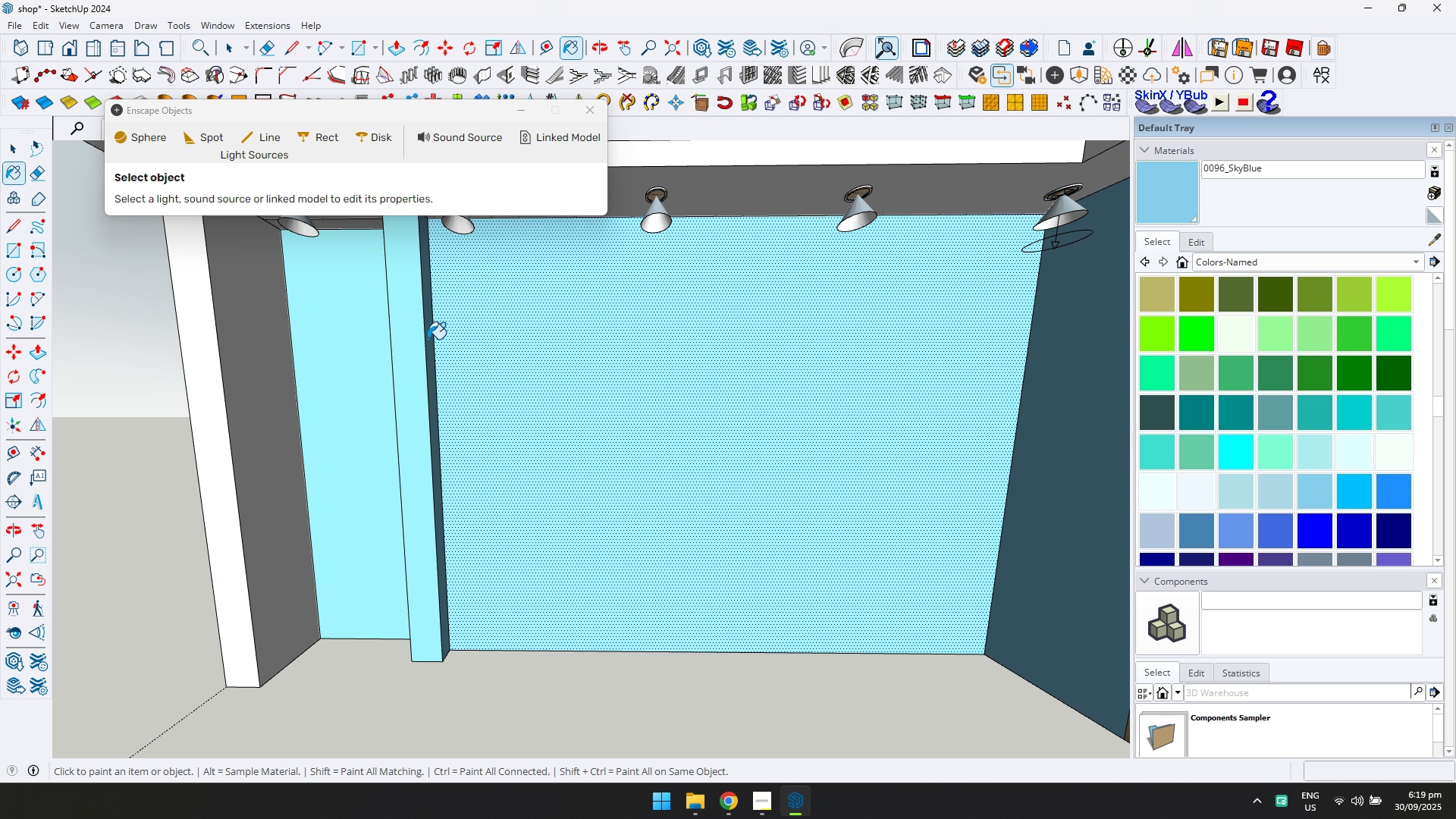 
scroll: coordinate [426, 349], scroll_direction: up, amount: 5.0
 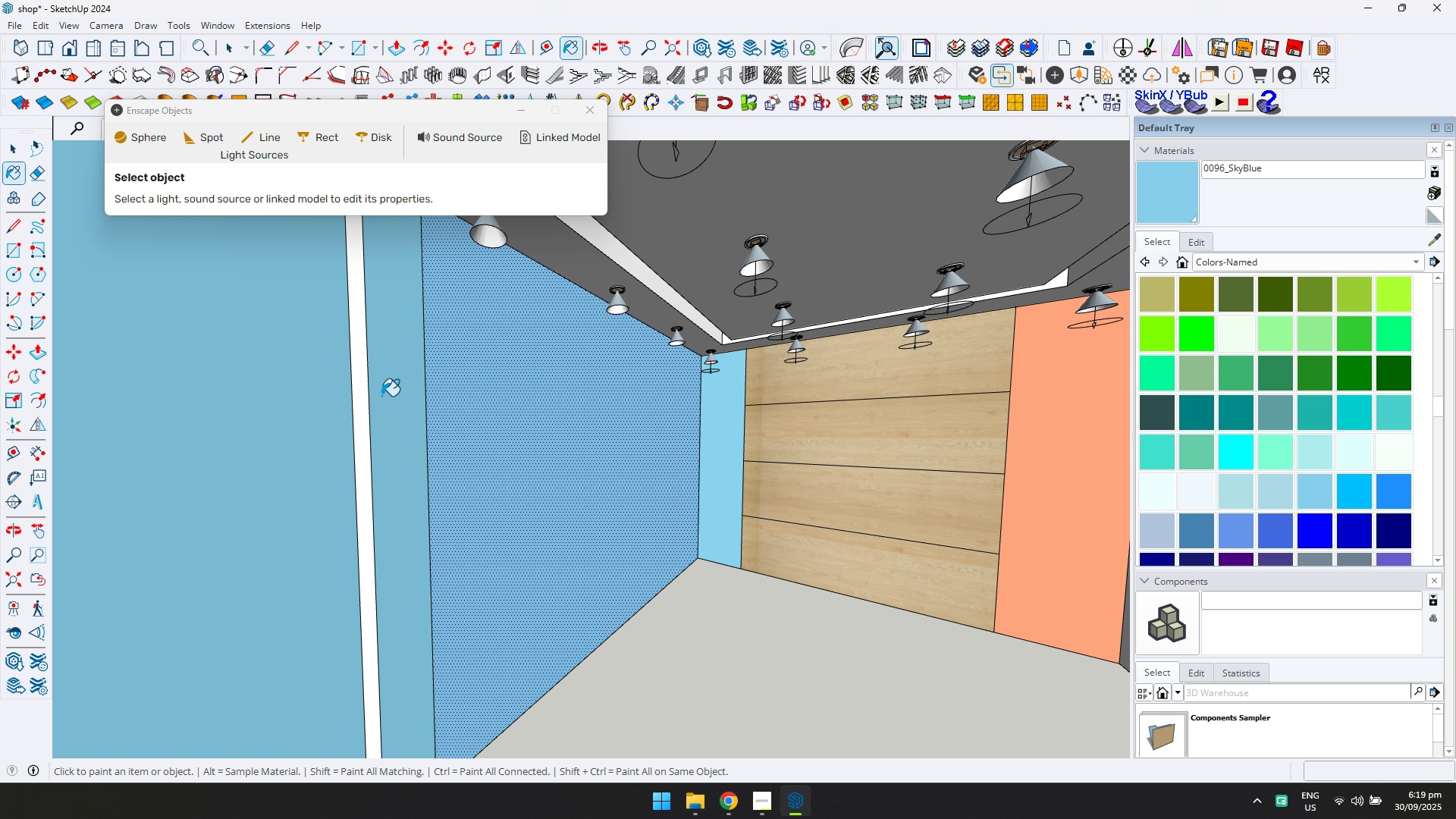 
left_click([363, 392])
 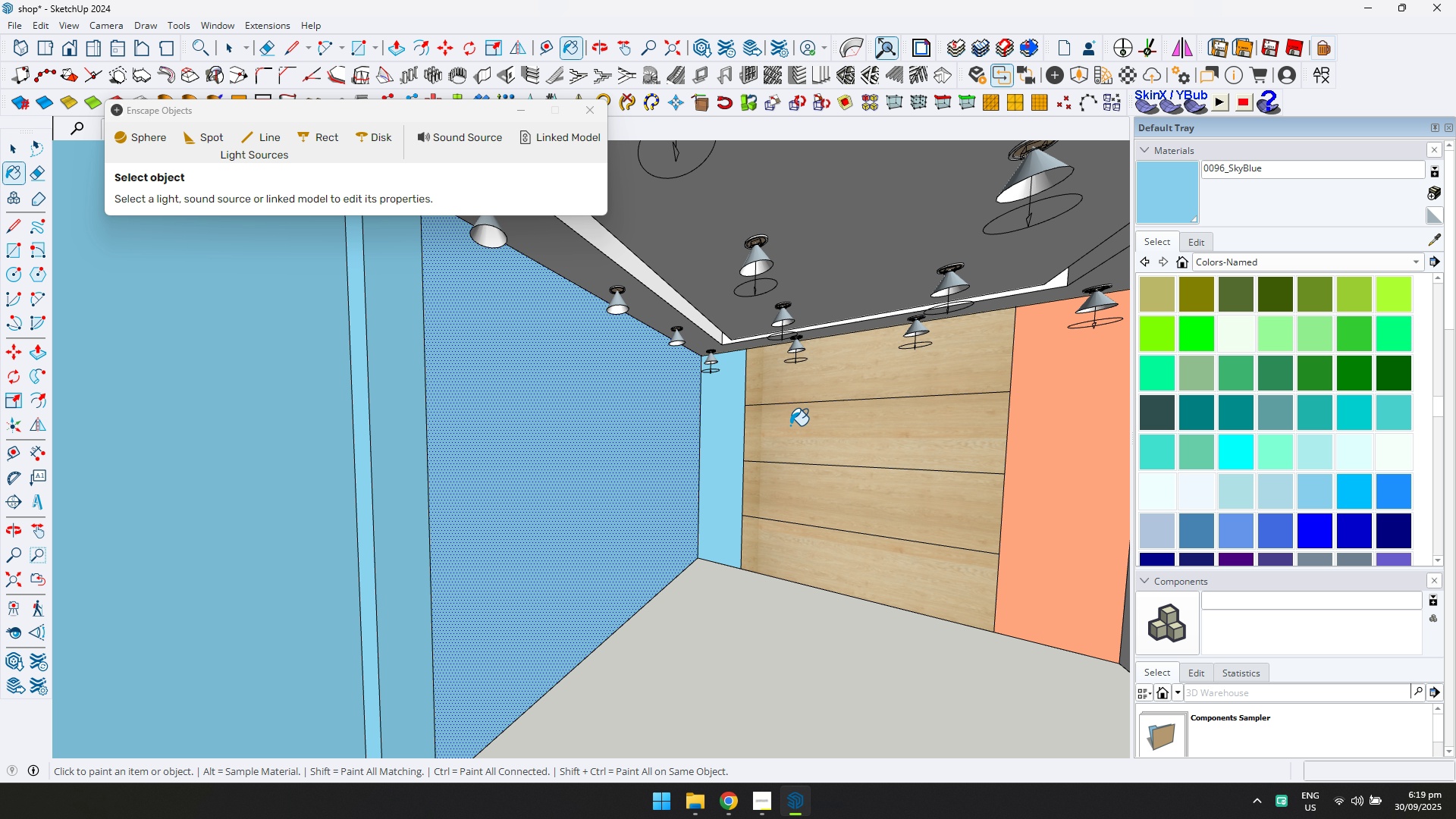 
hold_key(key=ShiftLeft, duration=0.32)
 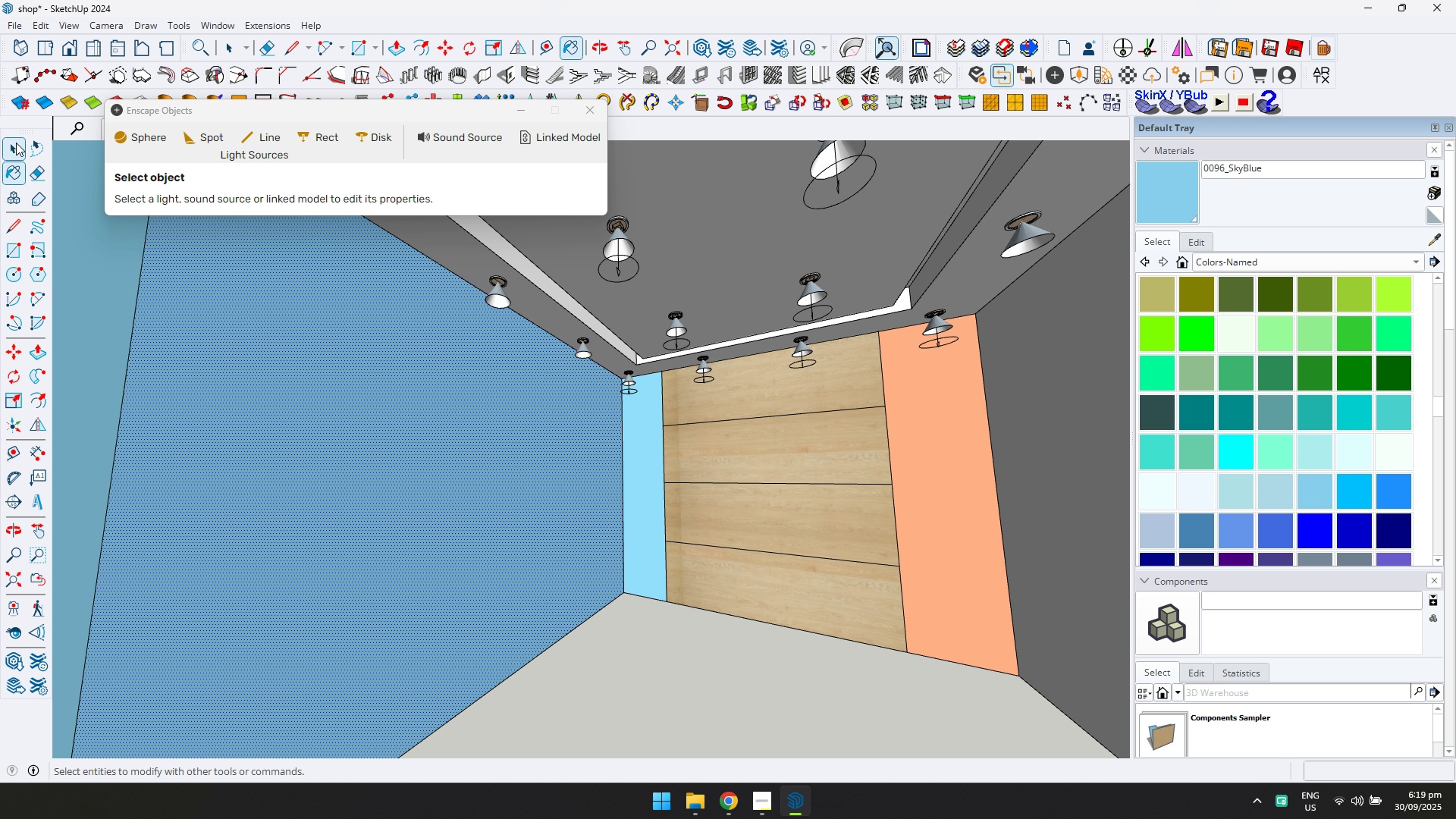 
hold_key(key=ShiftLeft, duration=0.34)
 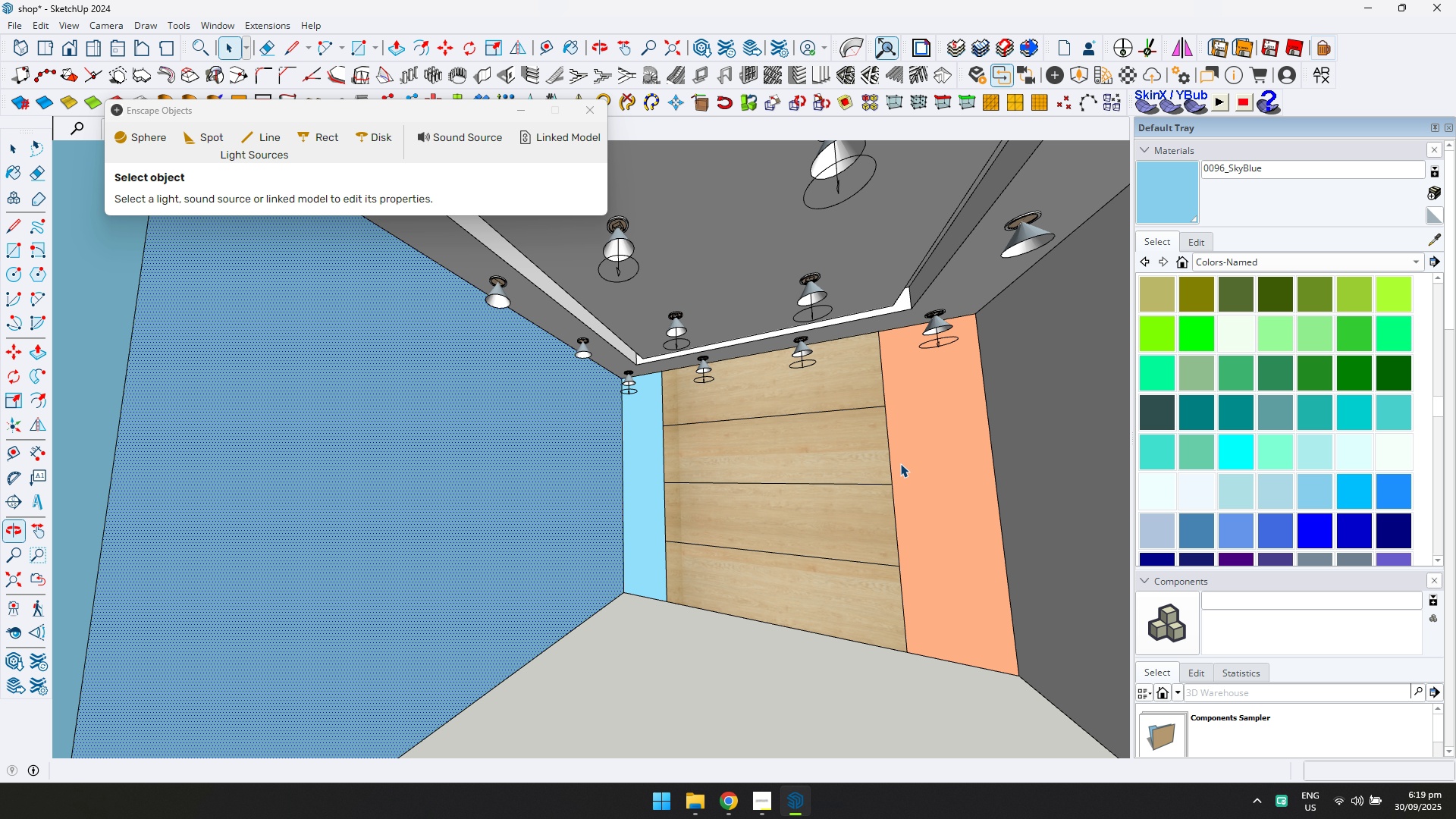 
middle_click([900, 463])
 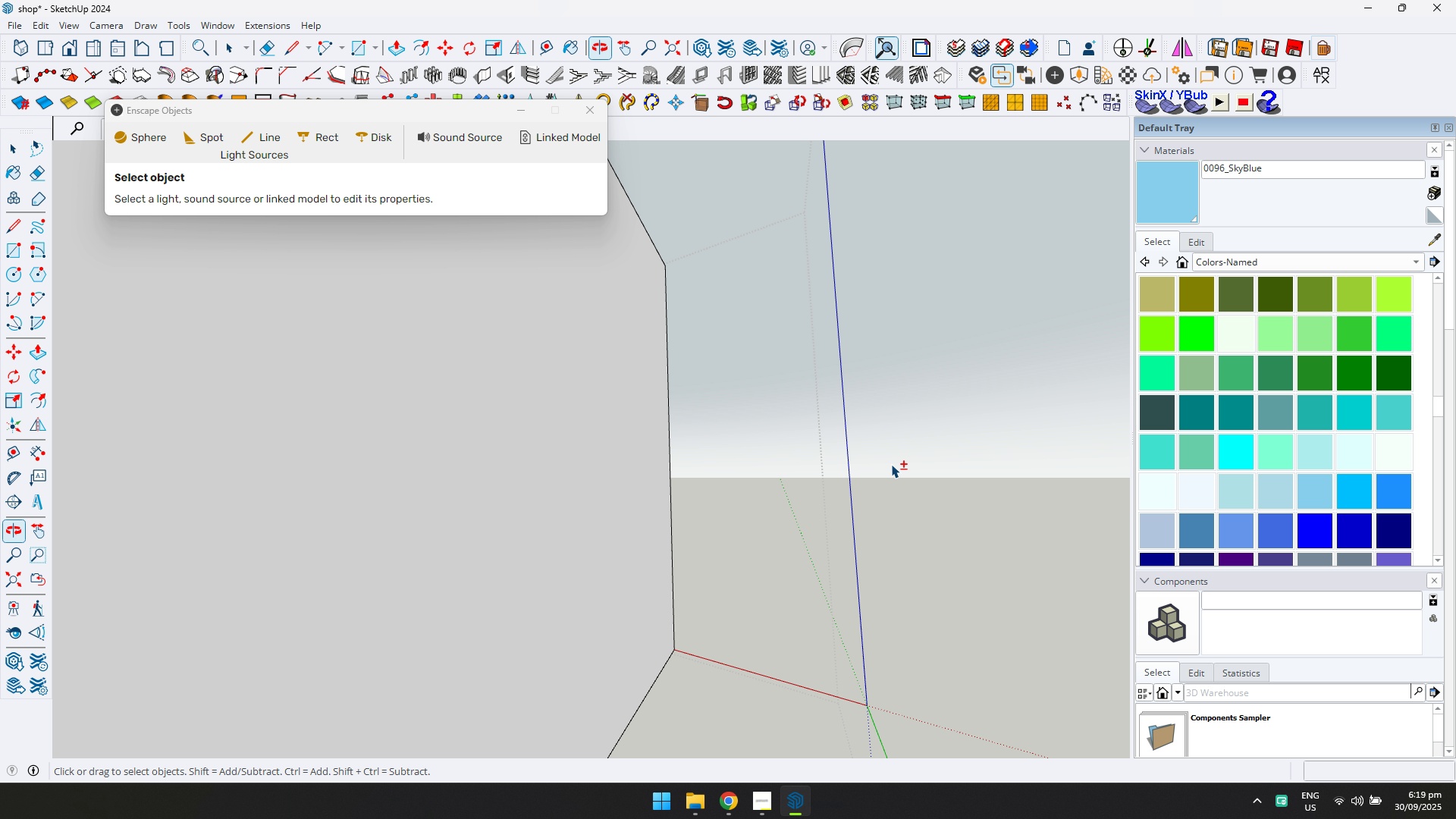 
hold_key(key=ShiftLeft, duration=0.32)
 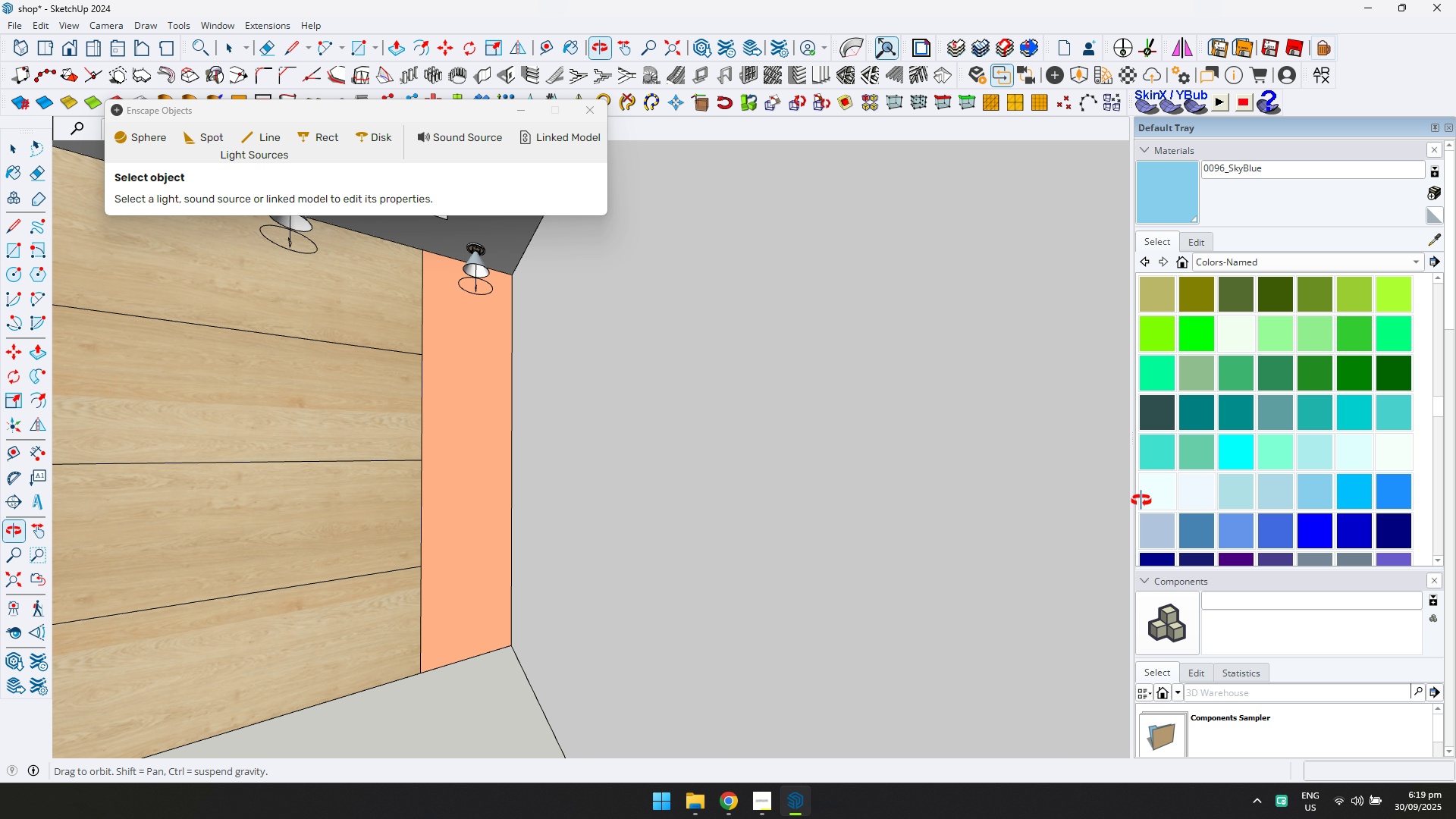 
key(Shift+ShiftLeft)
 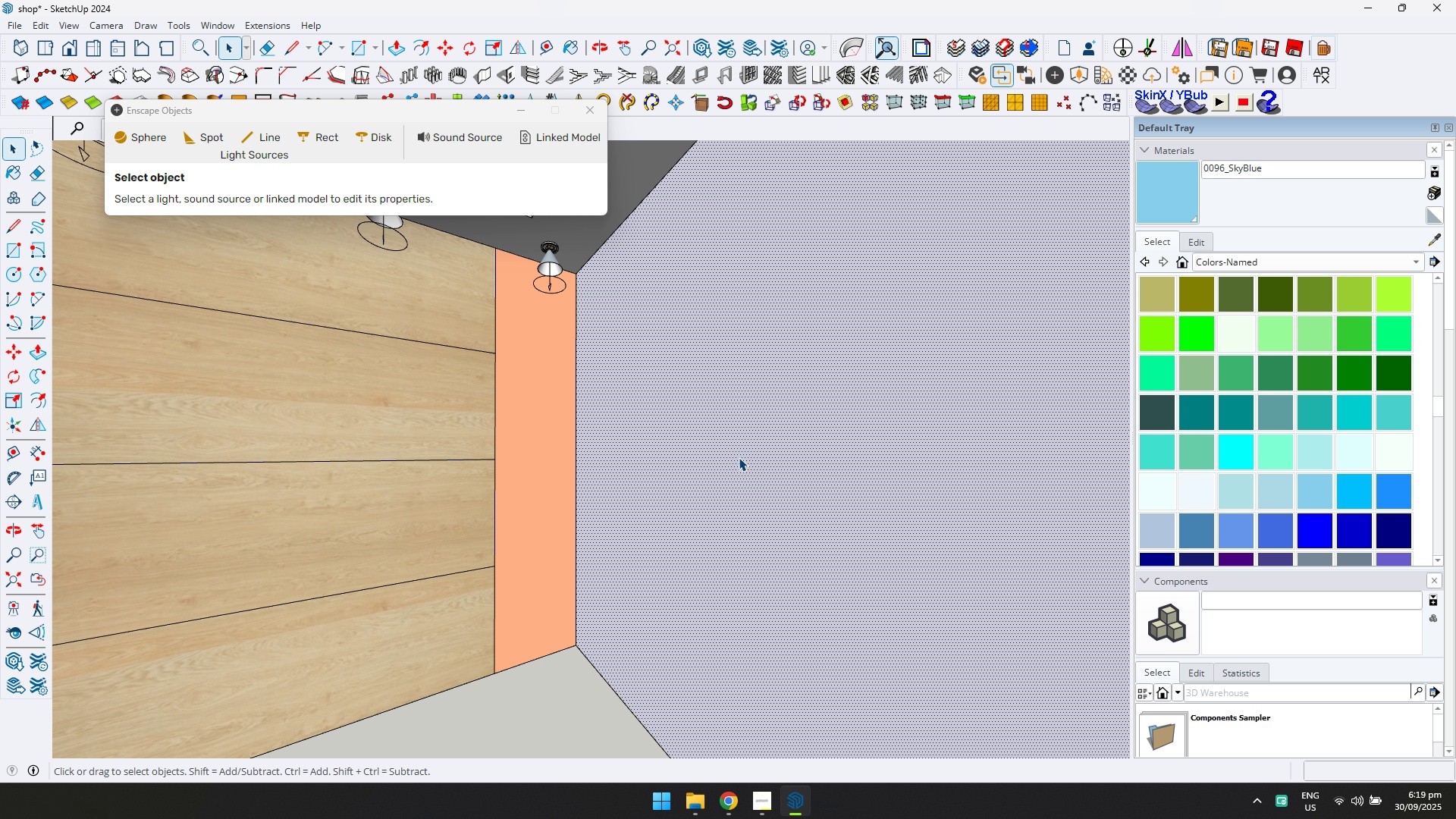 
double_click([739, 457])
 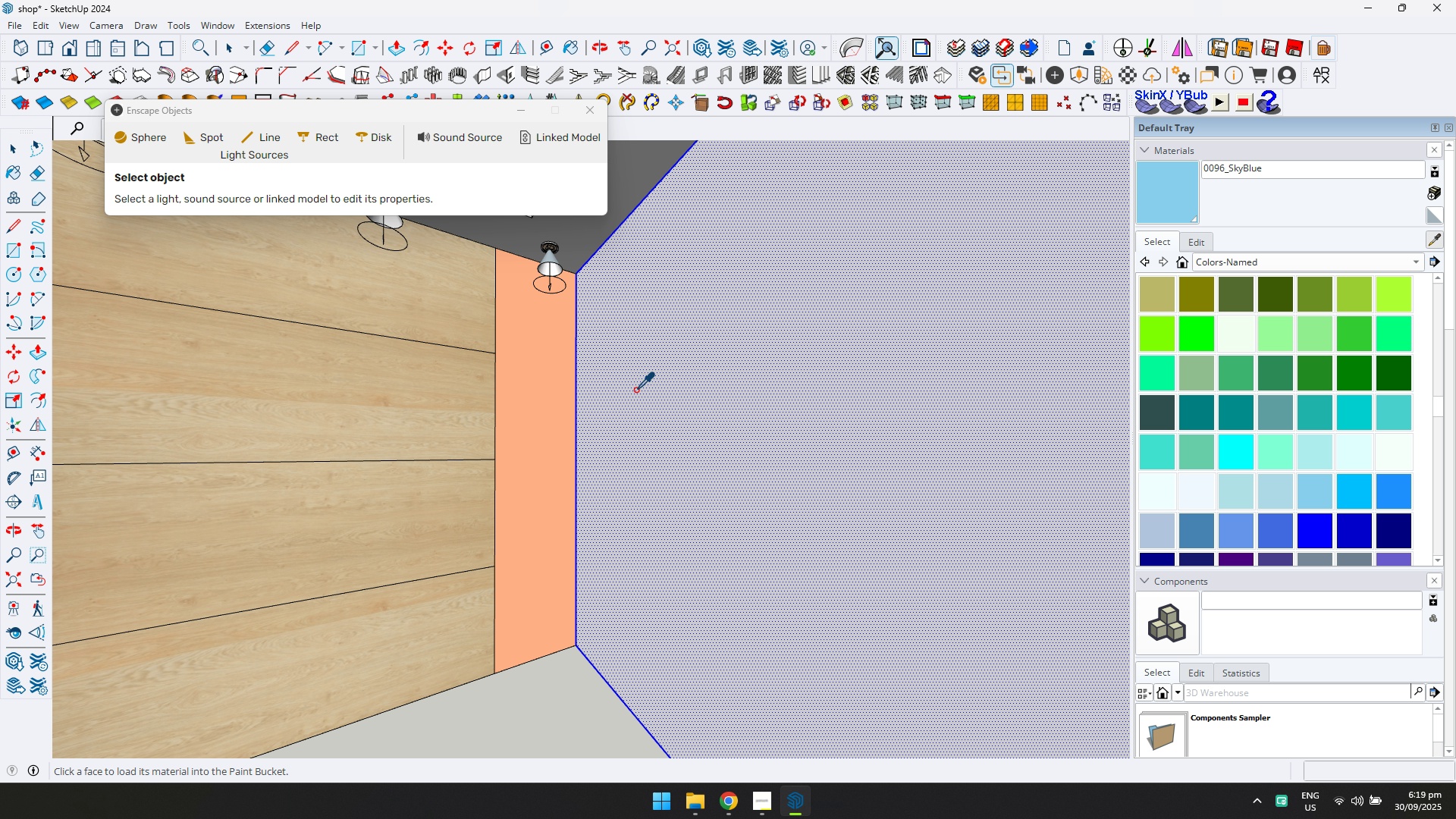 
left_click([541, 400])
 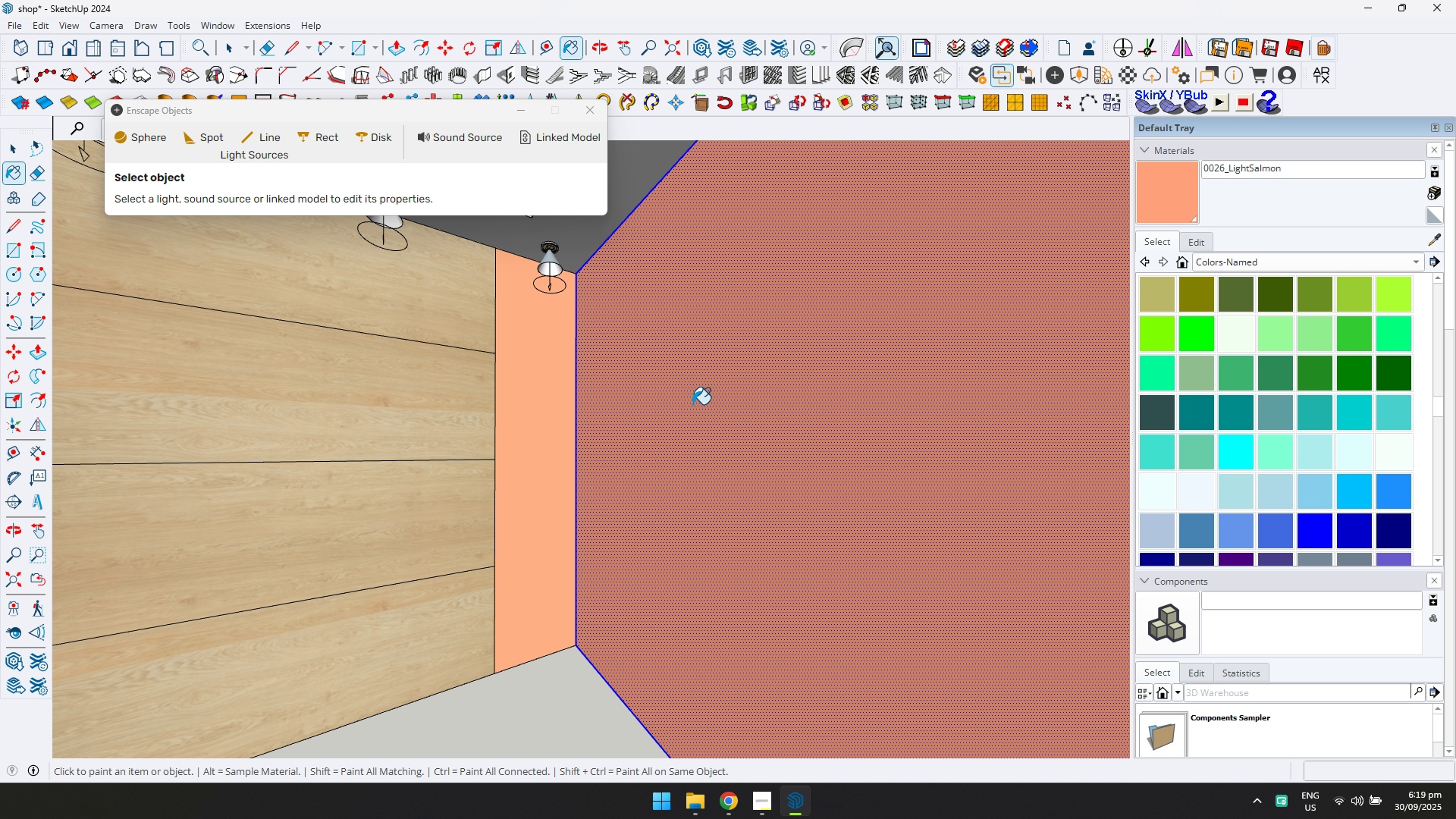 
scroll: coordinate [722, 410], scroll_direction: down, amount: 1.0
 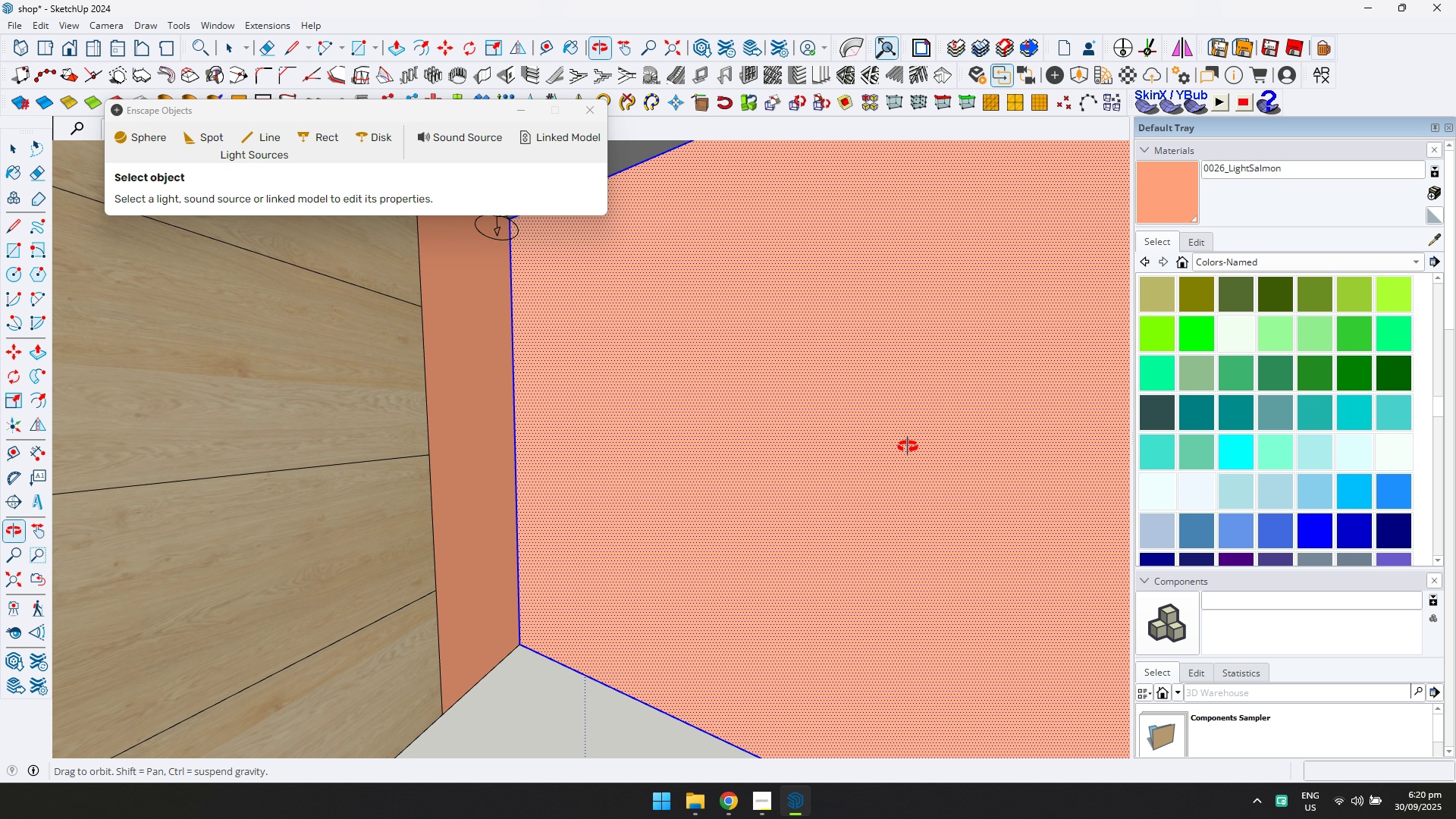 
key(Shift+ShiftLeft)
 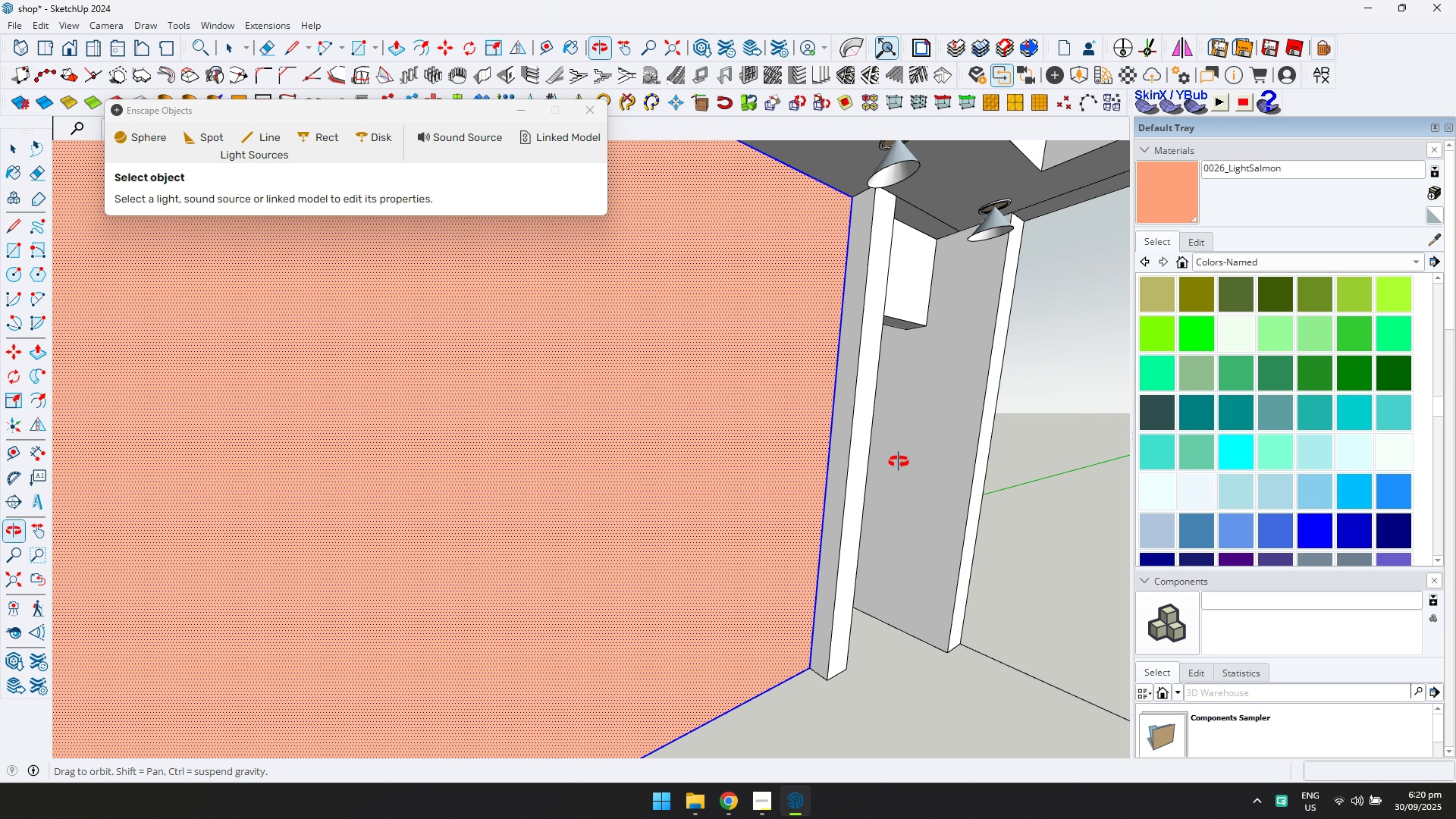 
left_click_drag(start_coordinate=[872, 412], to_coordinate=[868, 411])
 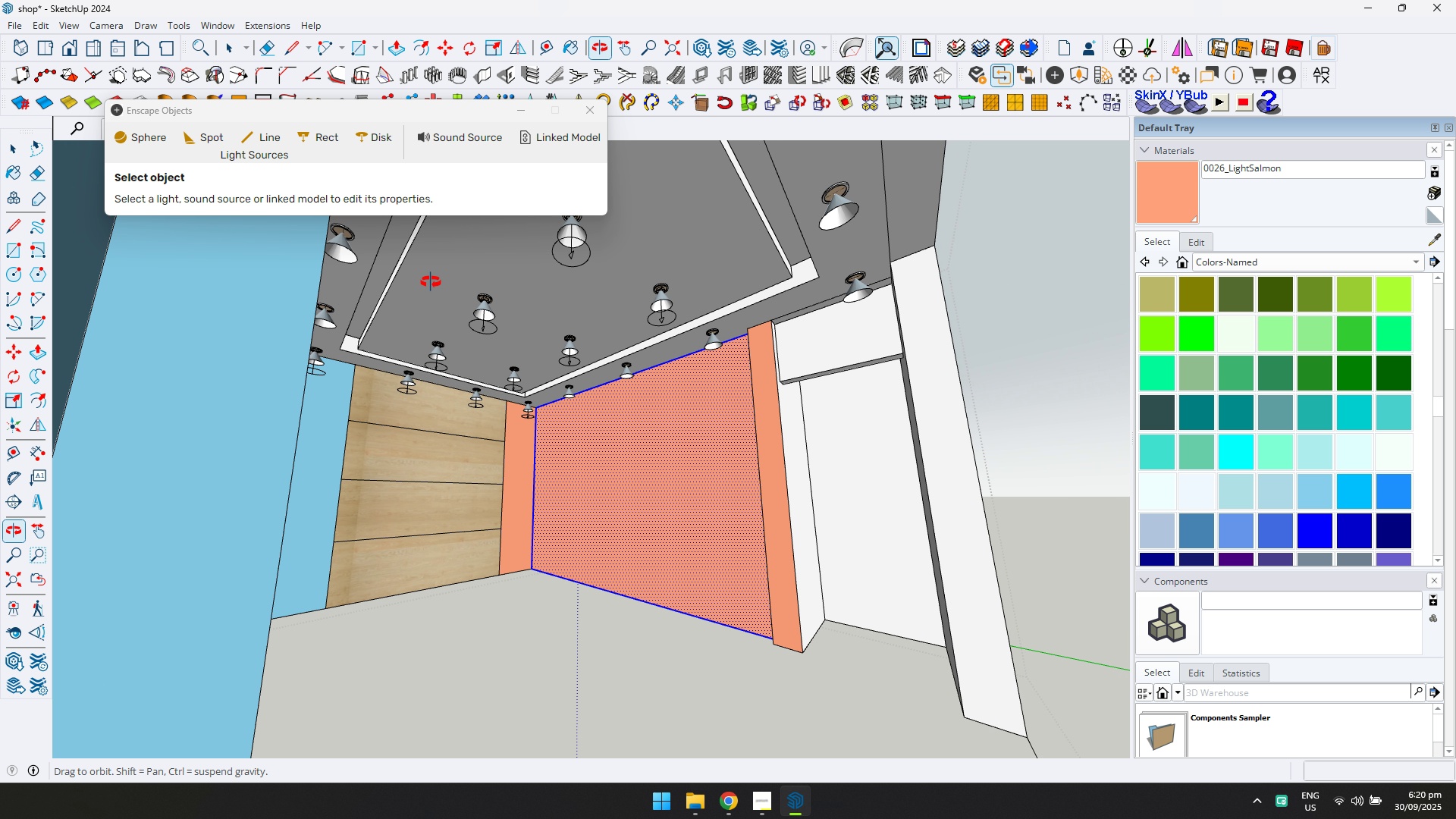 
scroll: coordinate [747, 390], scroll_direction: up, amount: 3.0
 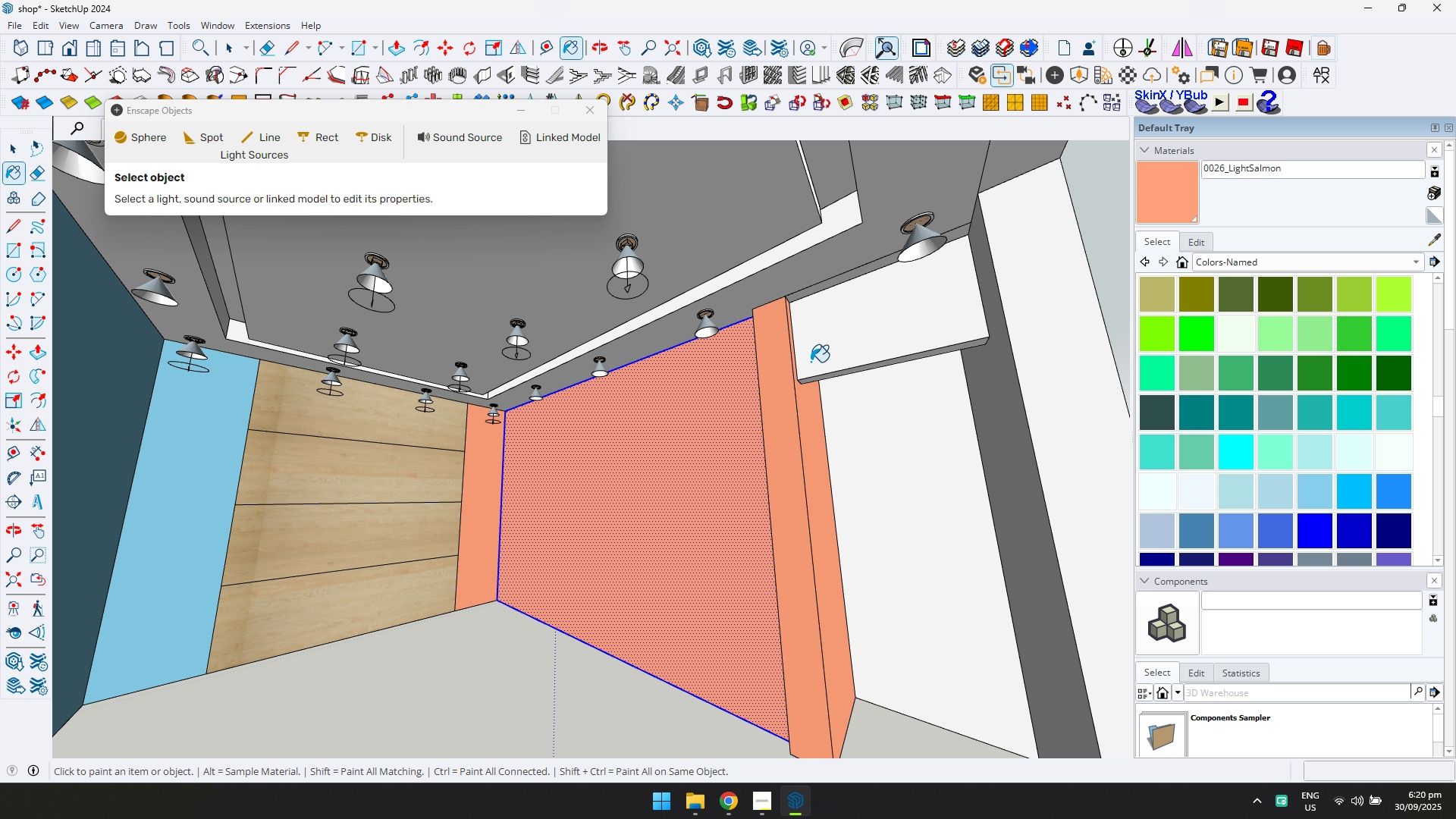 
double_click([813, 356])
 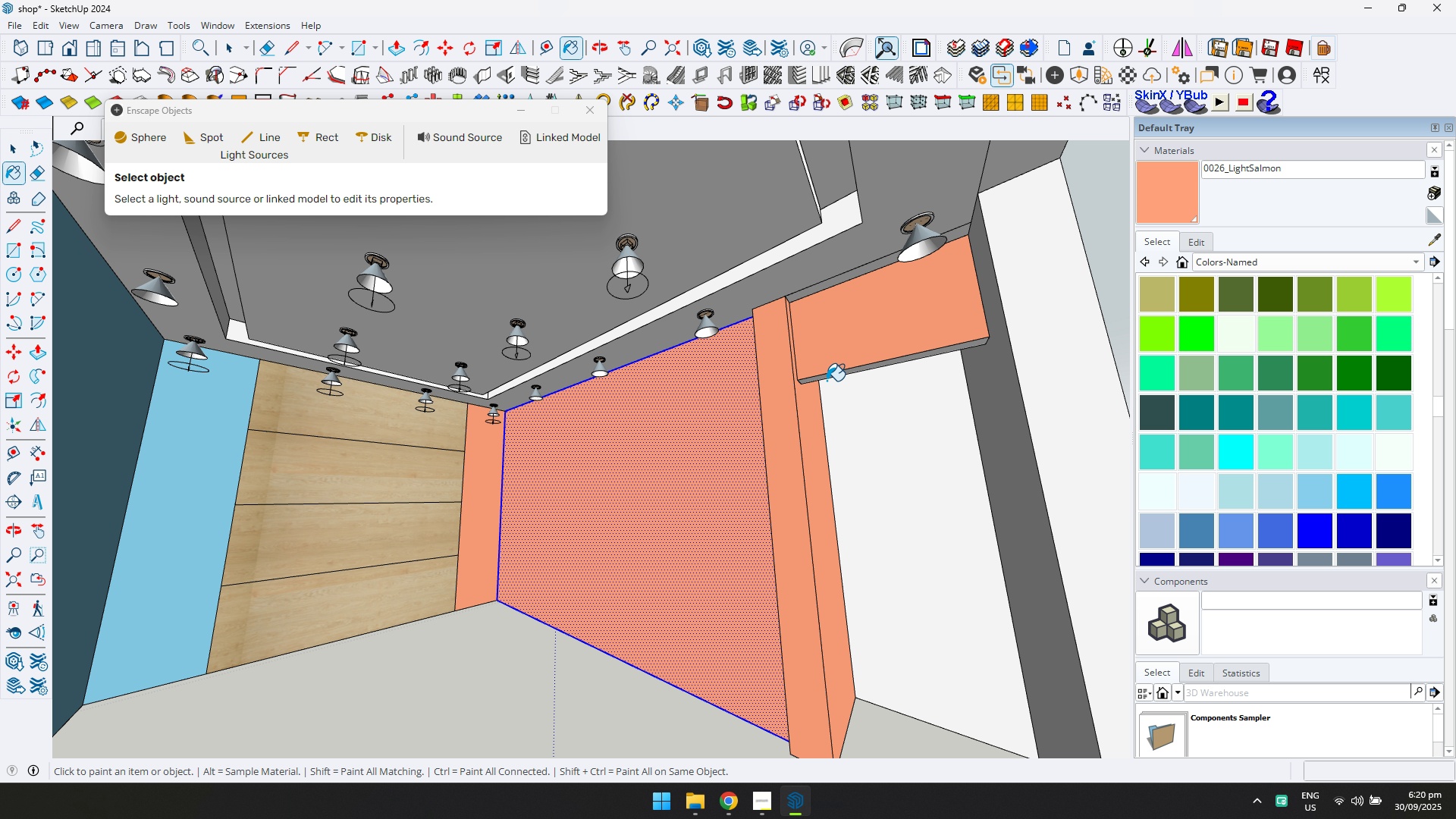 
scroll: coordinate [846, 392], scroll_direction: up, amount: 4.0
 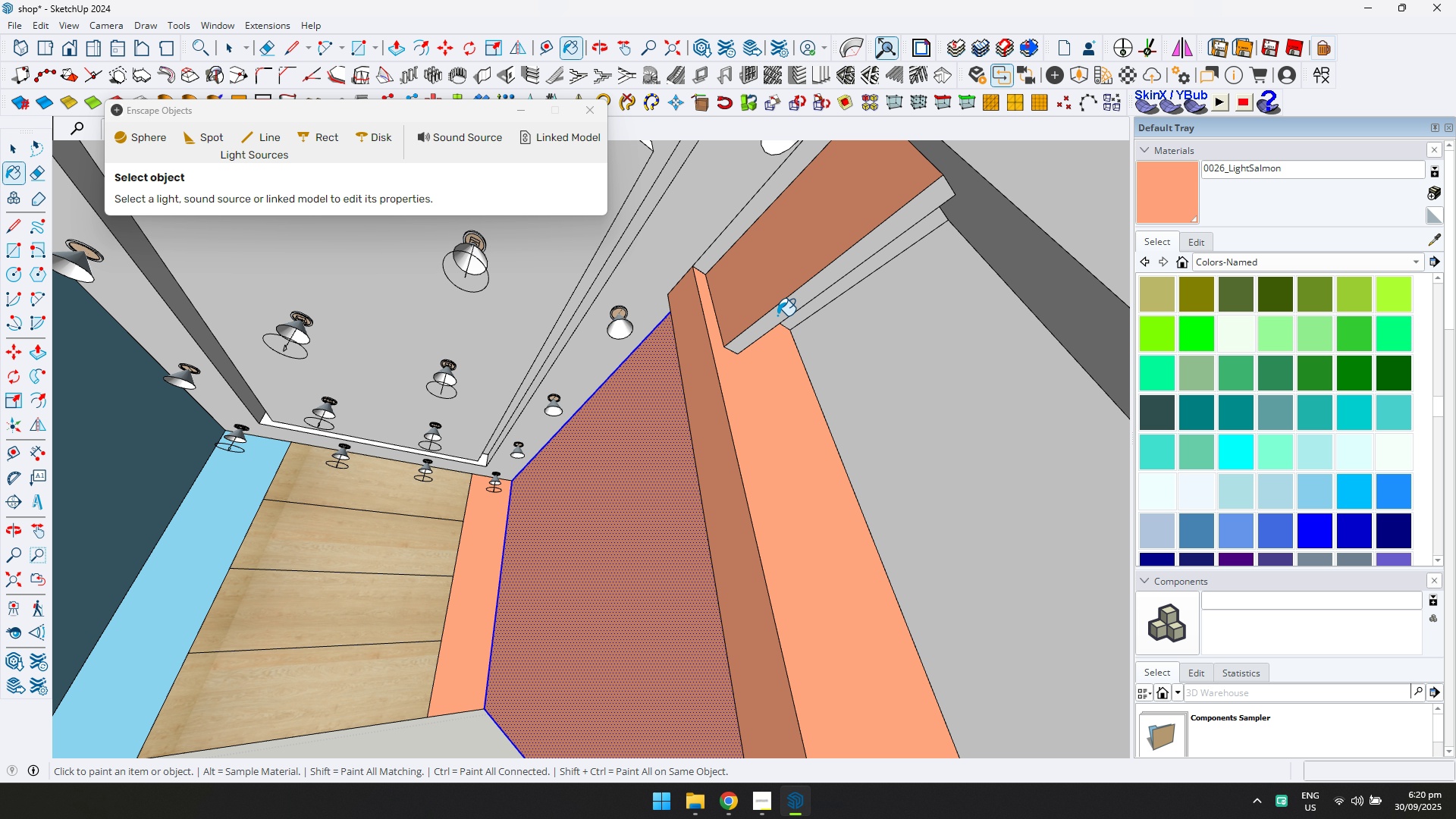 
double_click([835, 347])
 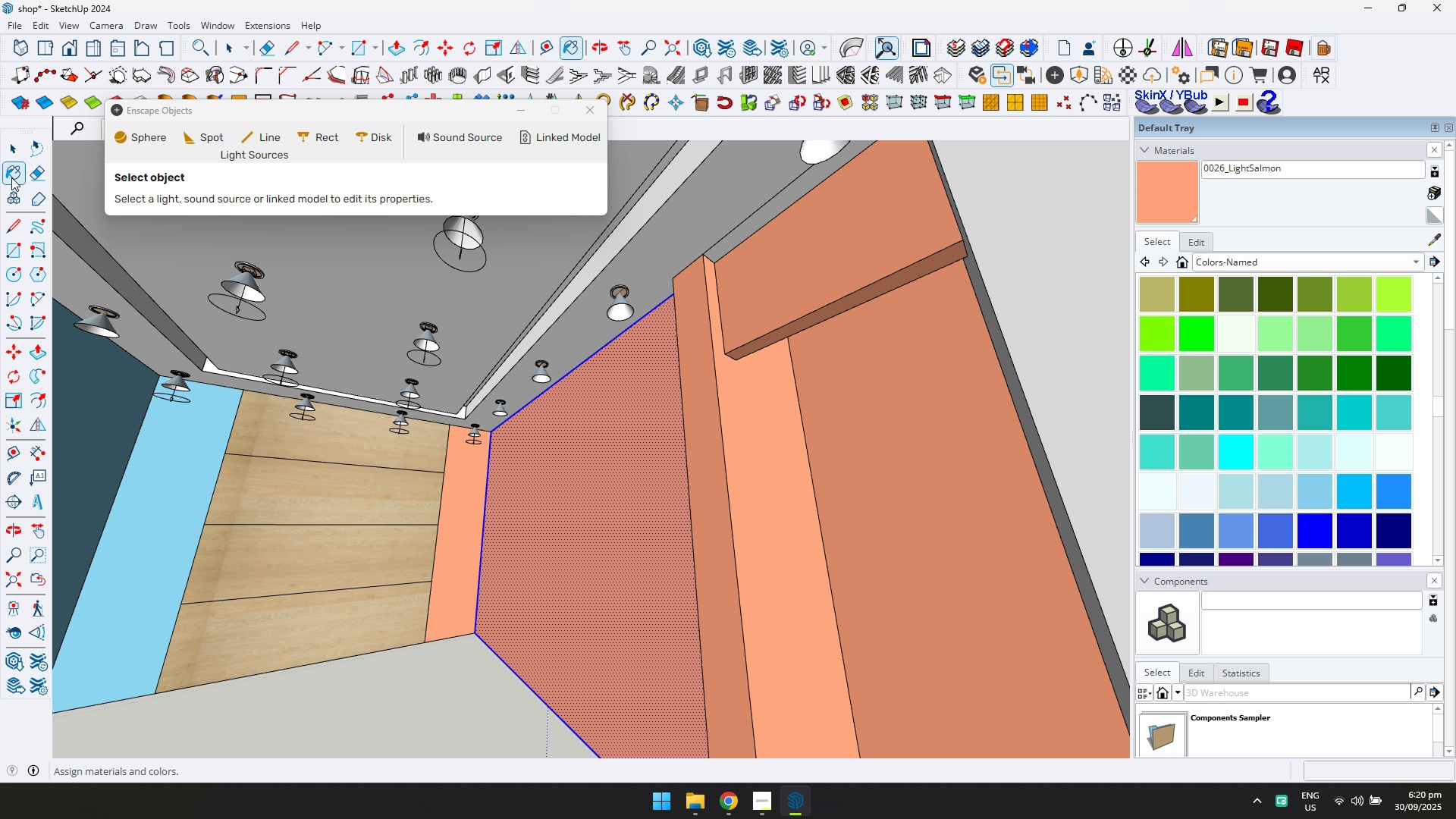 
left_click([9, 148])
 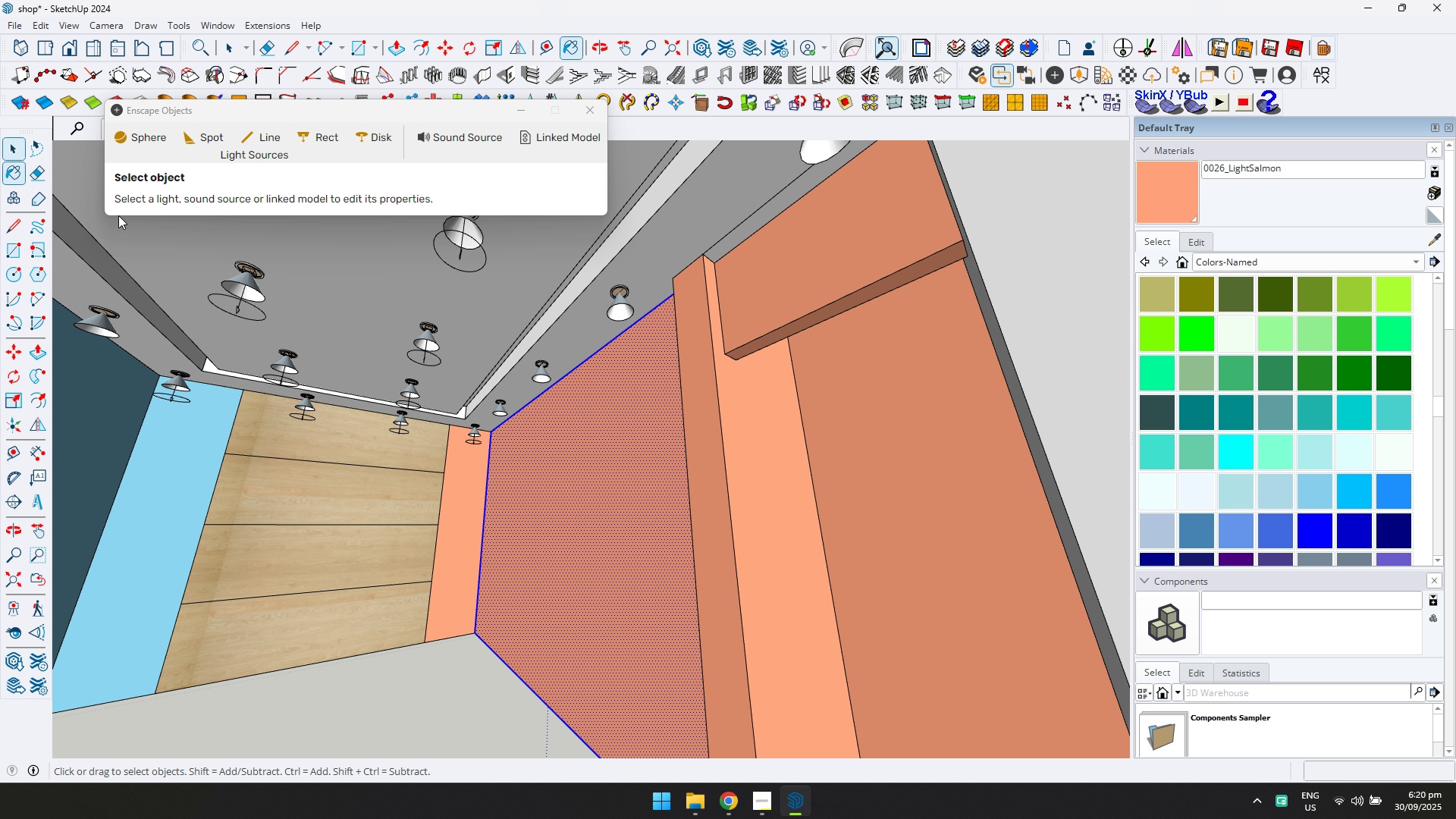 
key(Escape)
 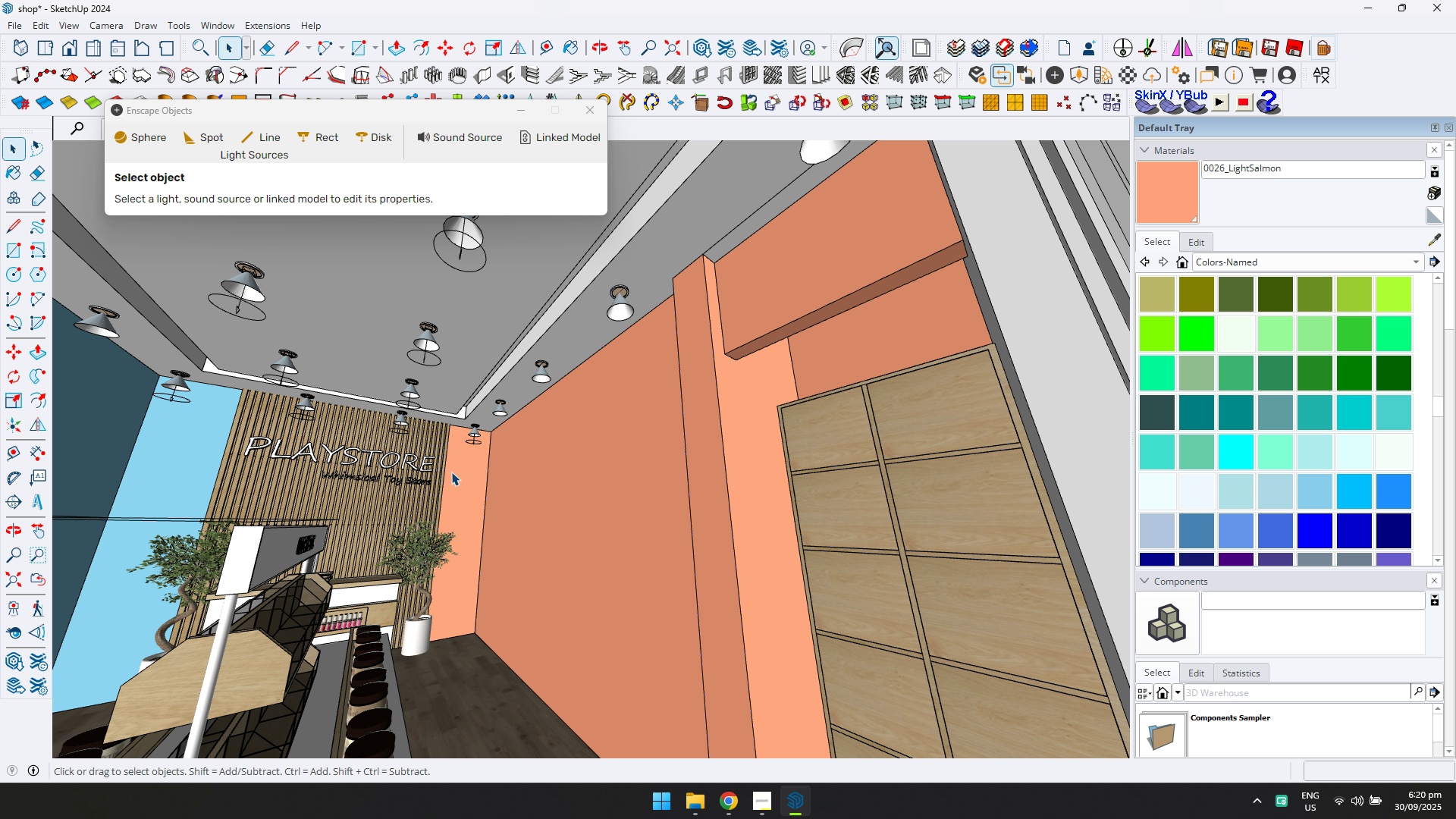 
scroll: coordinate [455, 494], scroll_direction: up, amount: 1.0
 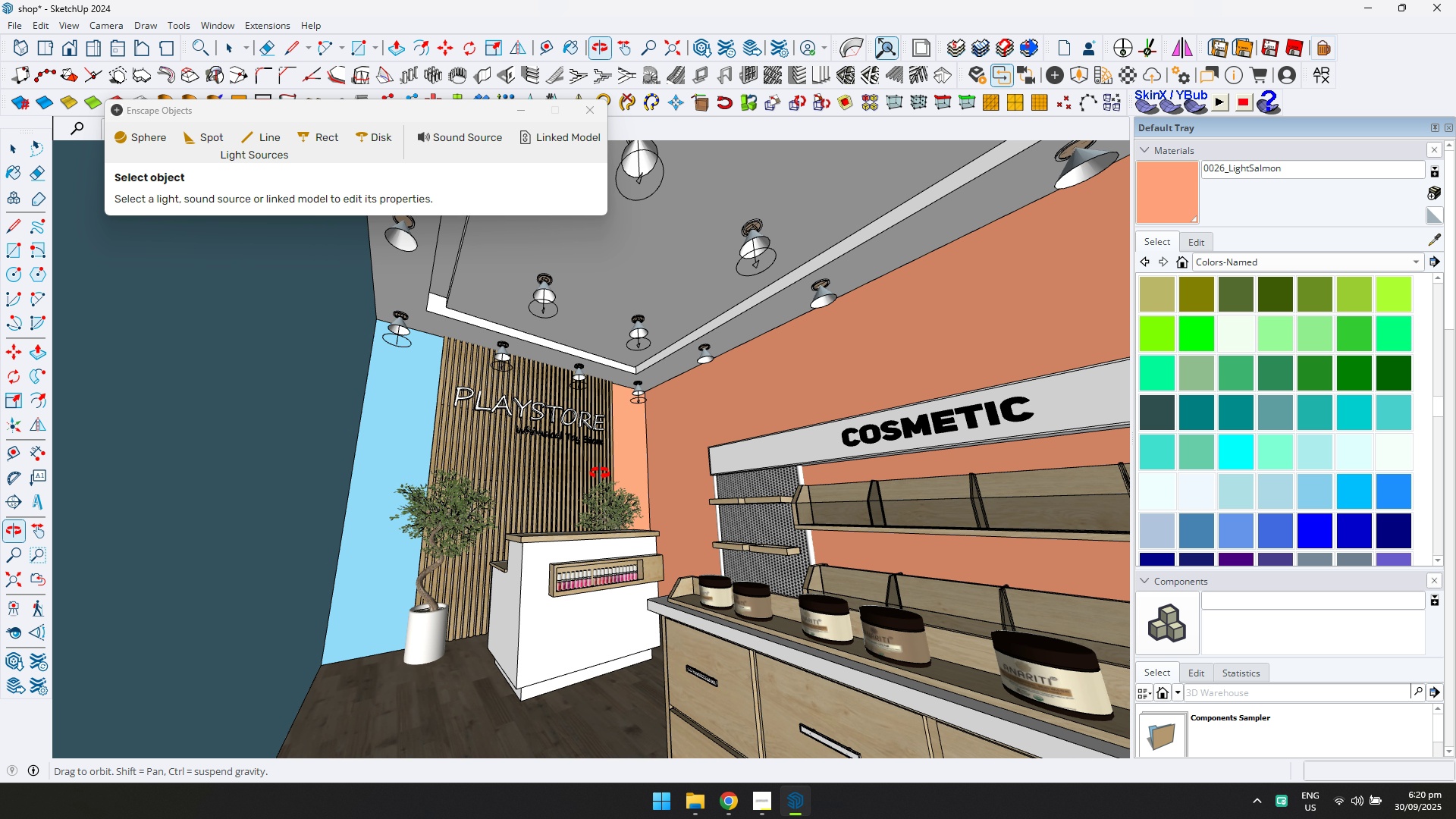 
hold_key(key=ShiftLeft, duration=0.5)
 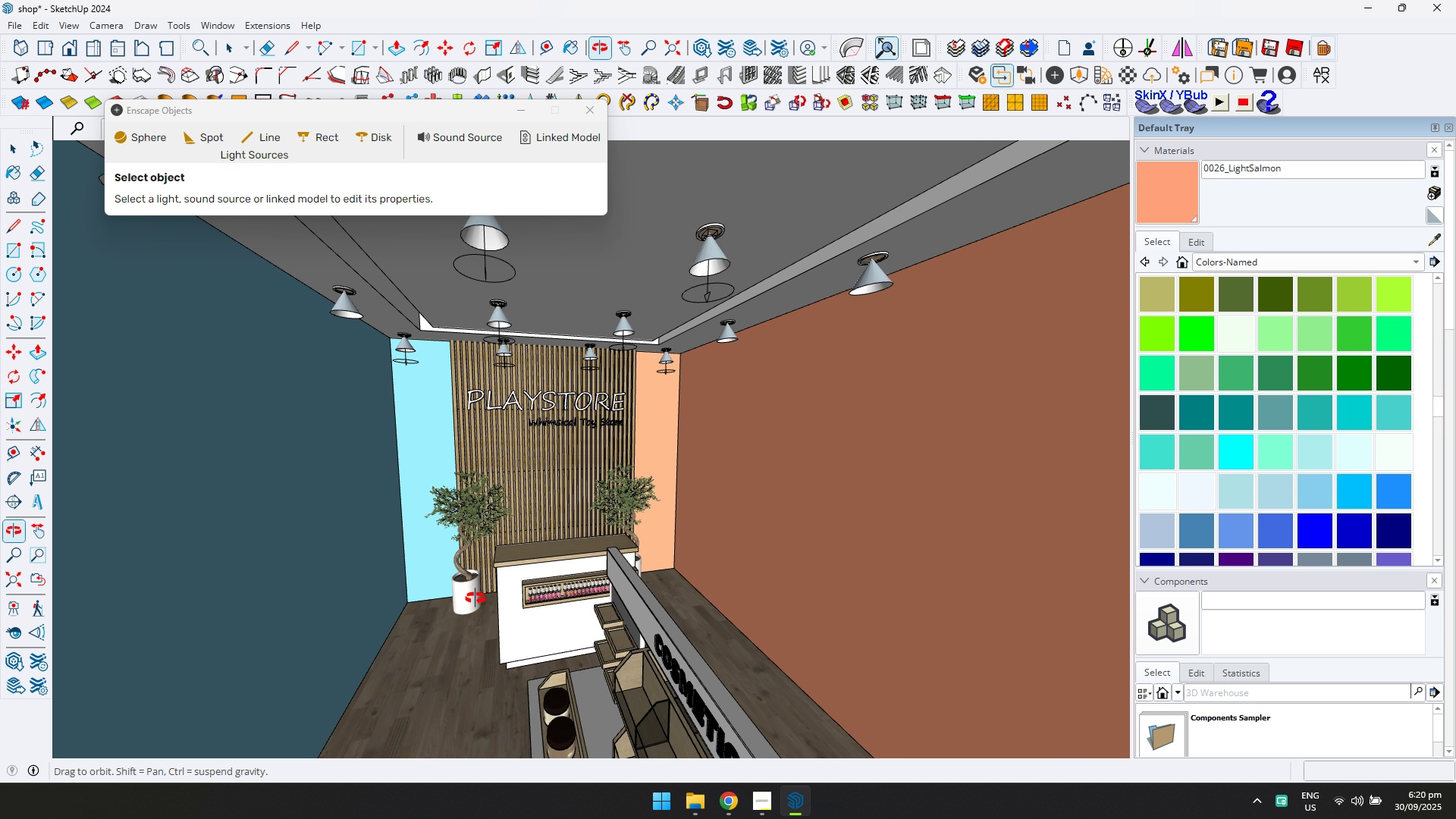 
hold_key(key=ShiftLeft, duration=0.95)
 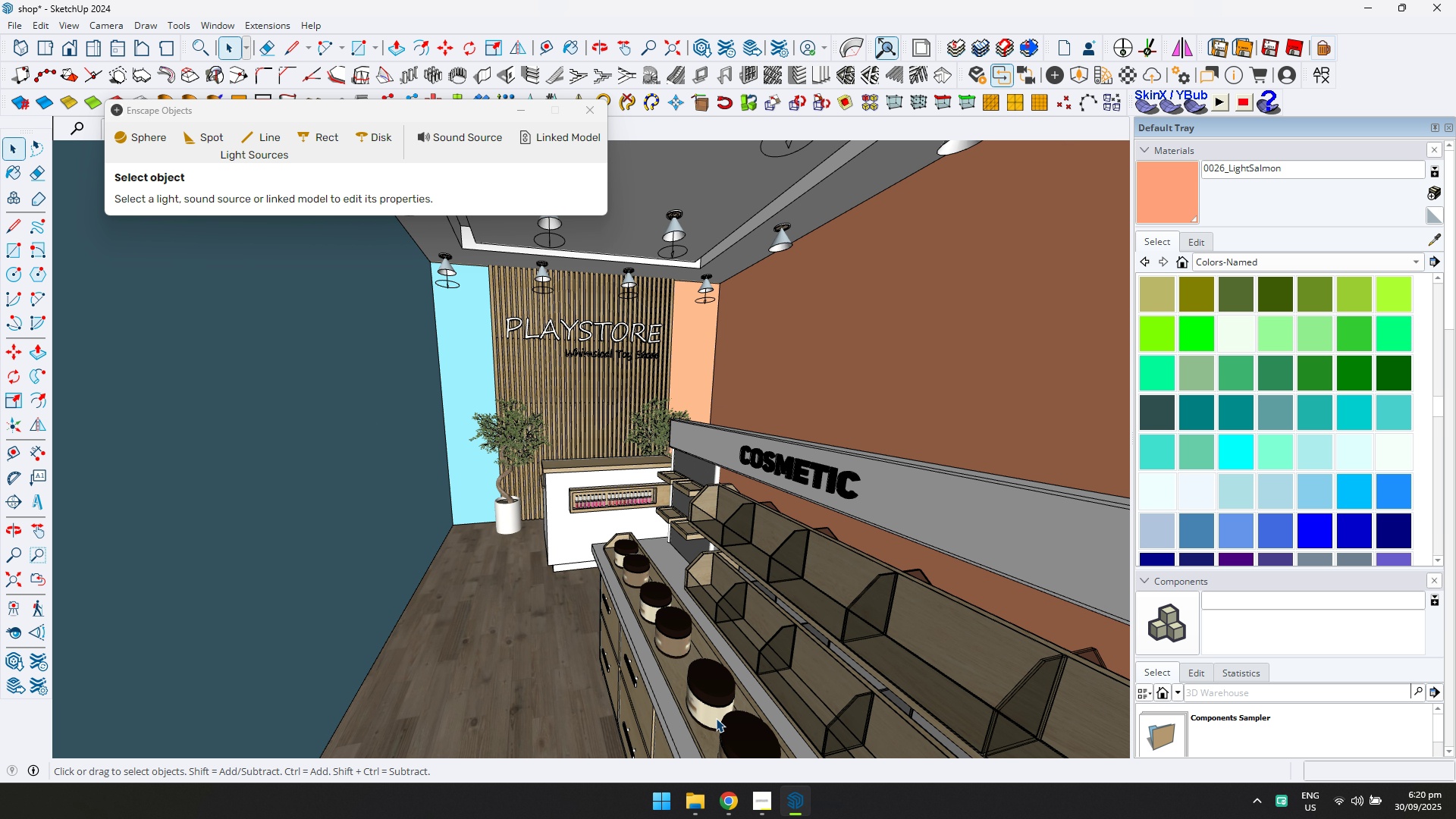 
left_click([716, 718])
 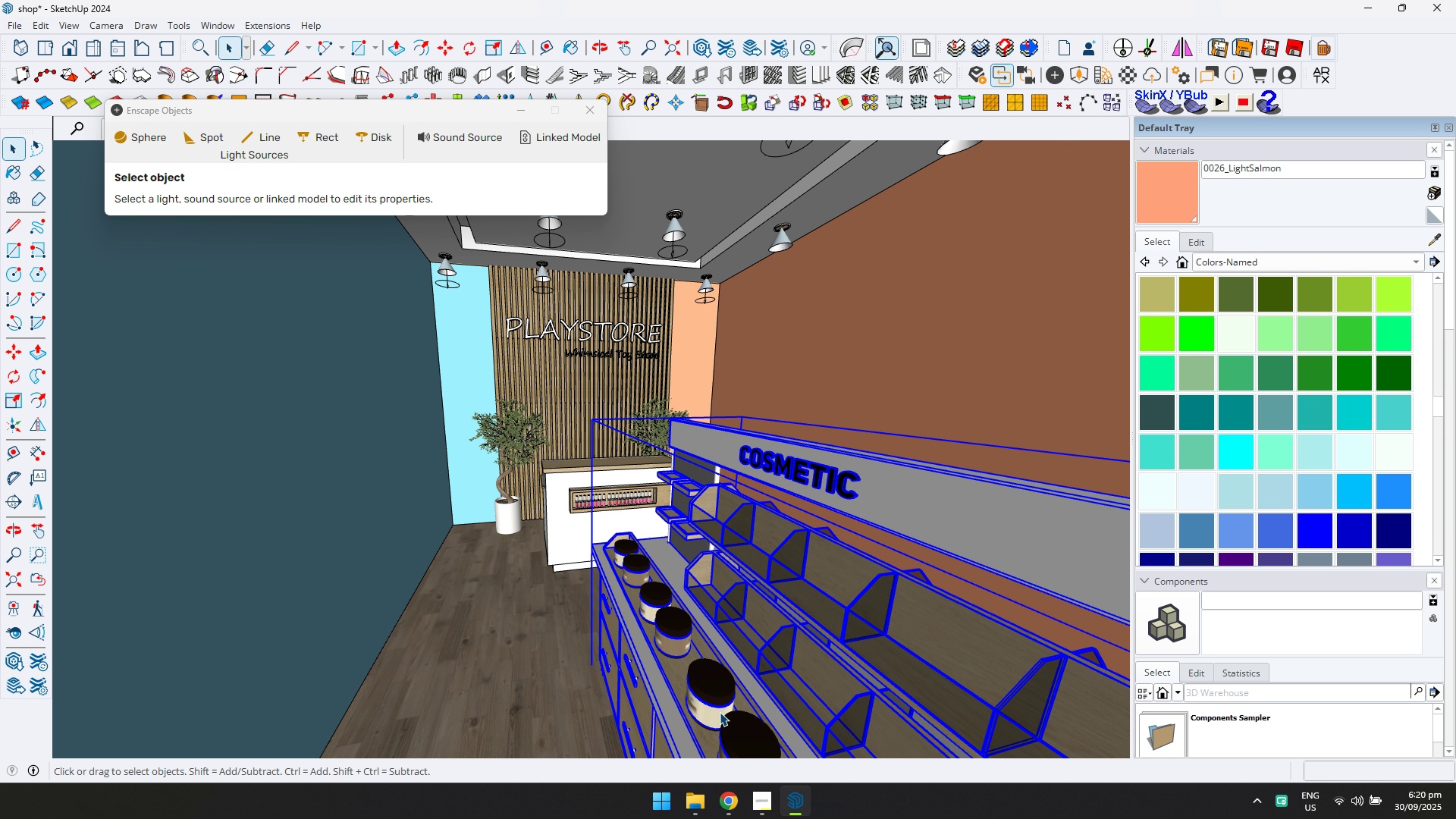 
key(Home)
 